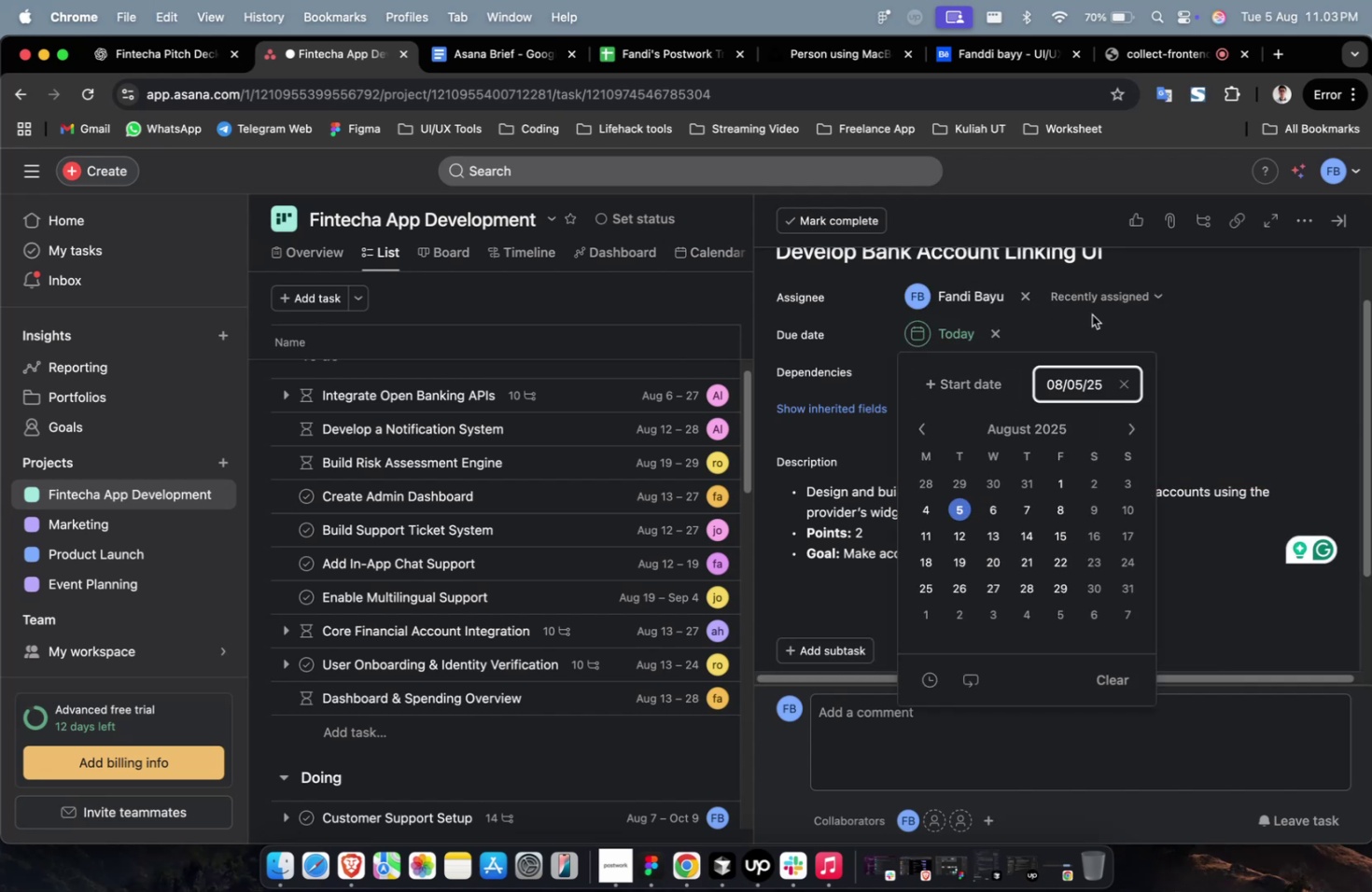 
double_click([1091, 314])
 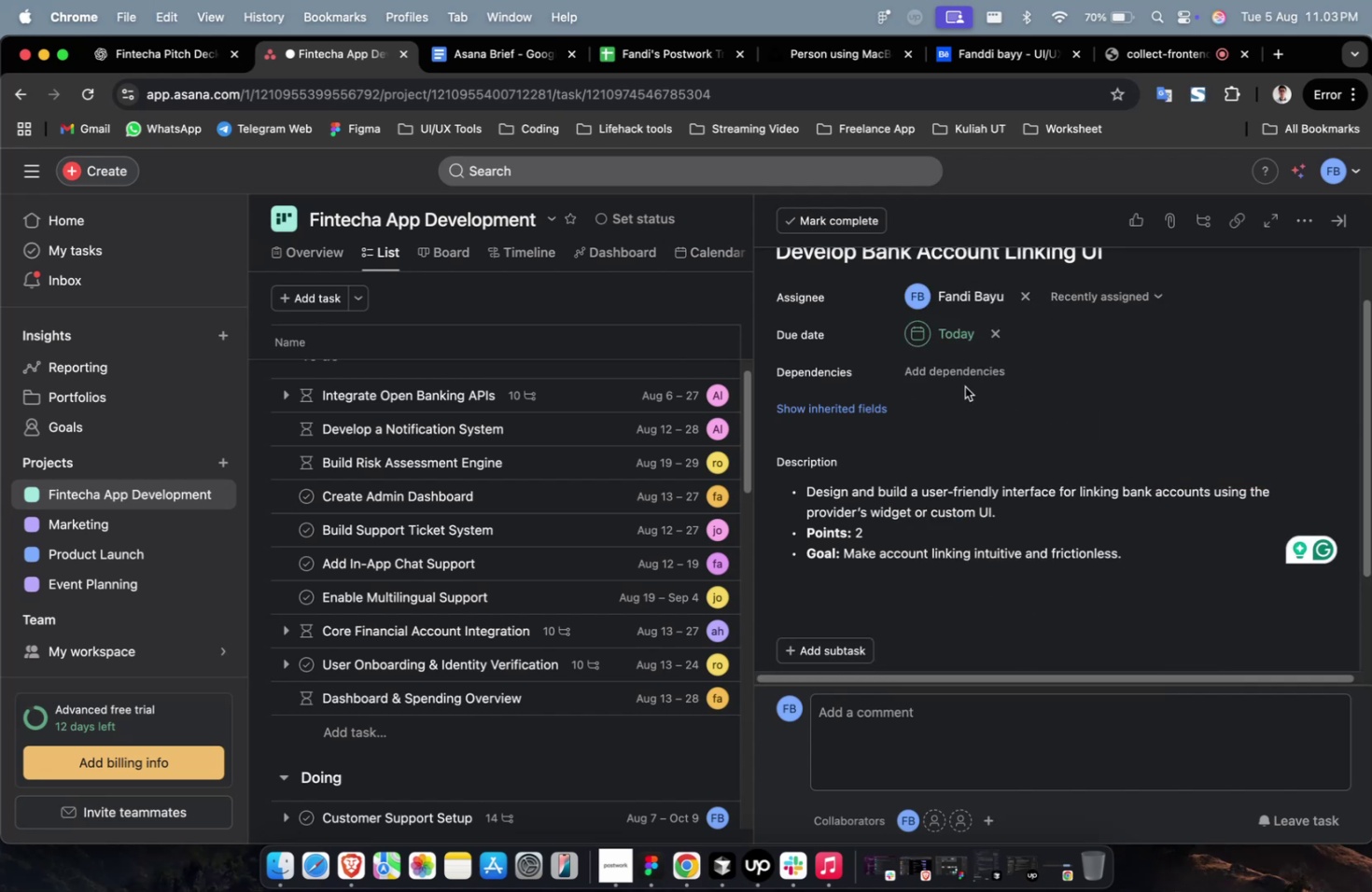 
triple_click([964, 386])
 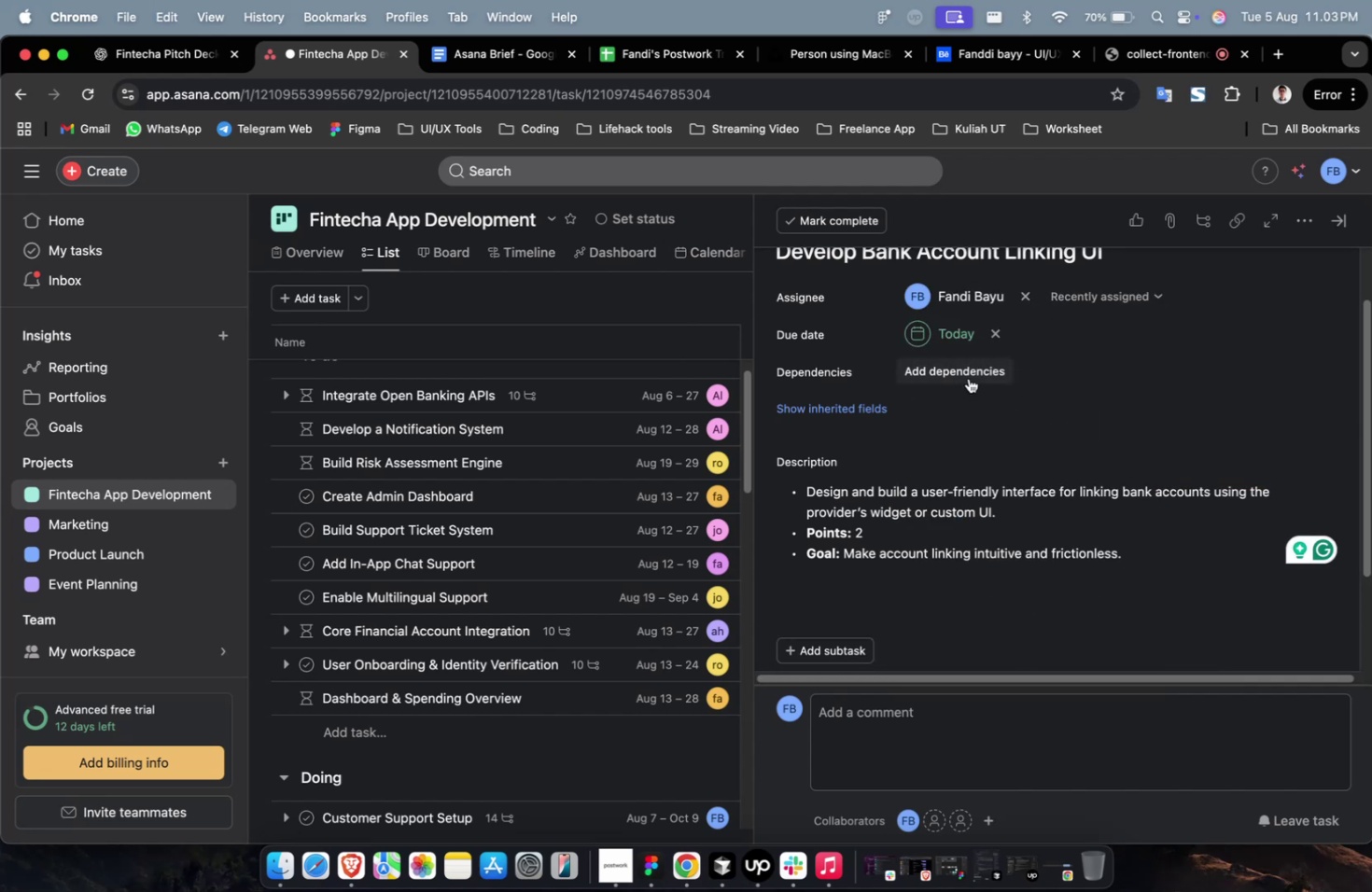 
triple_click([968, 378])
 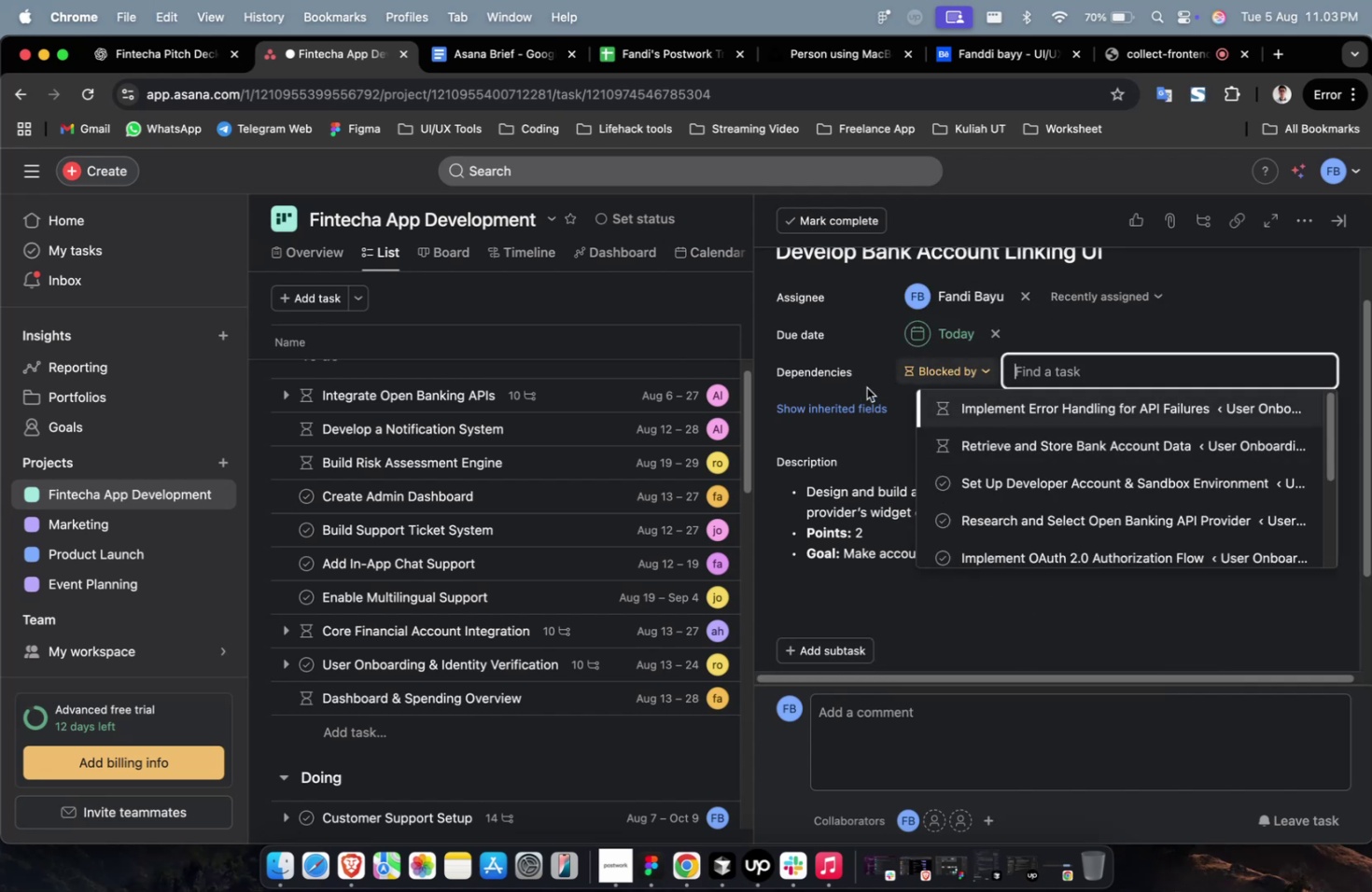 
double_click([860, 413])
 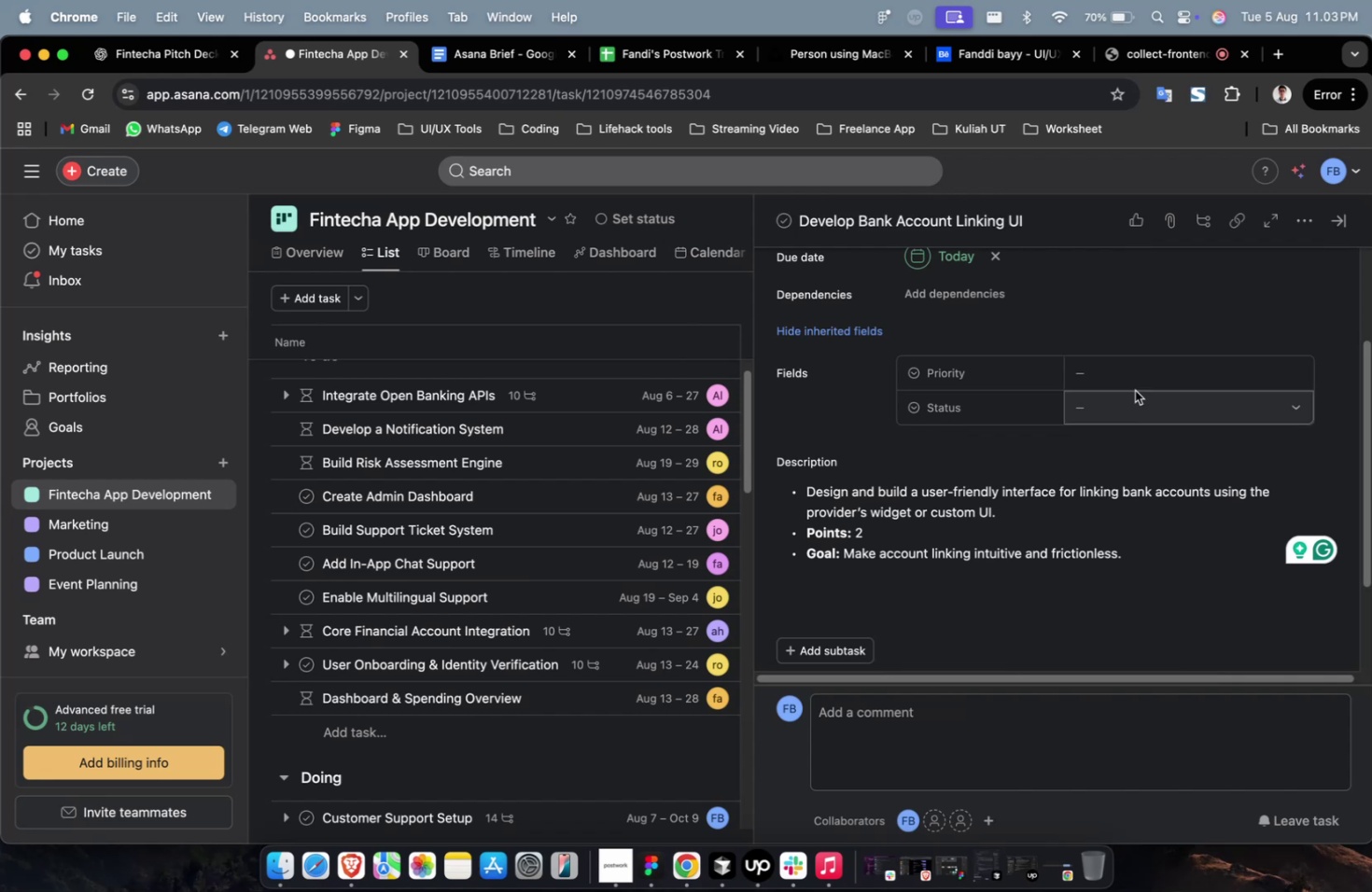 
left_click([1133, 380])
 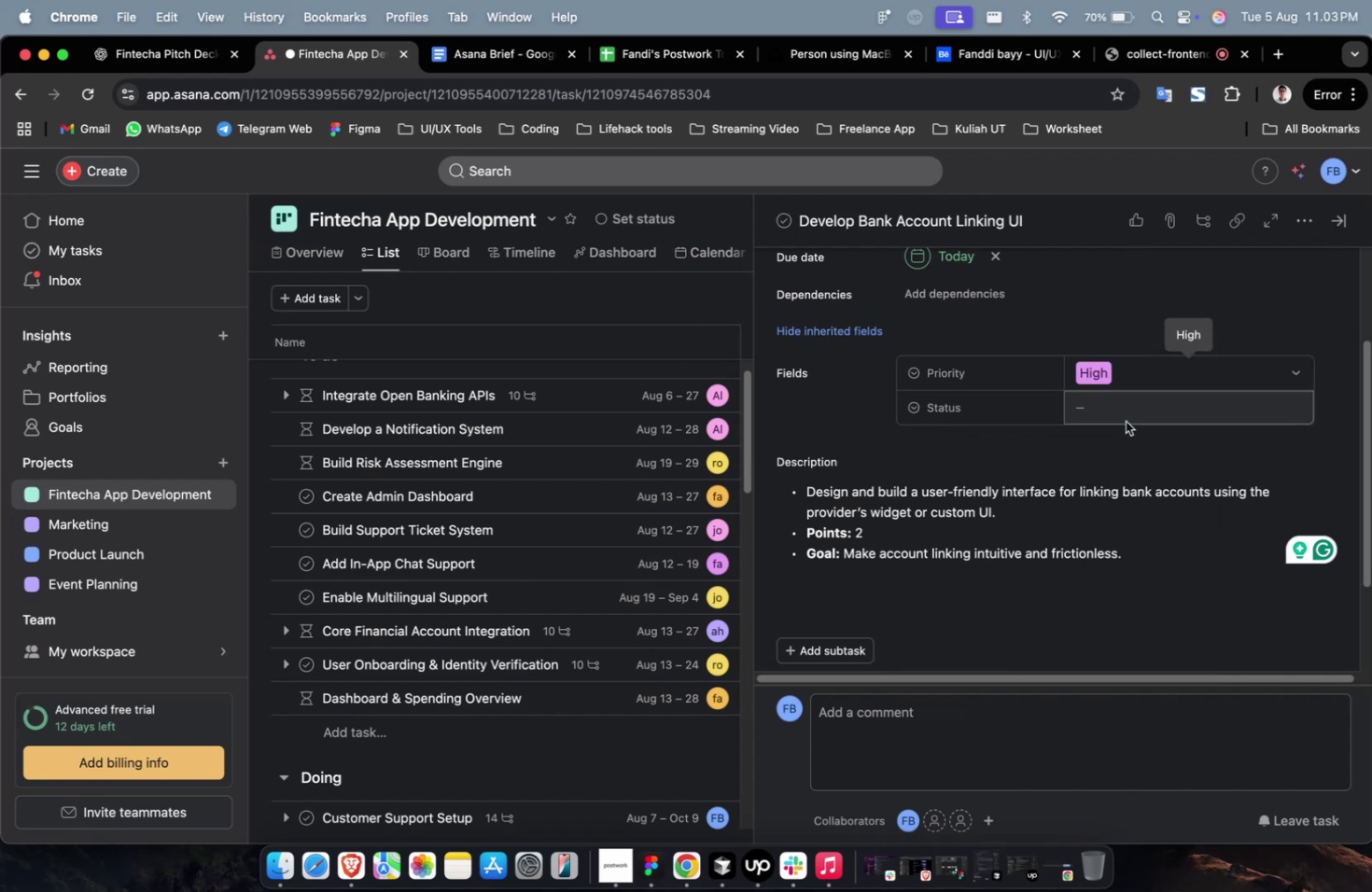 
triple_click([1124, 419])
 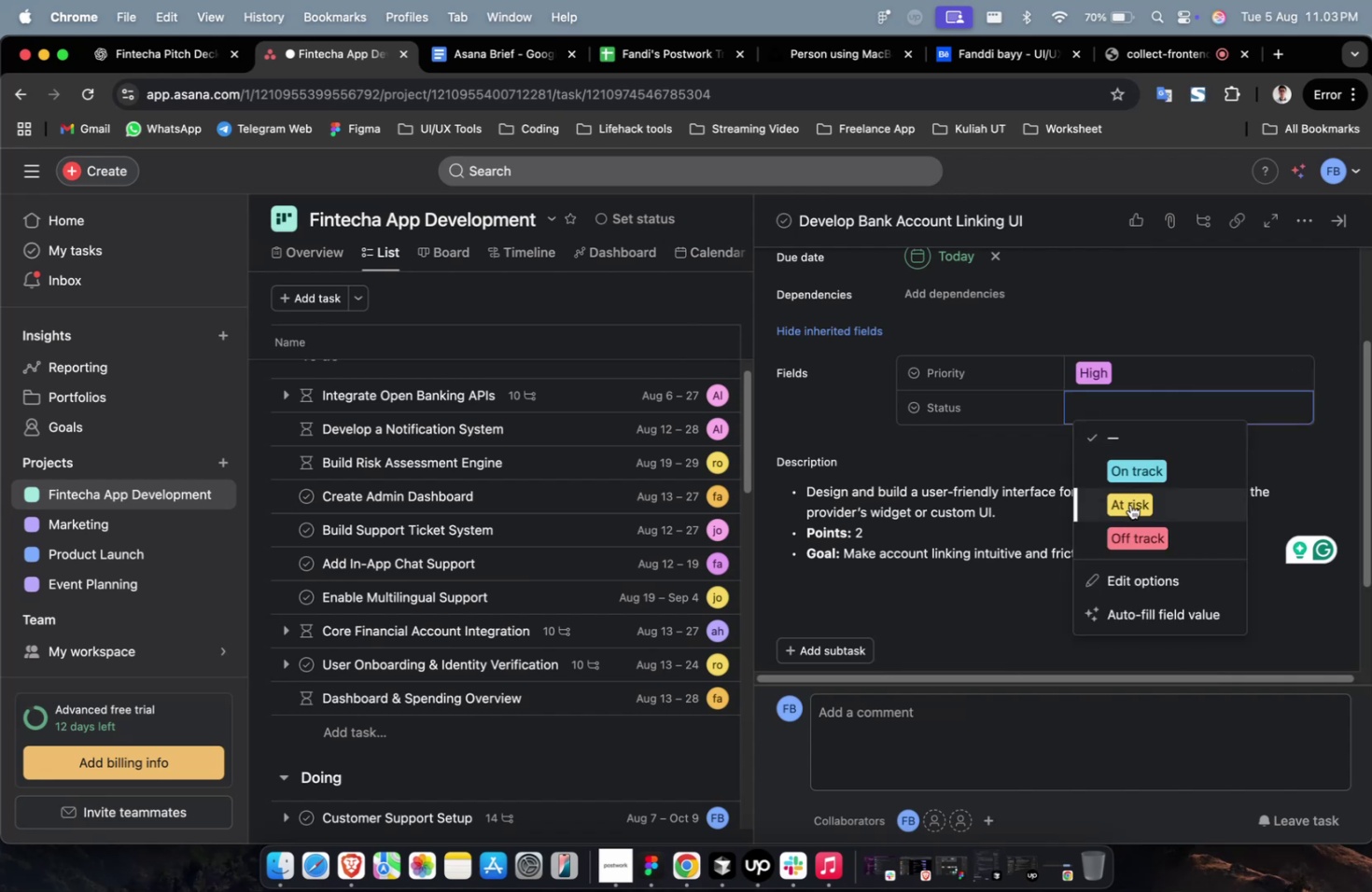 
triple_click([1129, 504])
 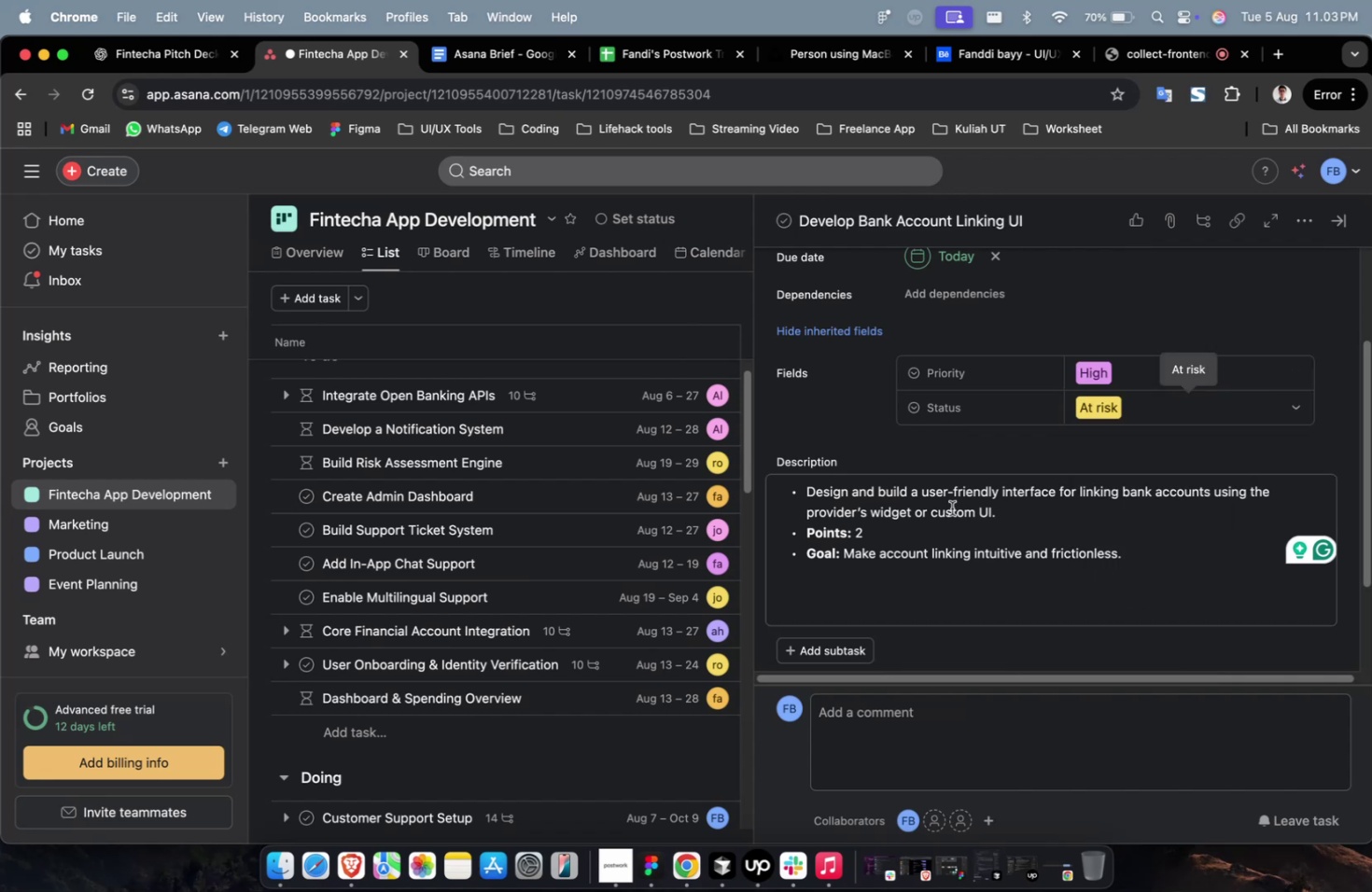 
scroll: coordinate [950, 508], scroll_direction: down, amount: 27.0
 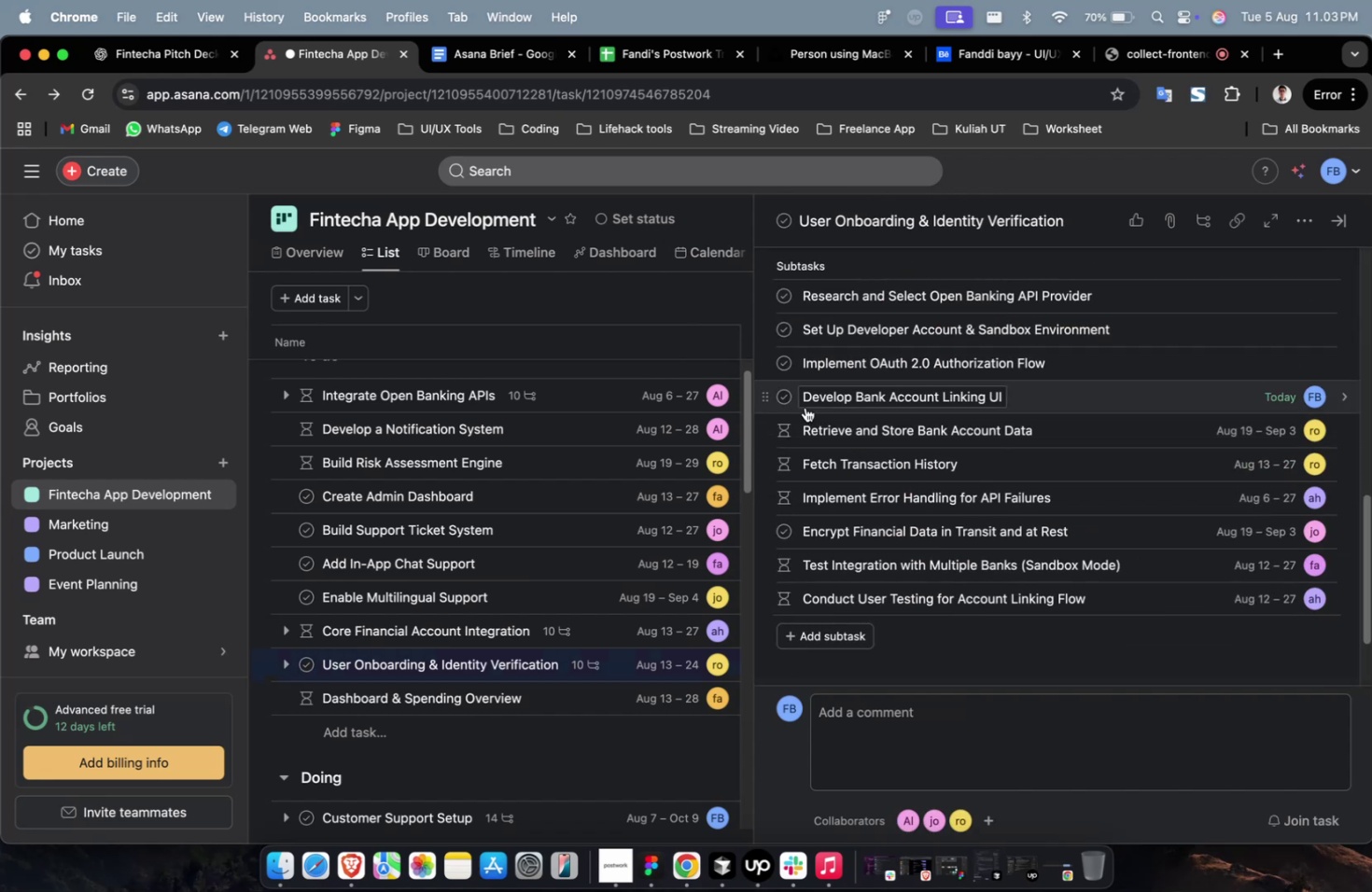 
left_click([785, 397])
 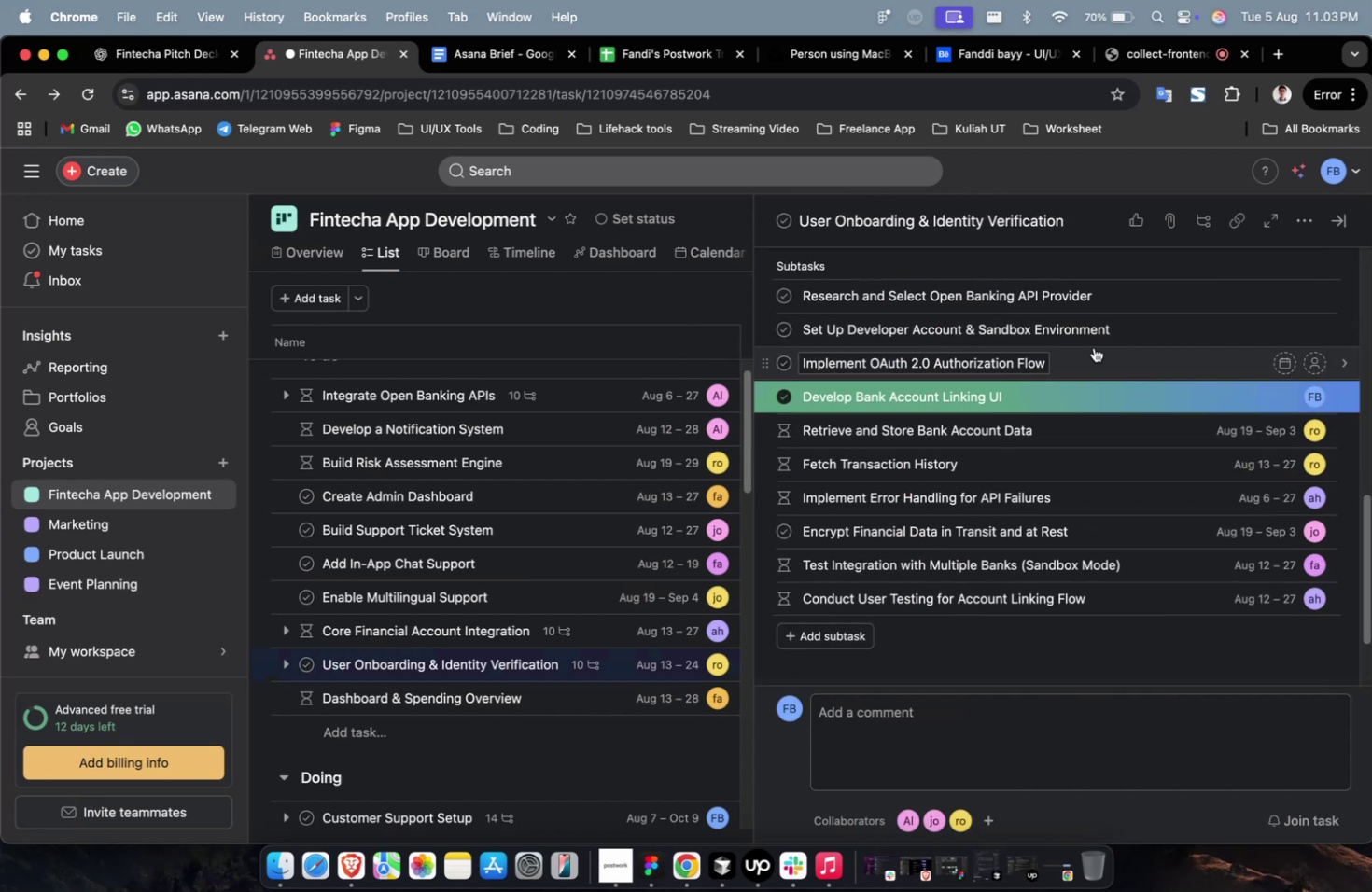 
left_click([1093, 348])
 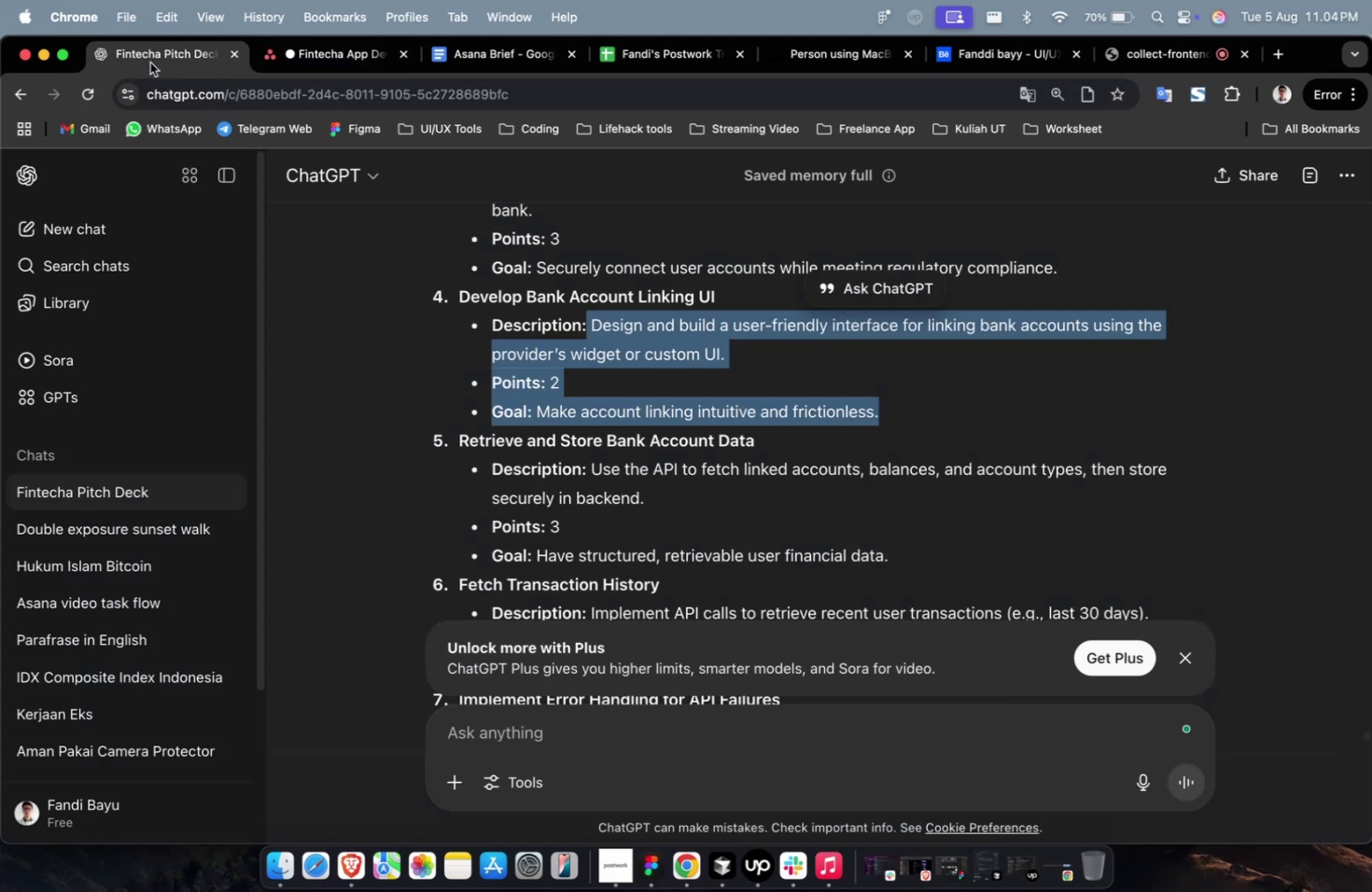 
scroll: coordinate [750, 337], scroll_direction: up, amount: 4.0
 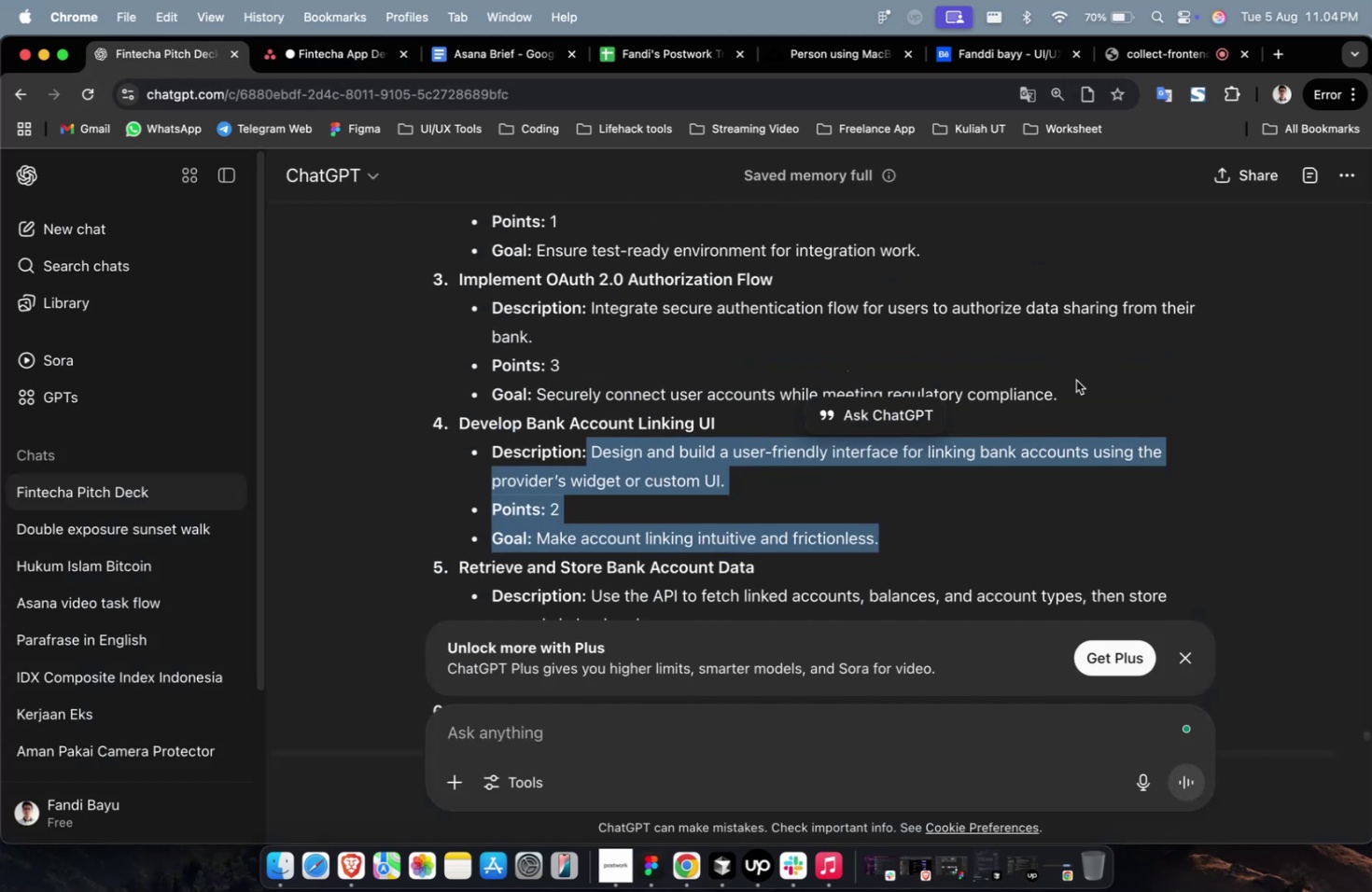 
left_click([1078, 383])
 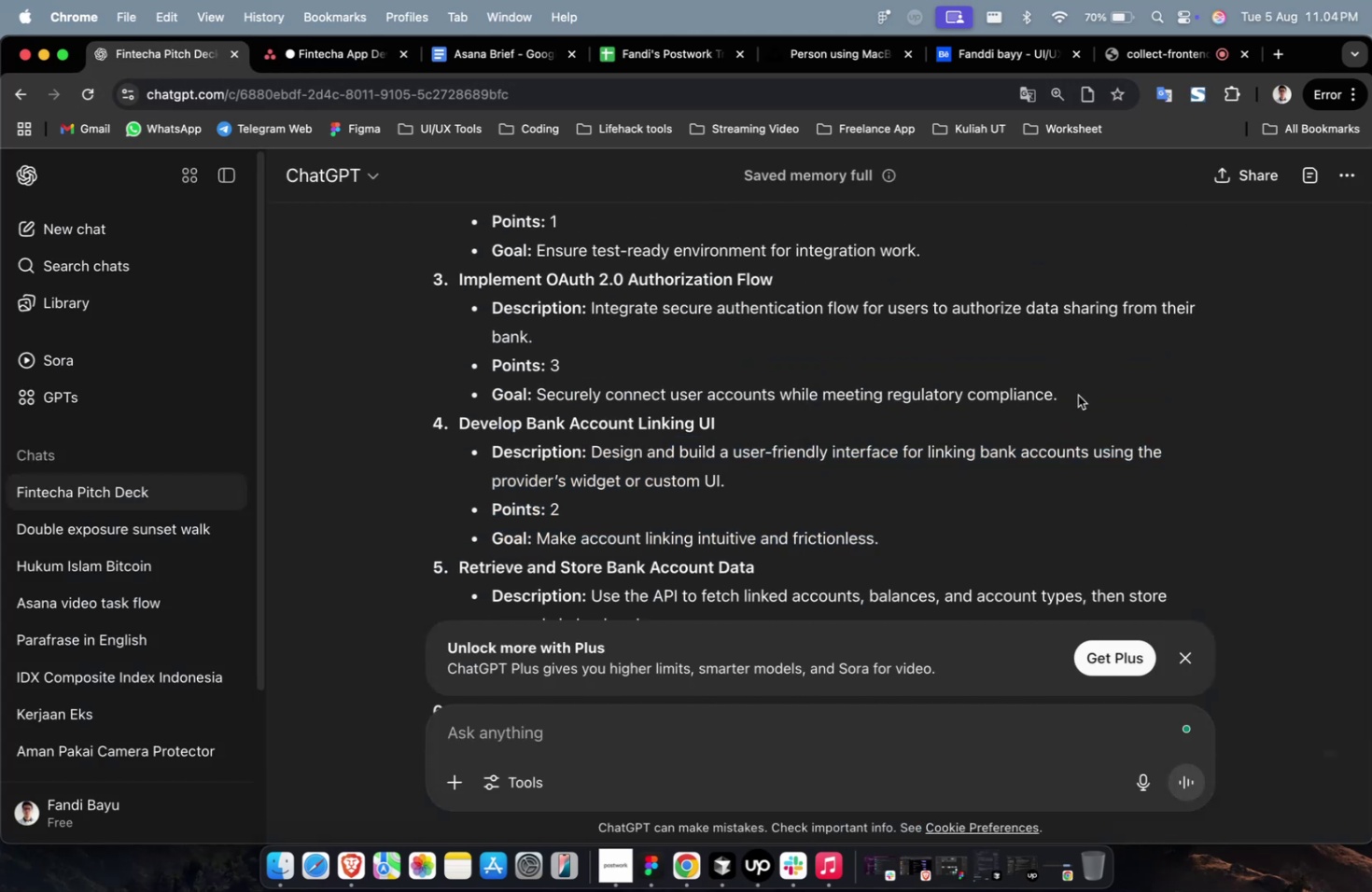 
left_click_drag(start_coordinate=[1077, 395], to_coordinate=[589, 311])
 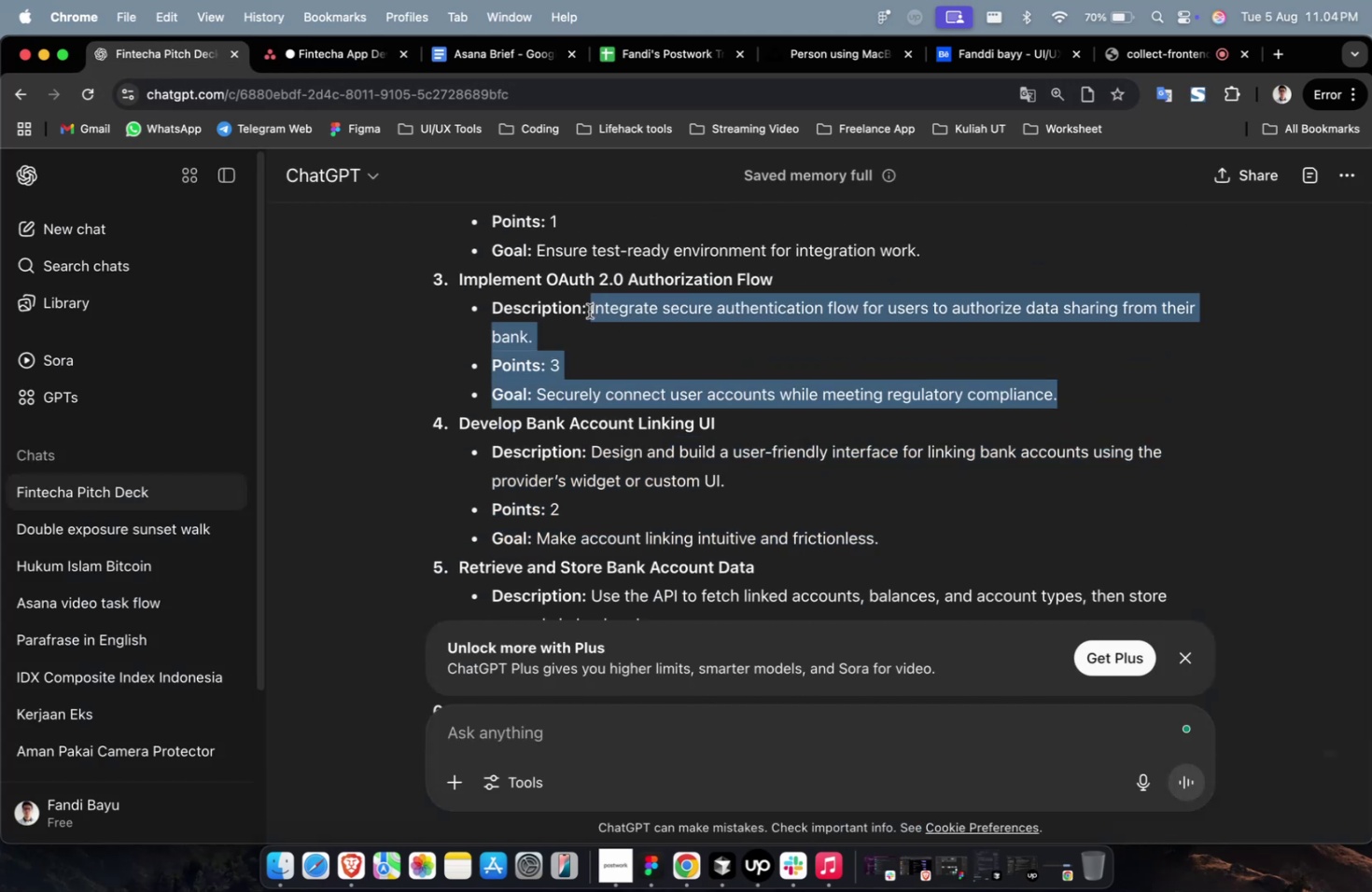 
key(Meta+C)
 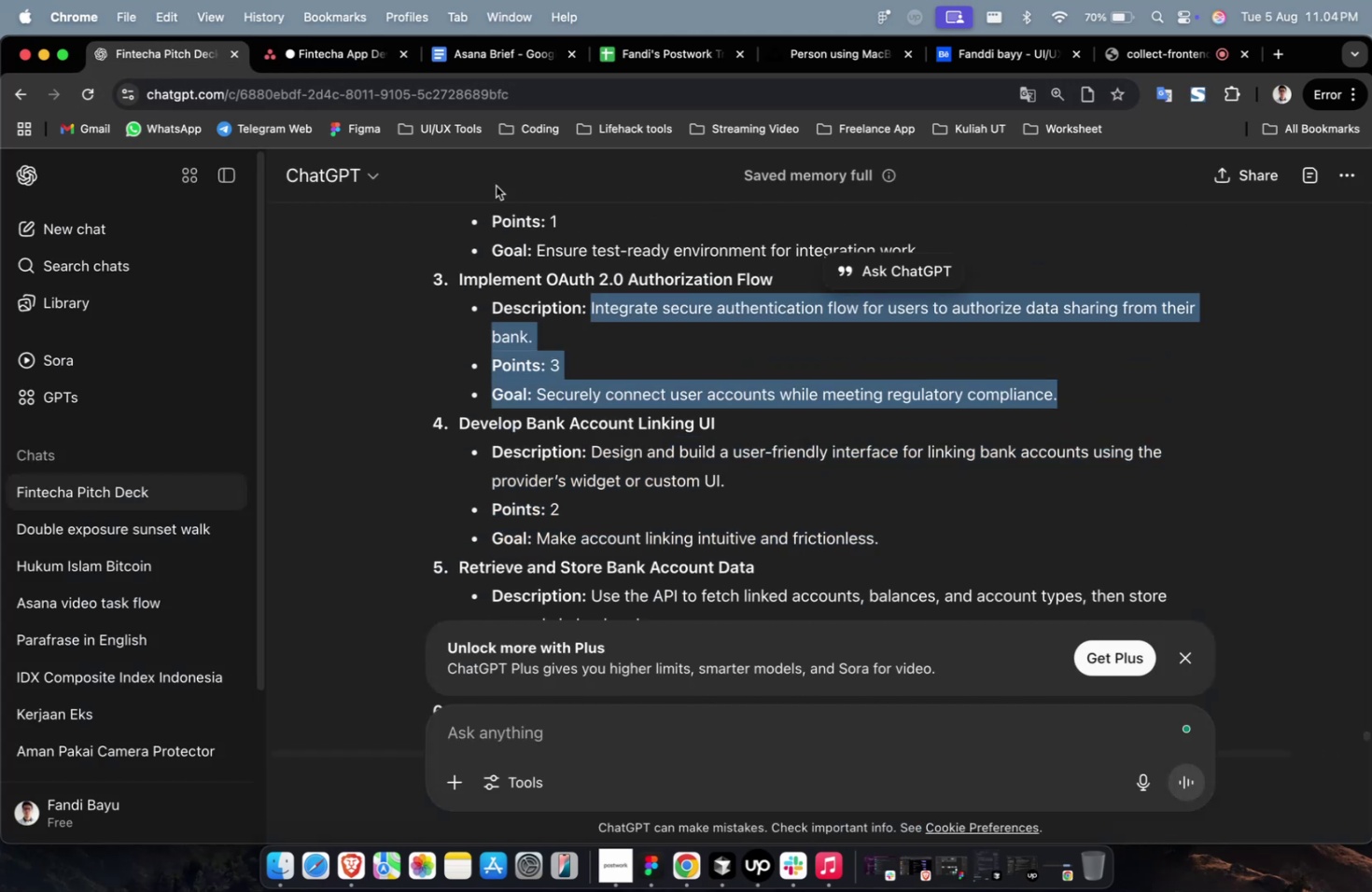 
key(Meta+C)
 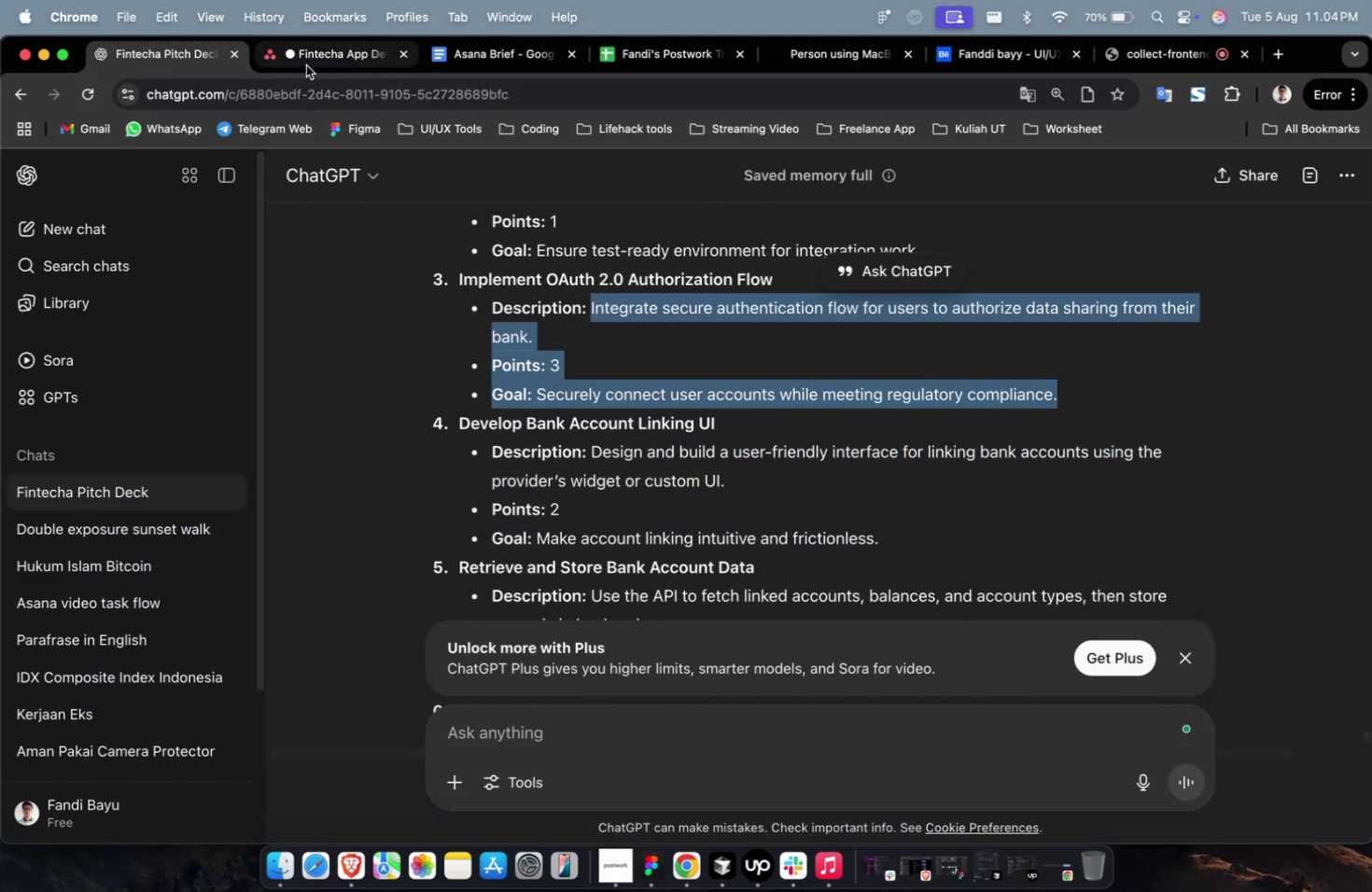 
left_click([306, 65])
 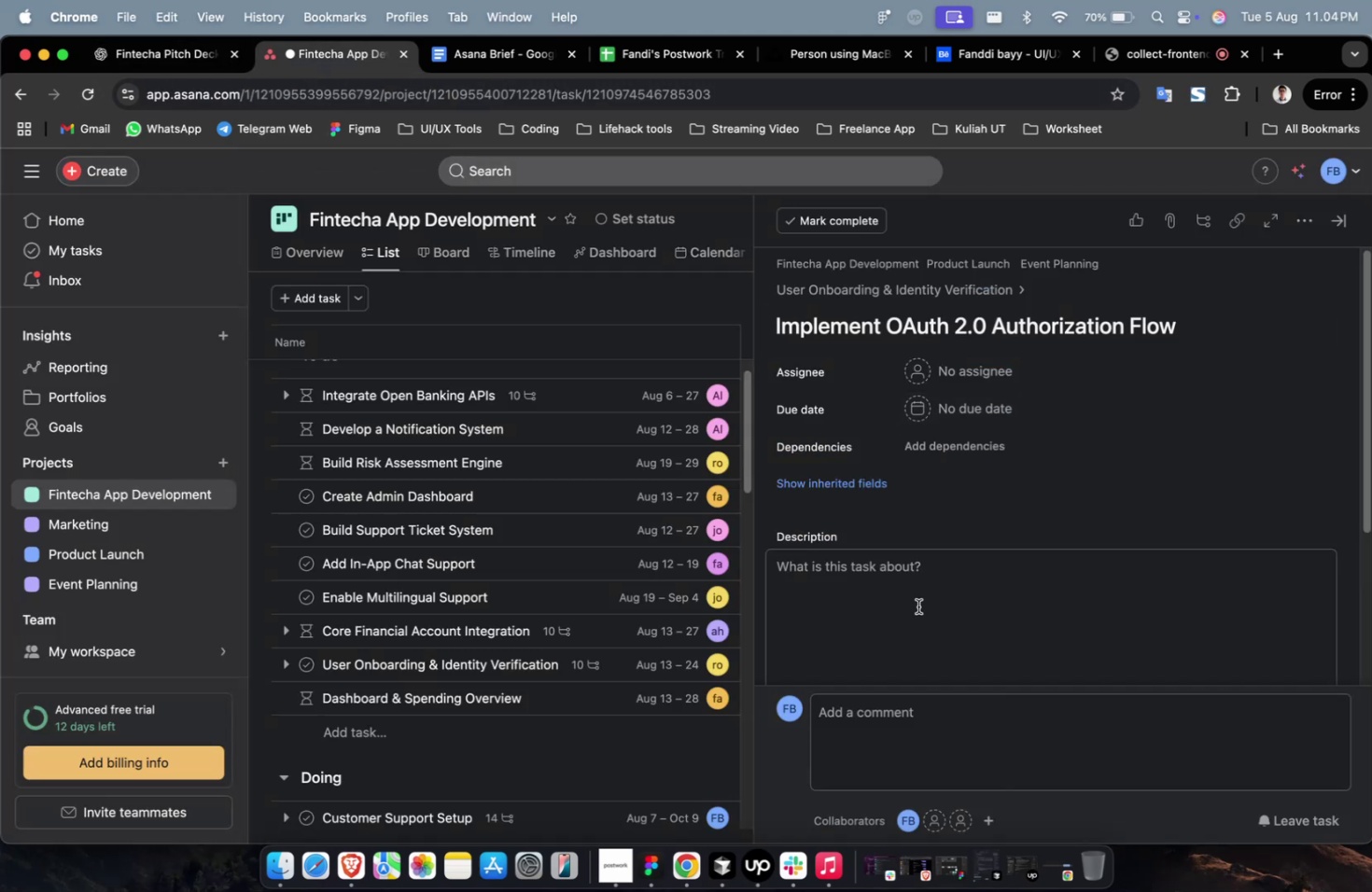 
left_click([917, 606])
 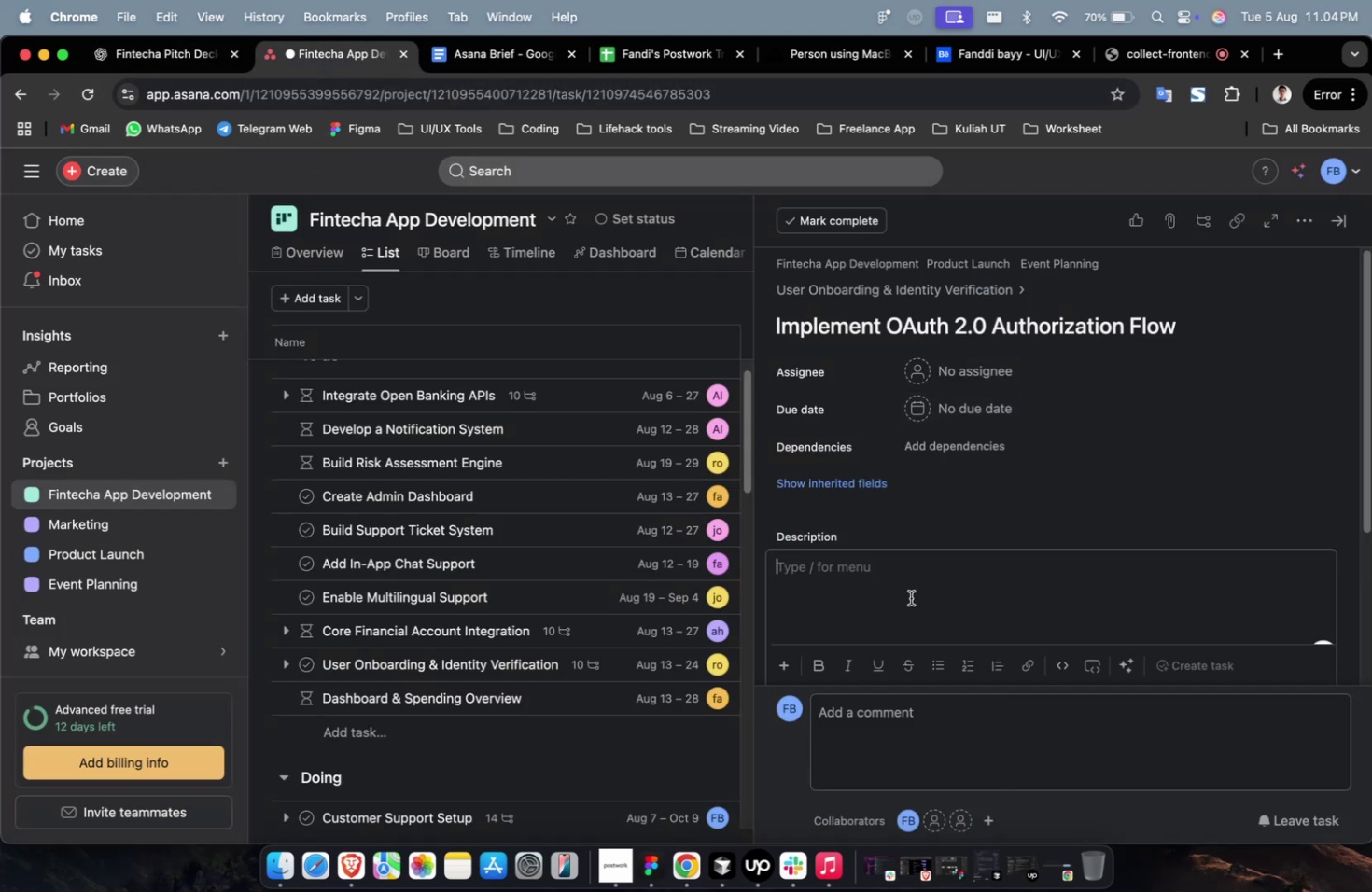 
key(Meta+V)
 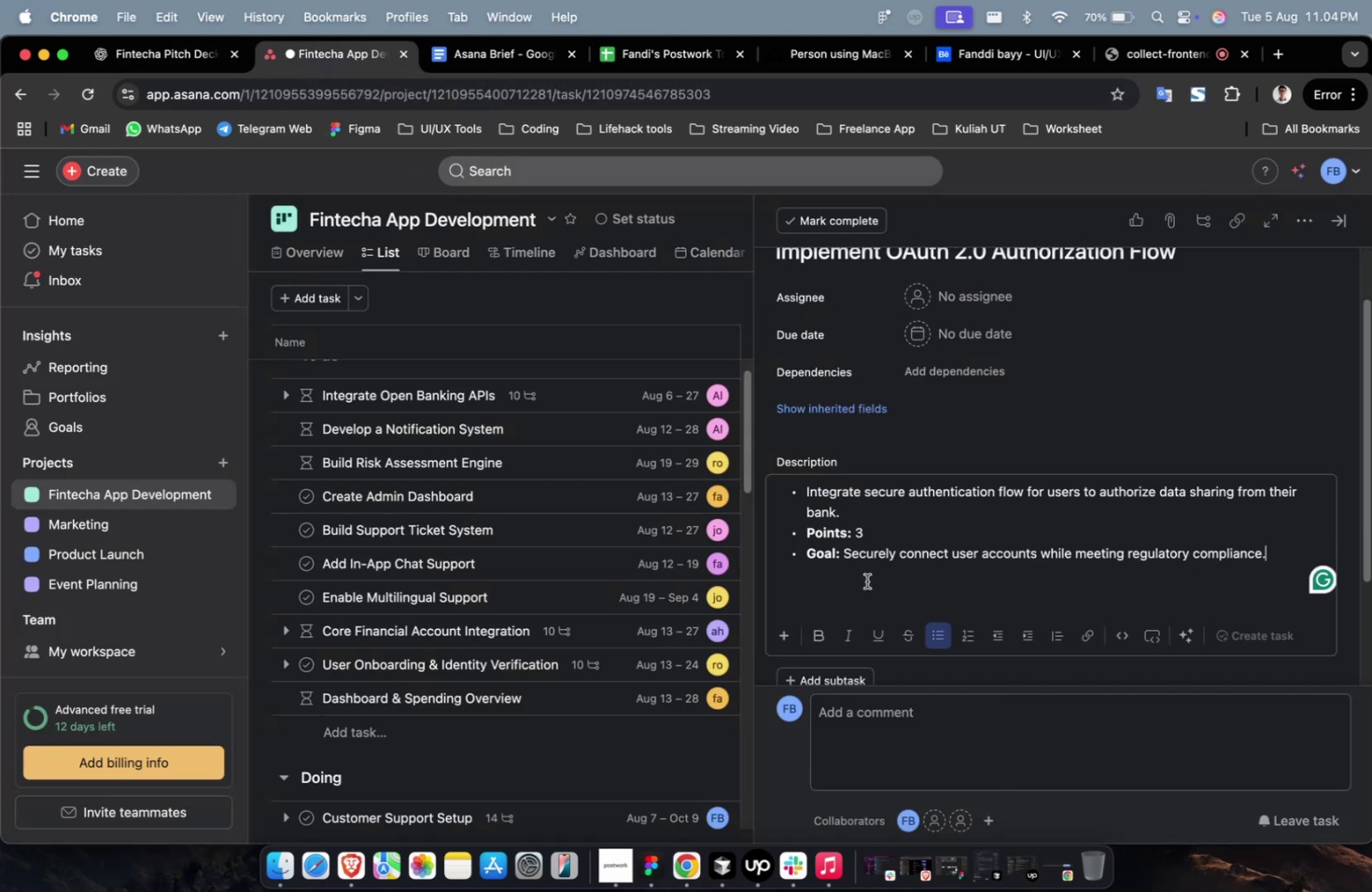 
scroll: coordinate [866, 580], scroll_direction: up, amount: 4.0
 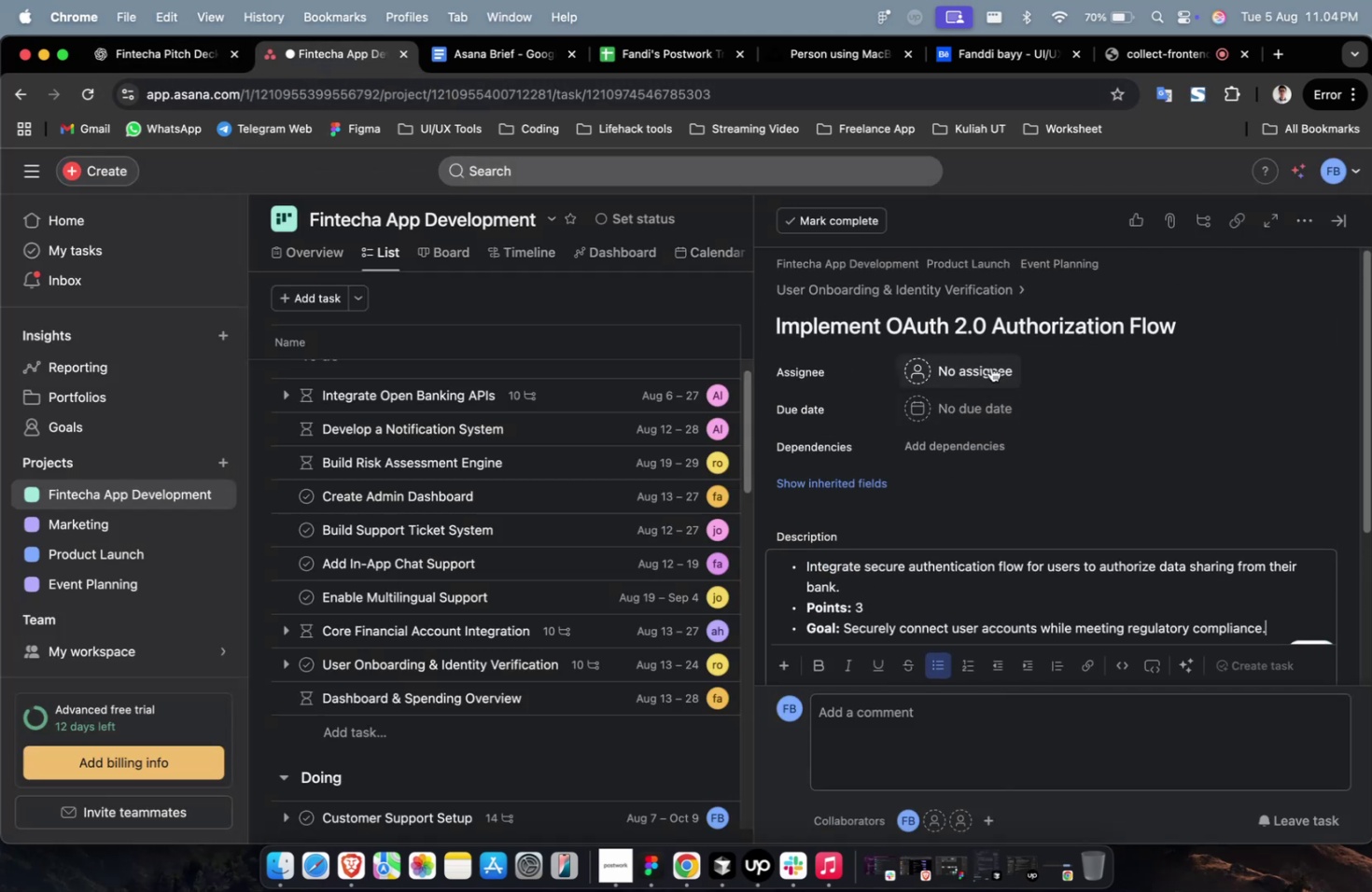 
left_click([988, 365])
 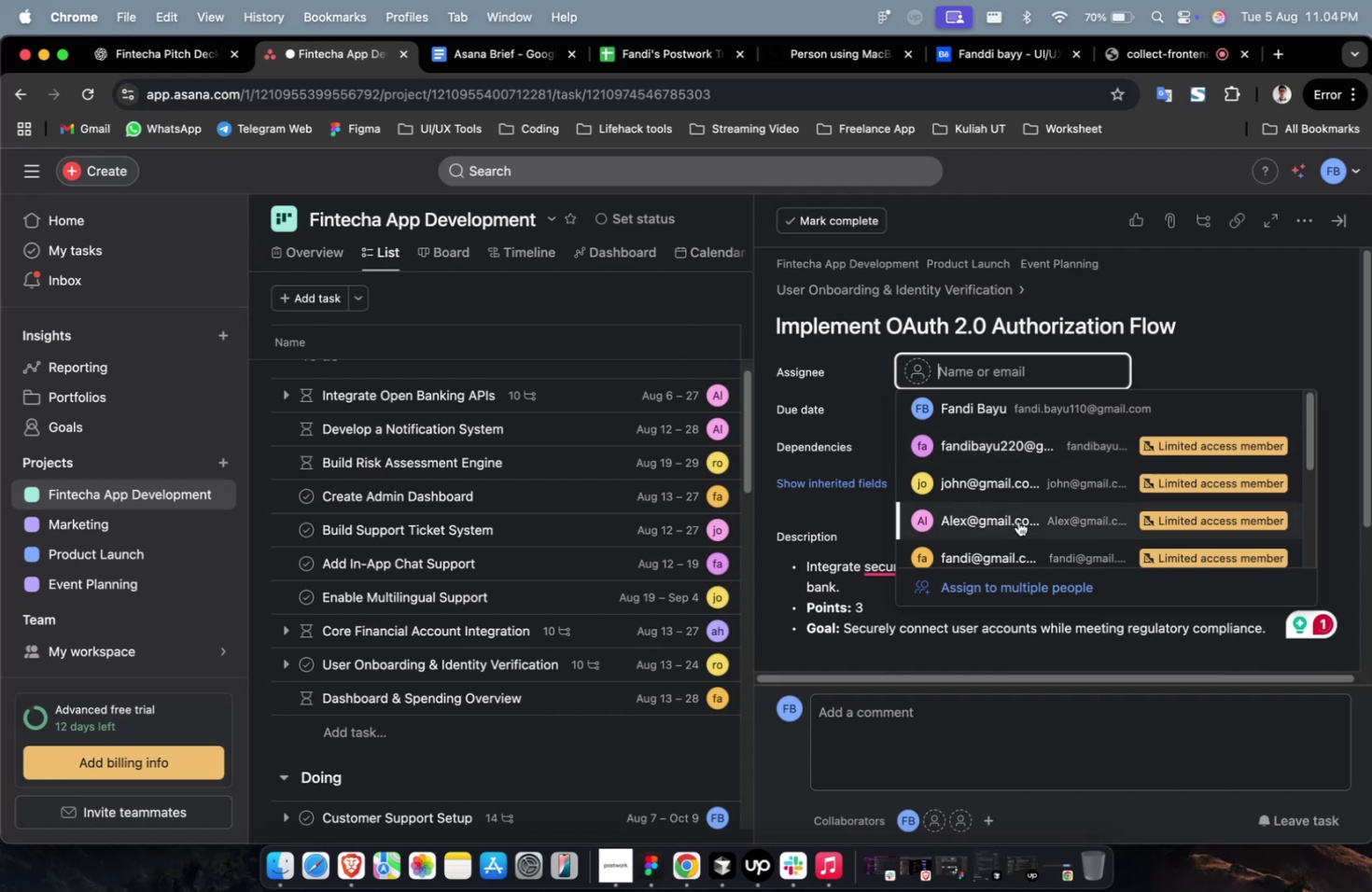 
left_click([1017, 521])
 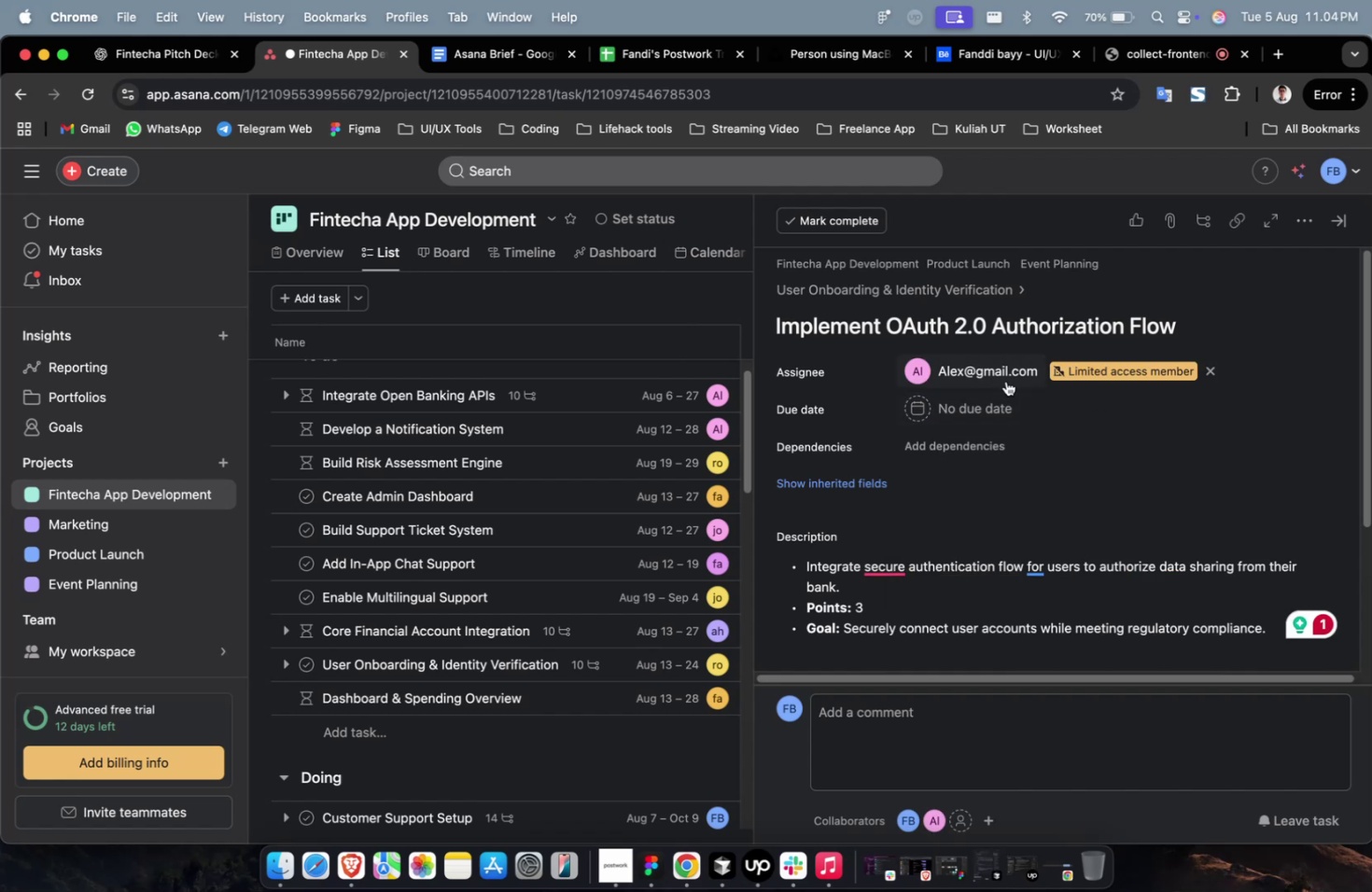 
left_click([1005, 381])
 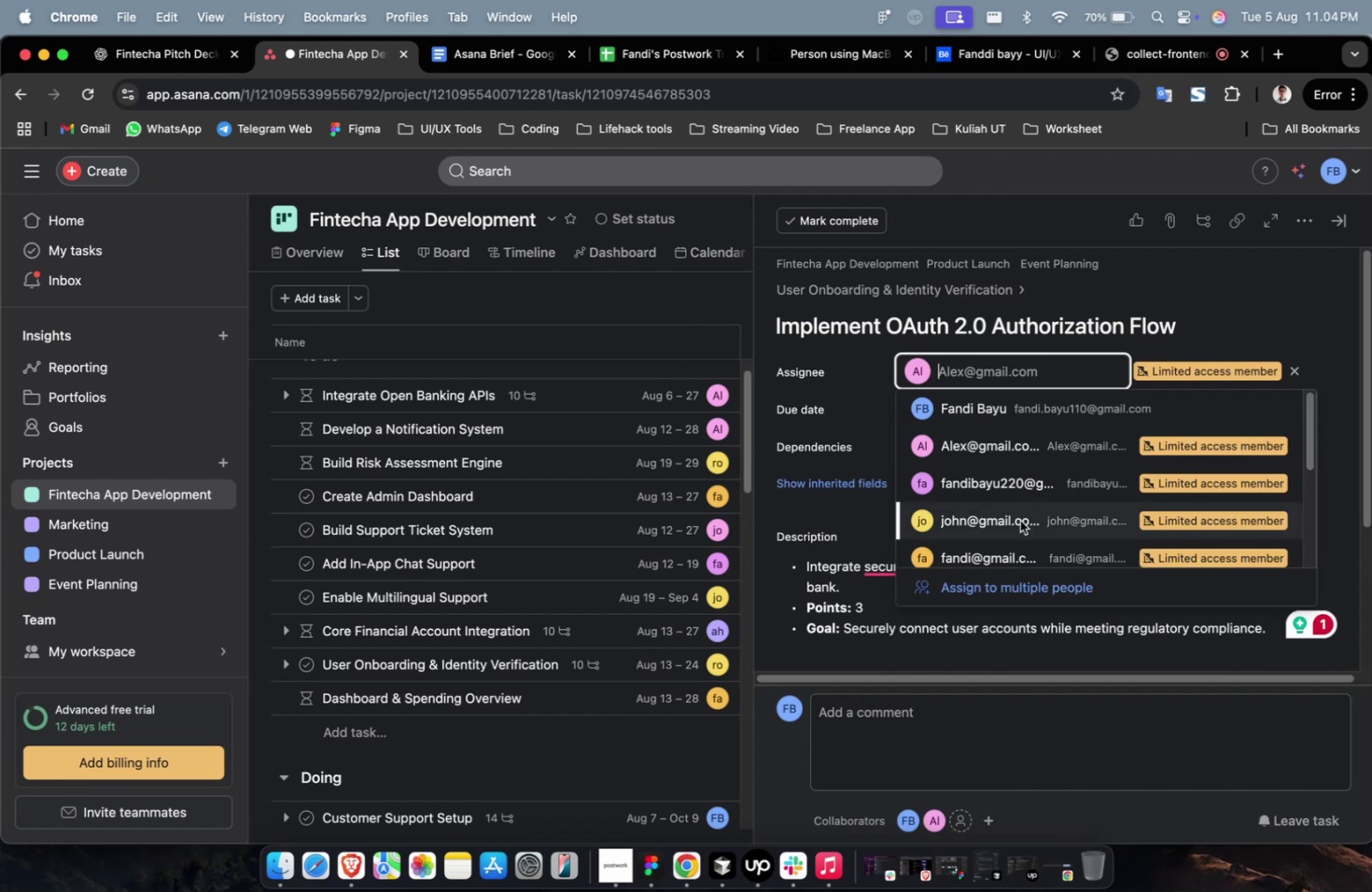 
scroll: coordinate [1019, 520], scroll_direction: down, amount: 4.0
 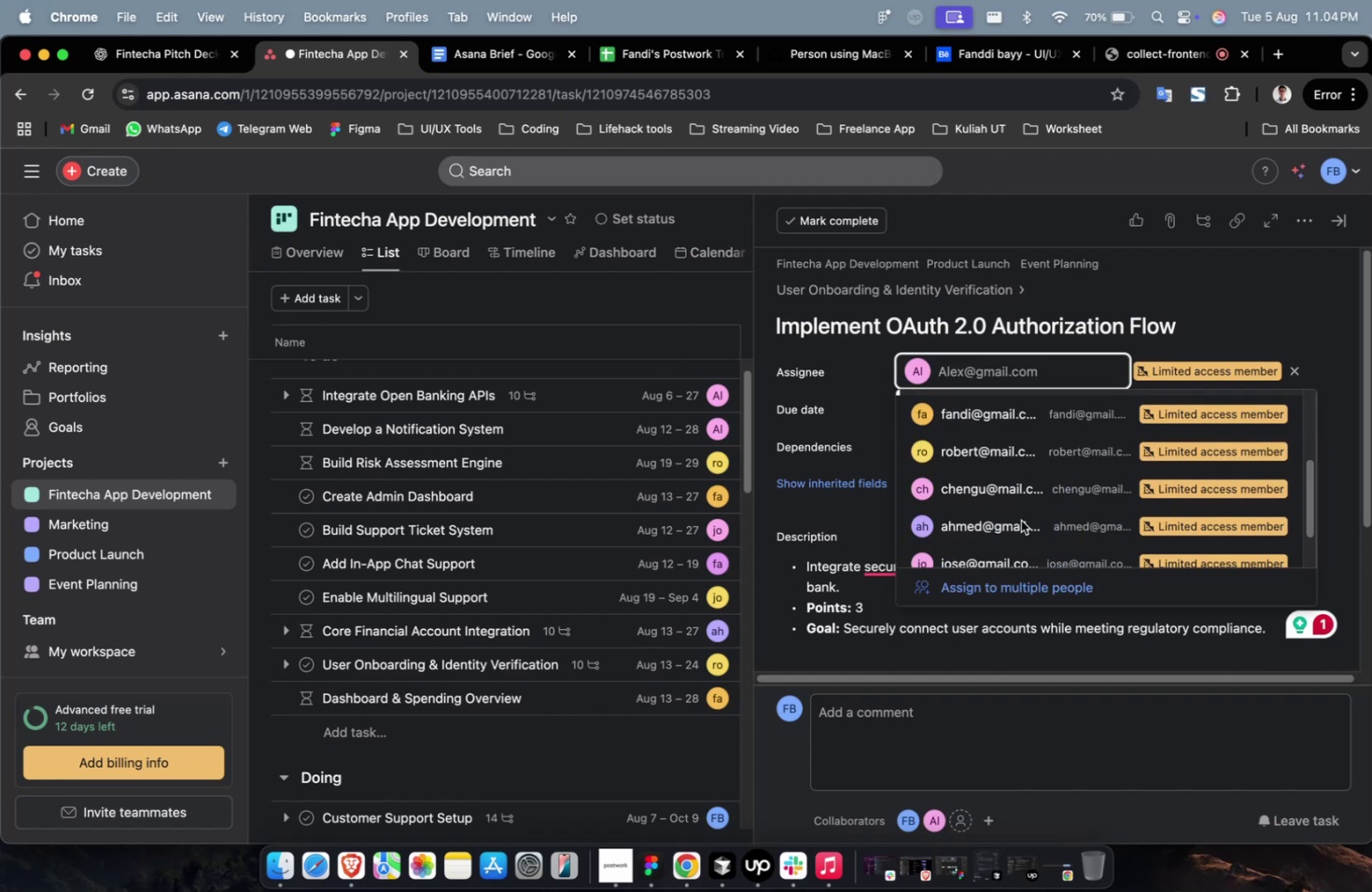 
left_click([1020, 520])
 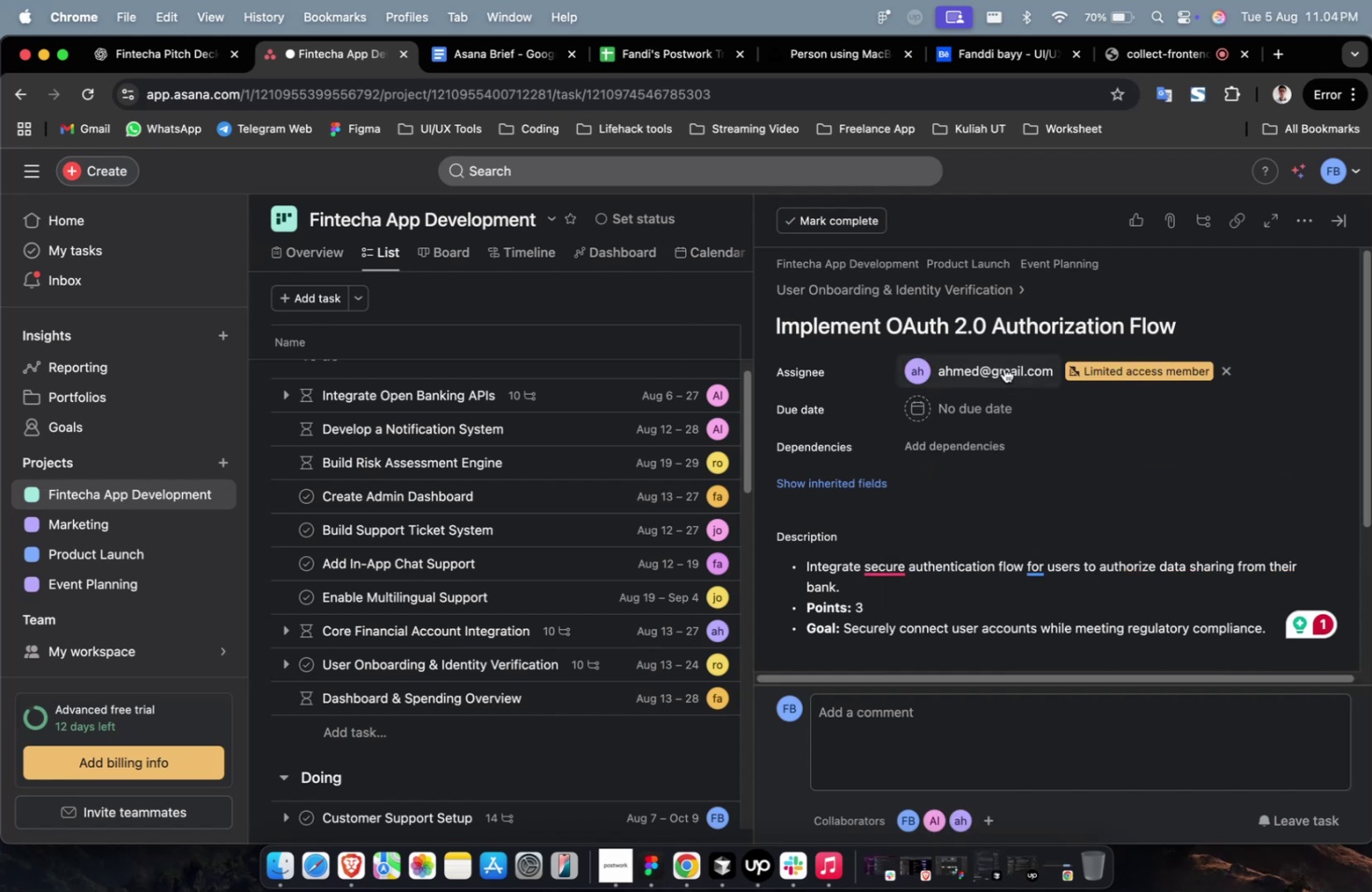 
left_click([1002, 361])
 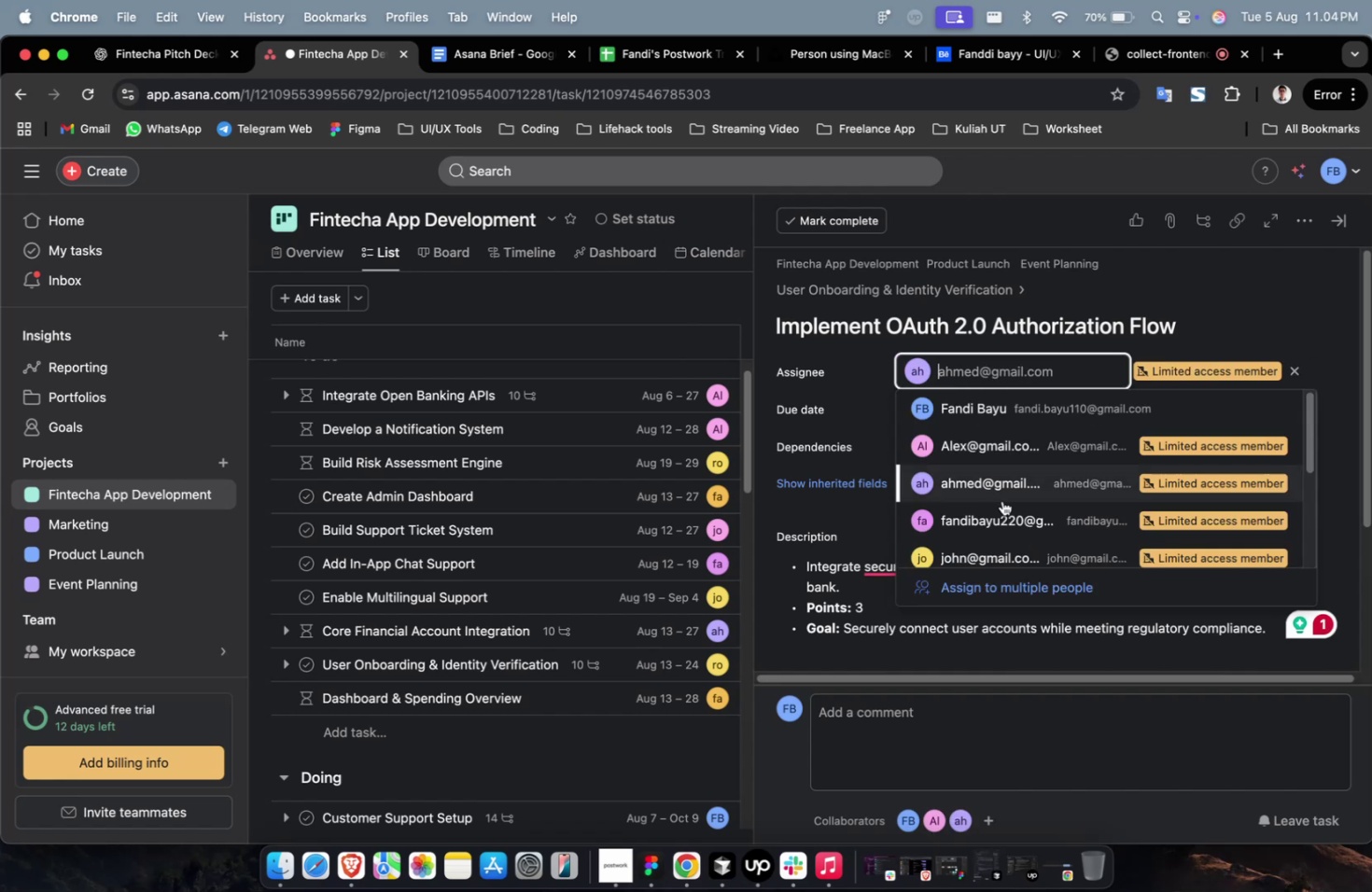 
scroll: coordinate [1002, 500], scroll_direction: down, amount: 19.0
 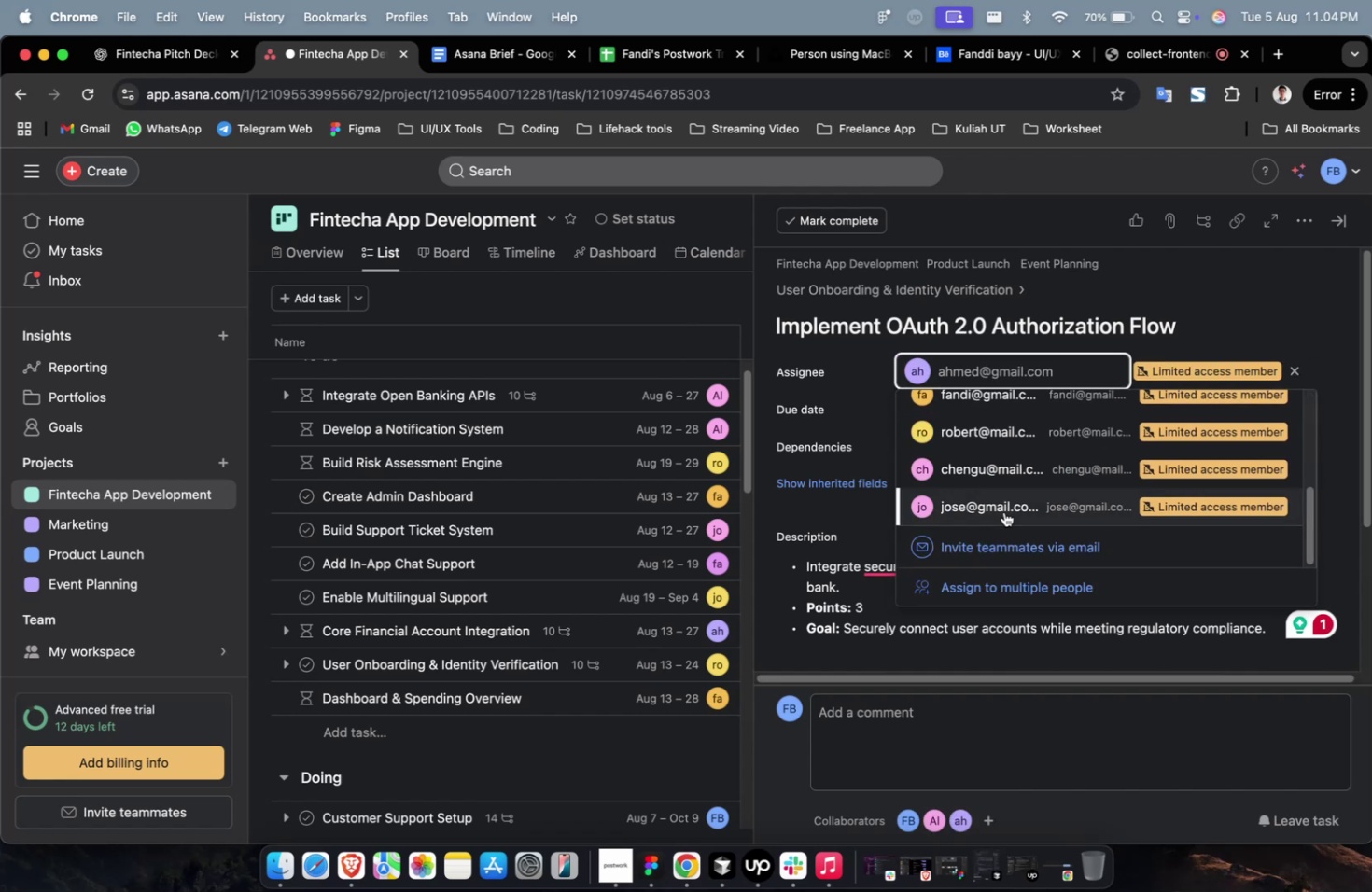 
left_click([1003, 511])
 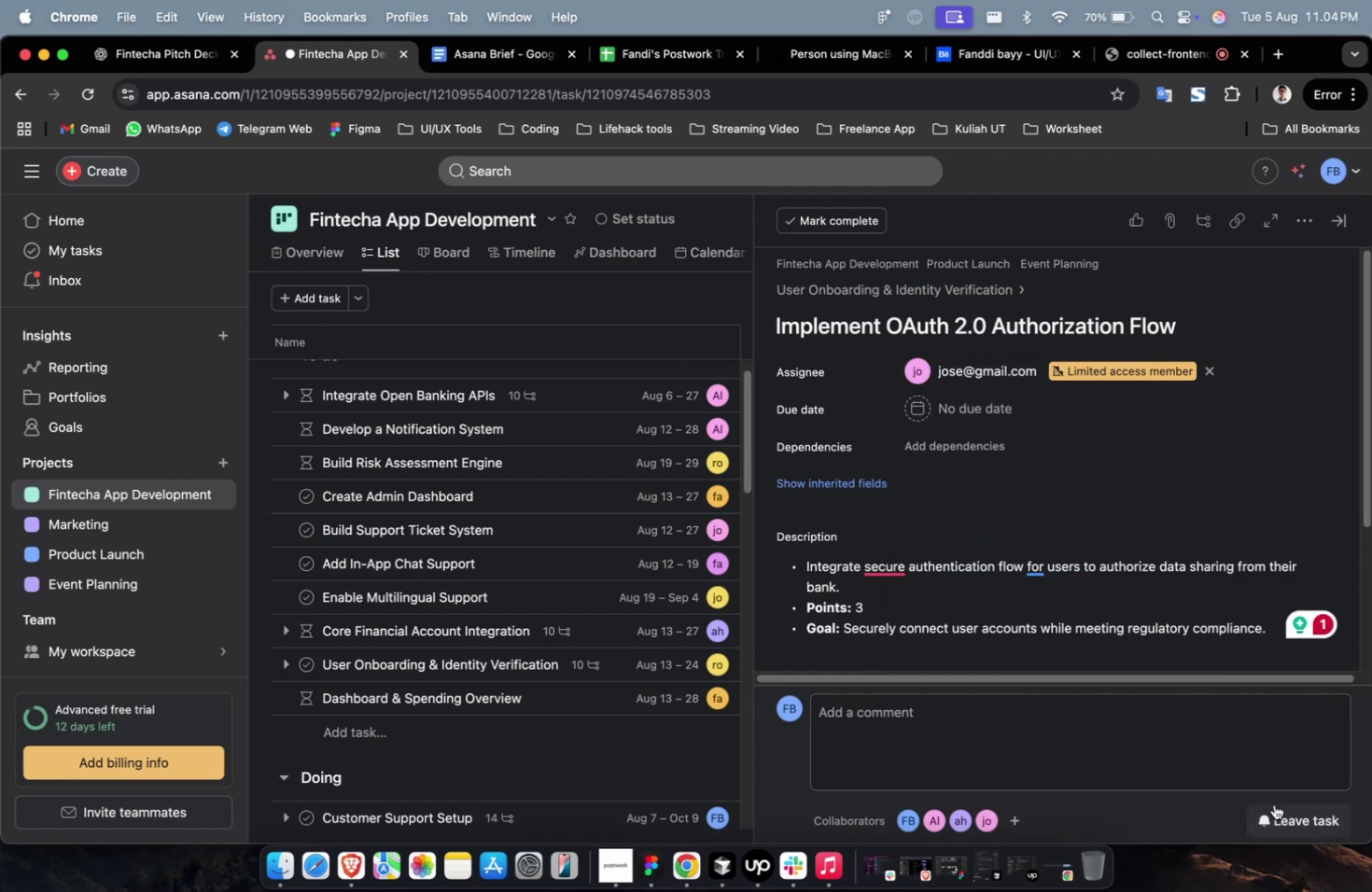 
left_click([1284, 807])
 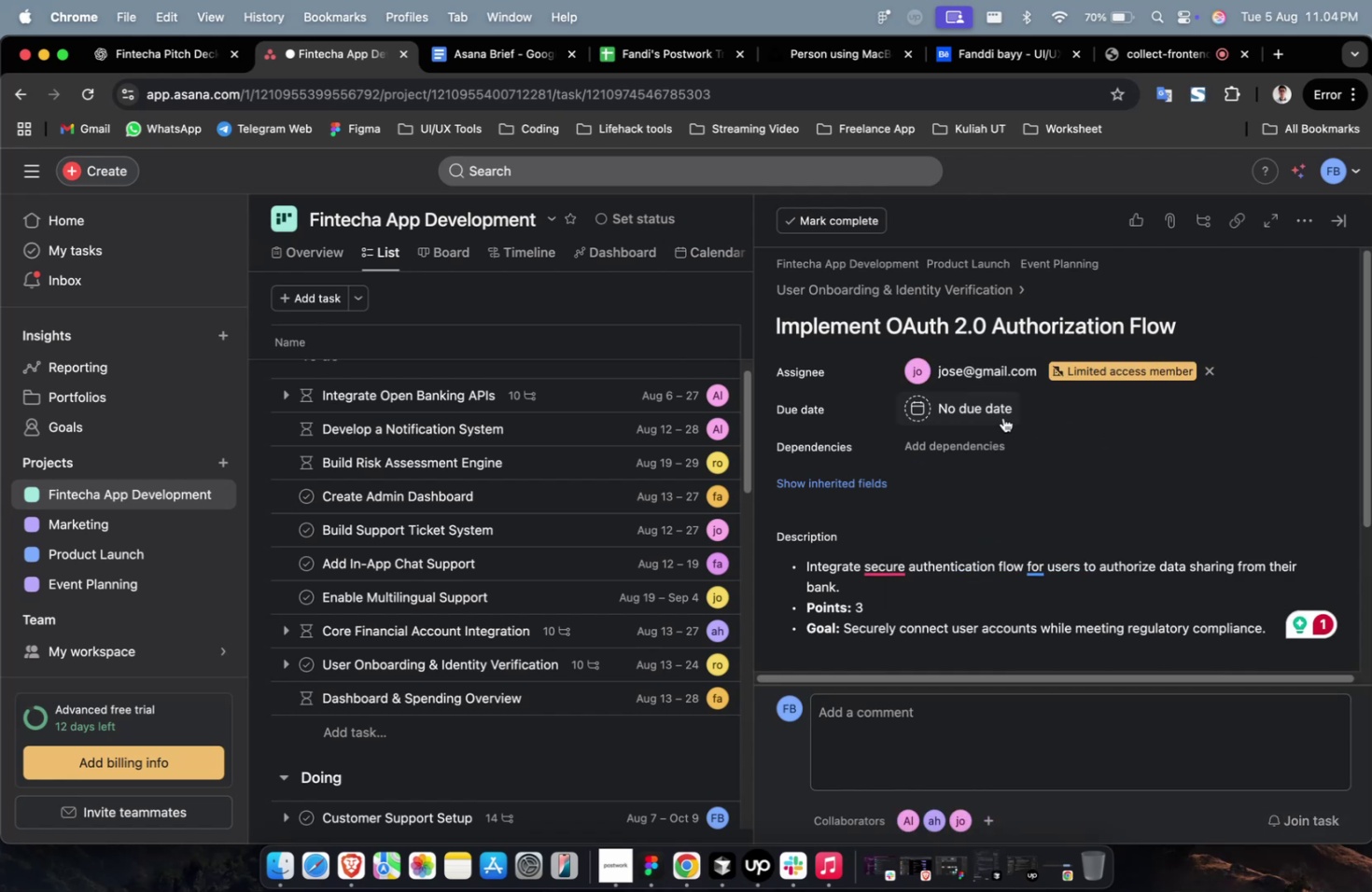 
left_click([997, 410])
 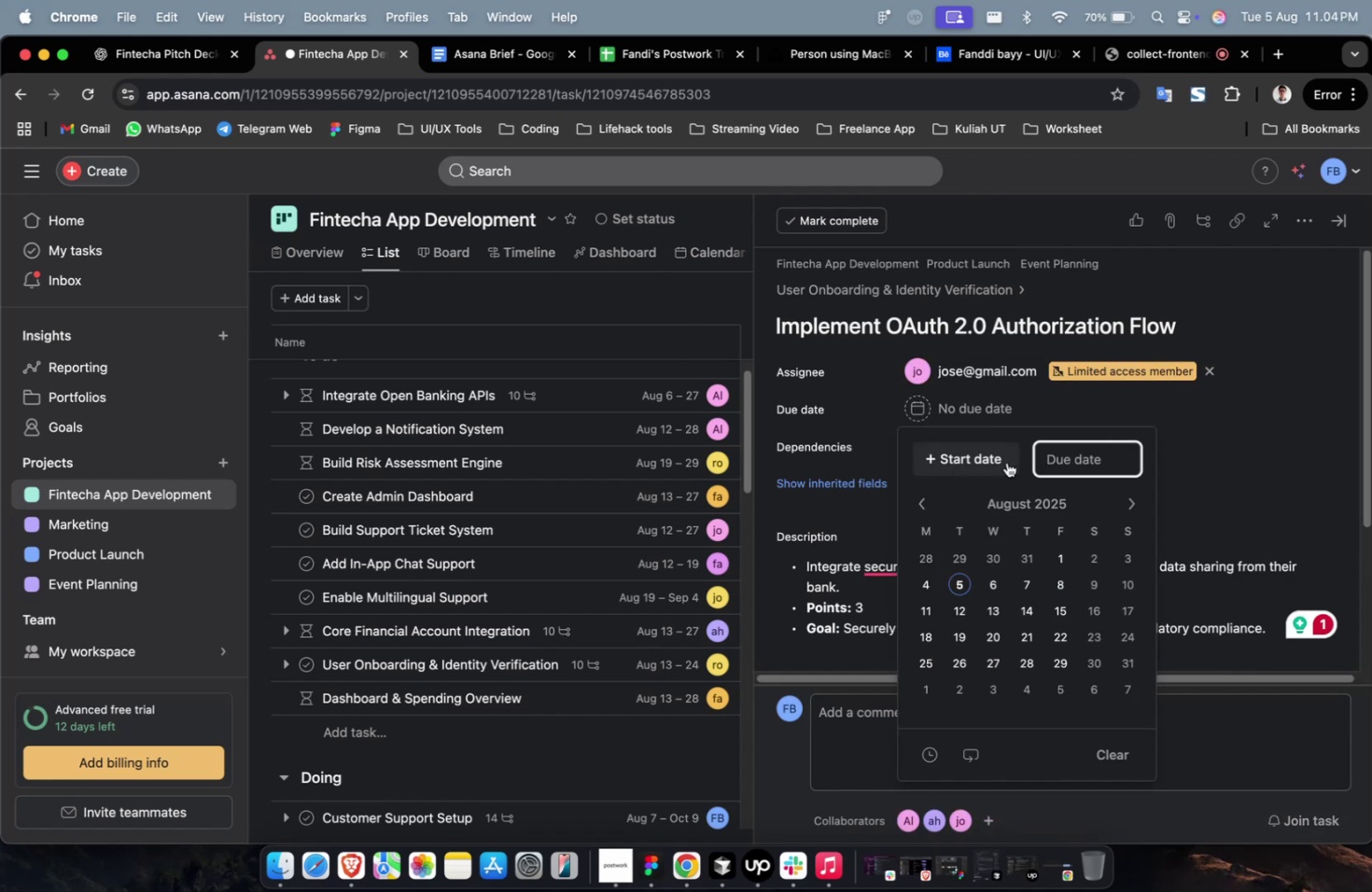 
left_click([1003, 464])
 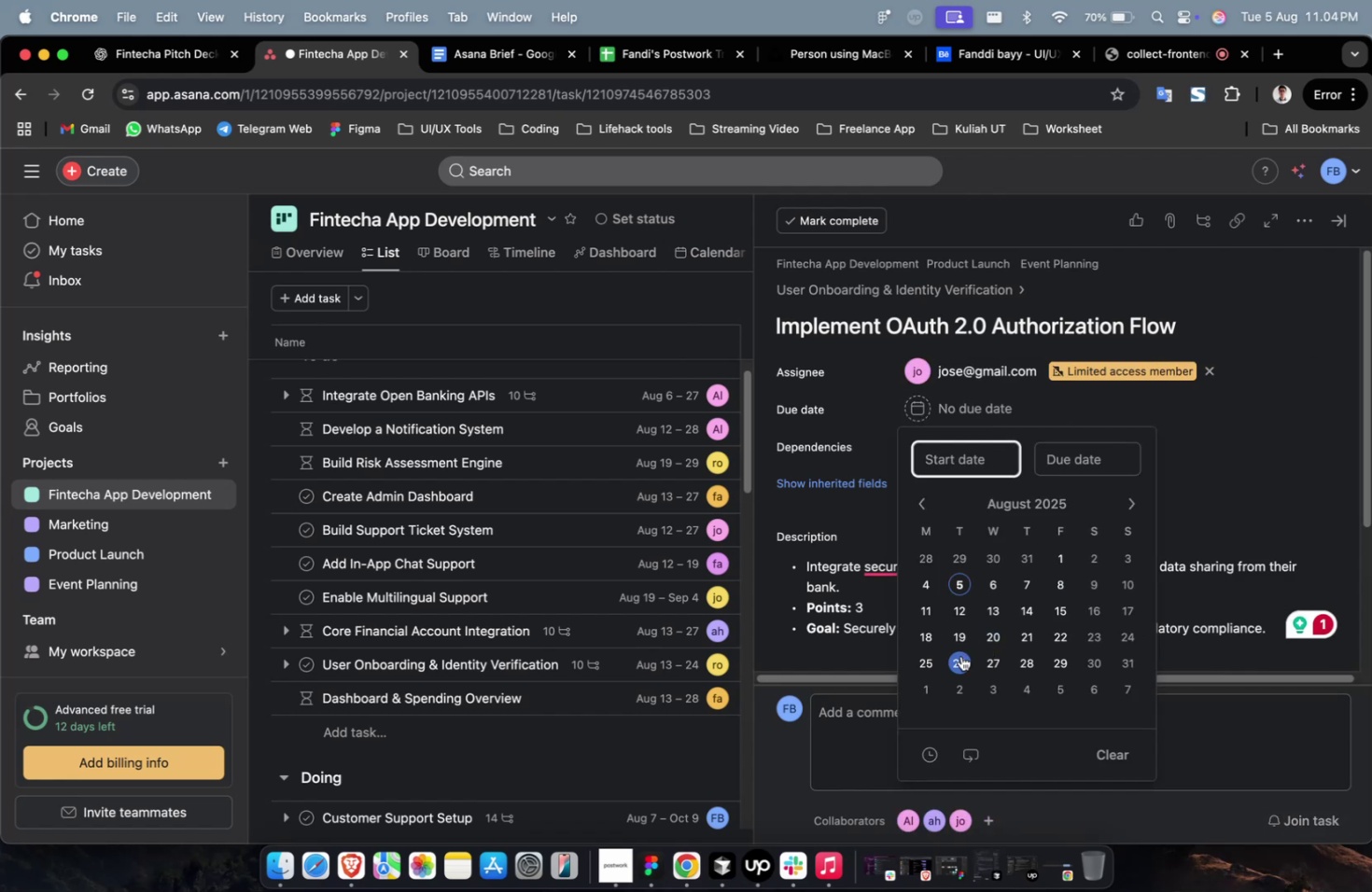 
left_click([959, 657])
 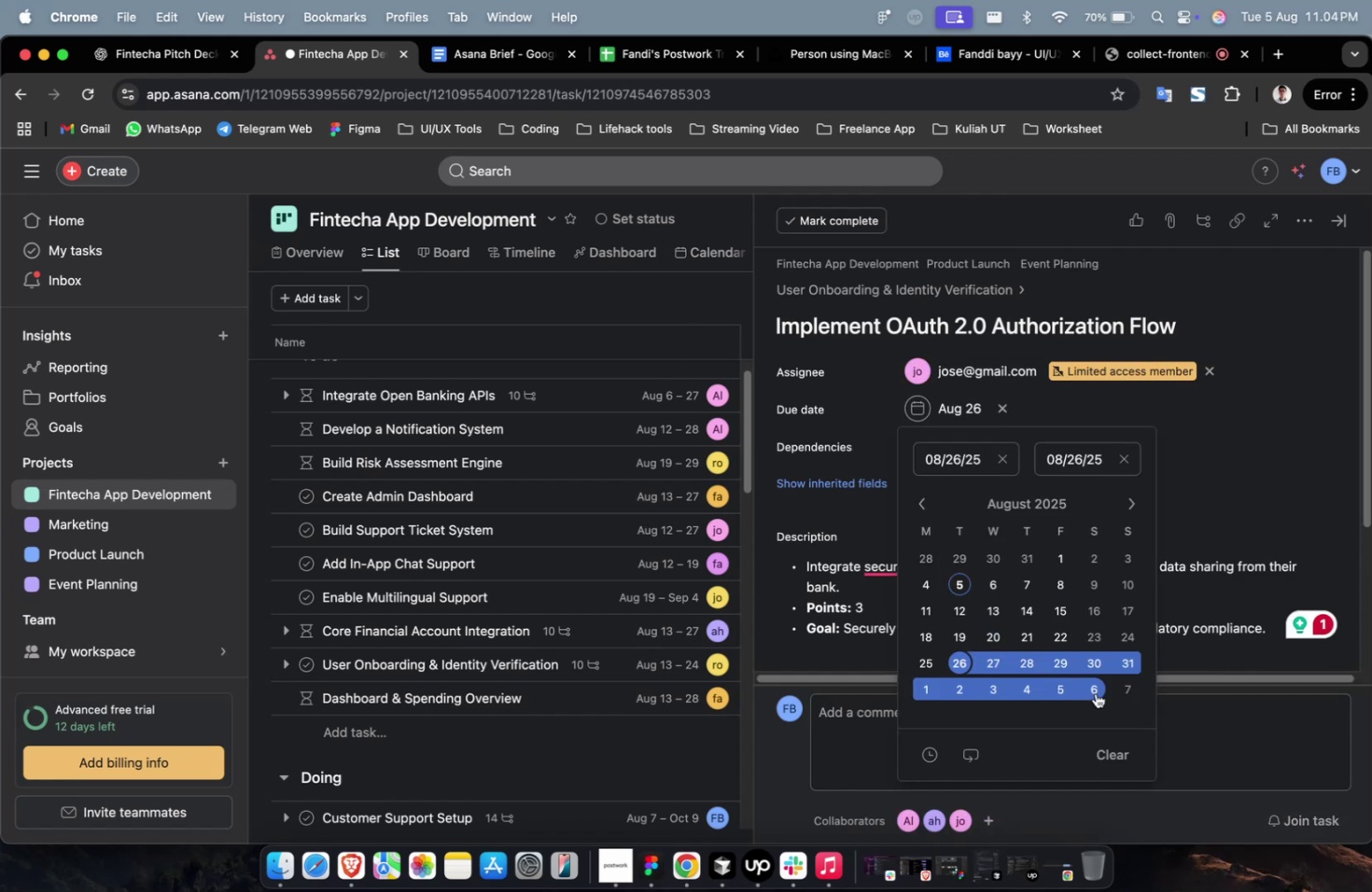 
double_click([1095, 692])
 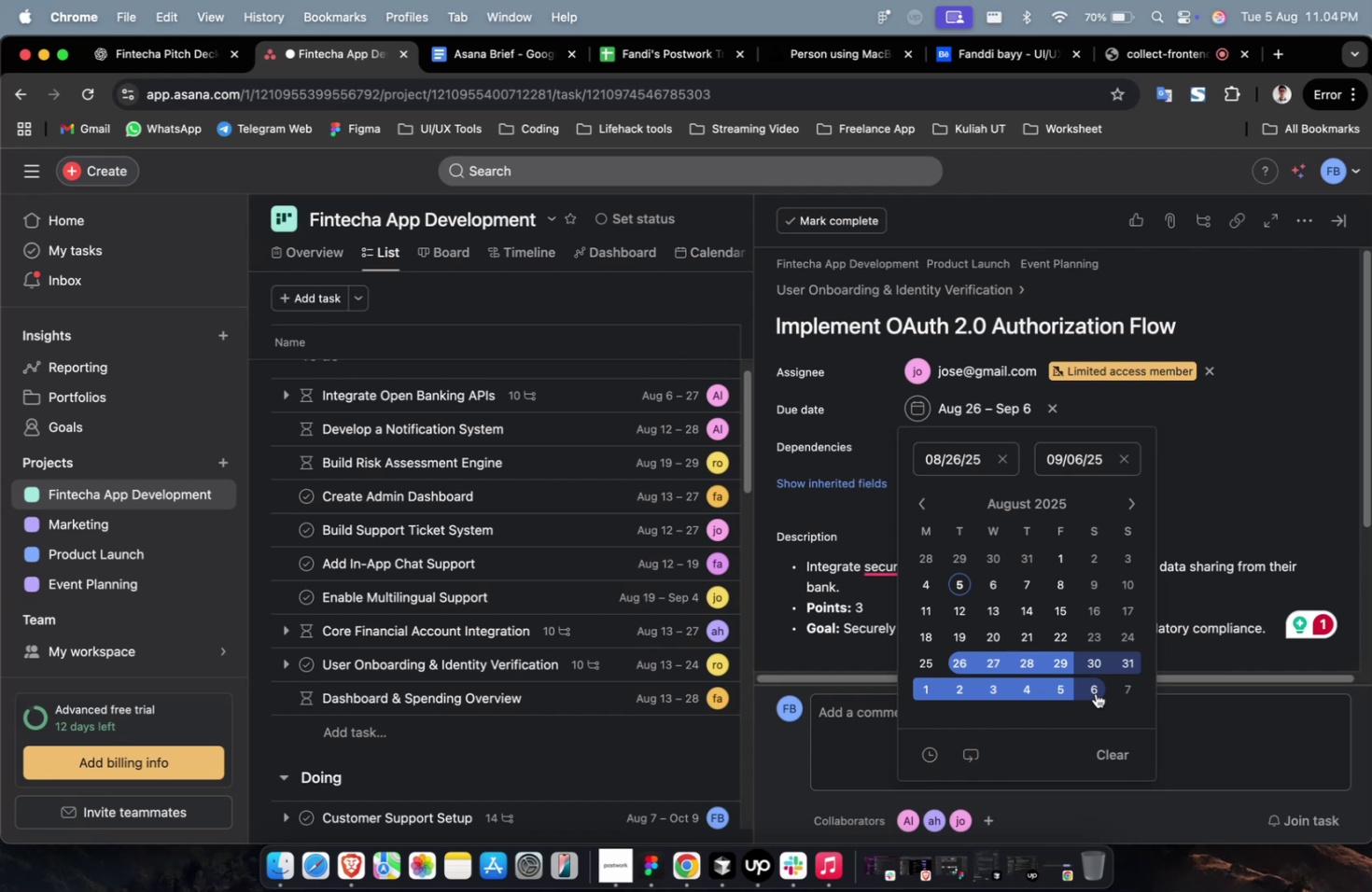 
wait(27.57)
 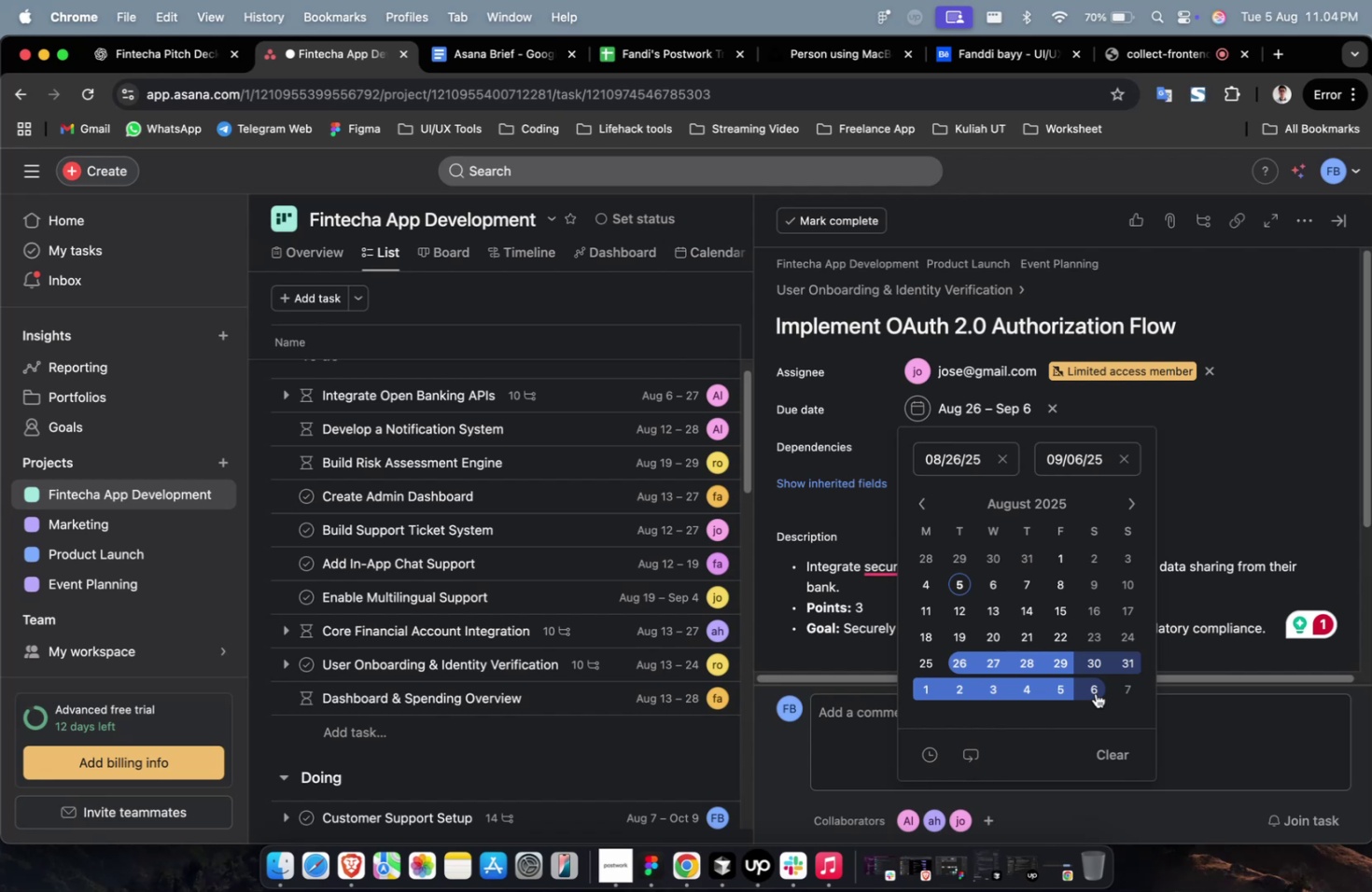 
scroll: coordinate [1095, 692], scroll_direction: down, amount: 2.0
 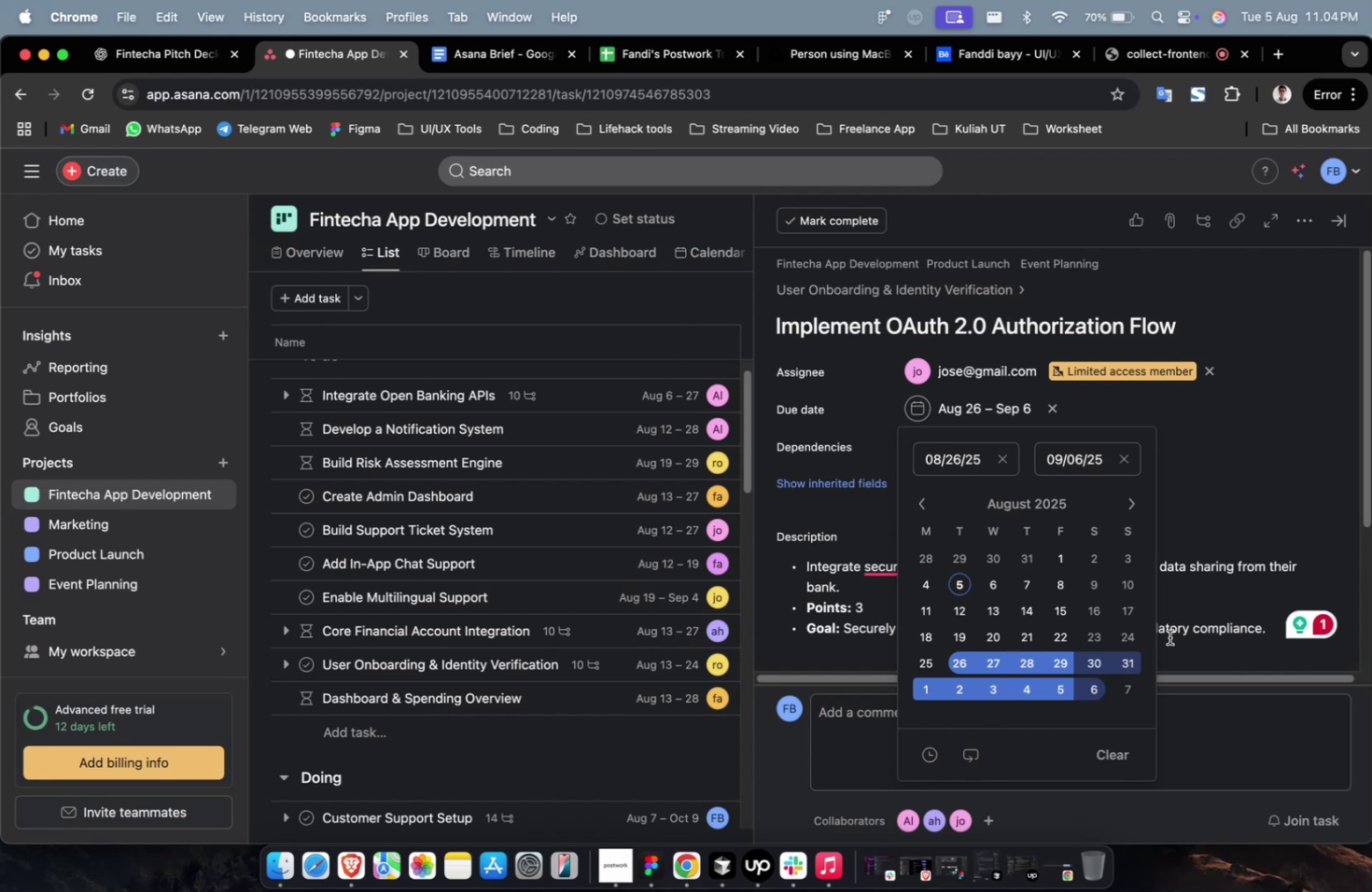 
left_click([1246, 494])
 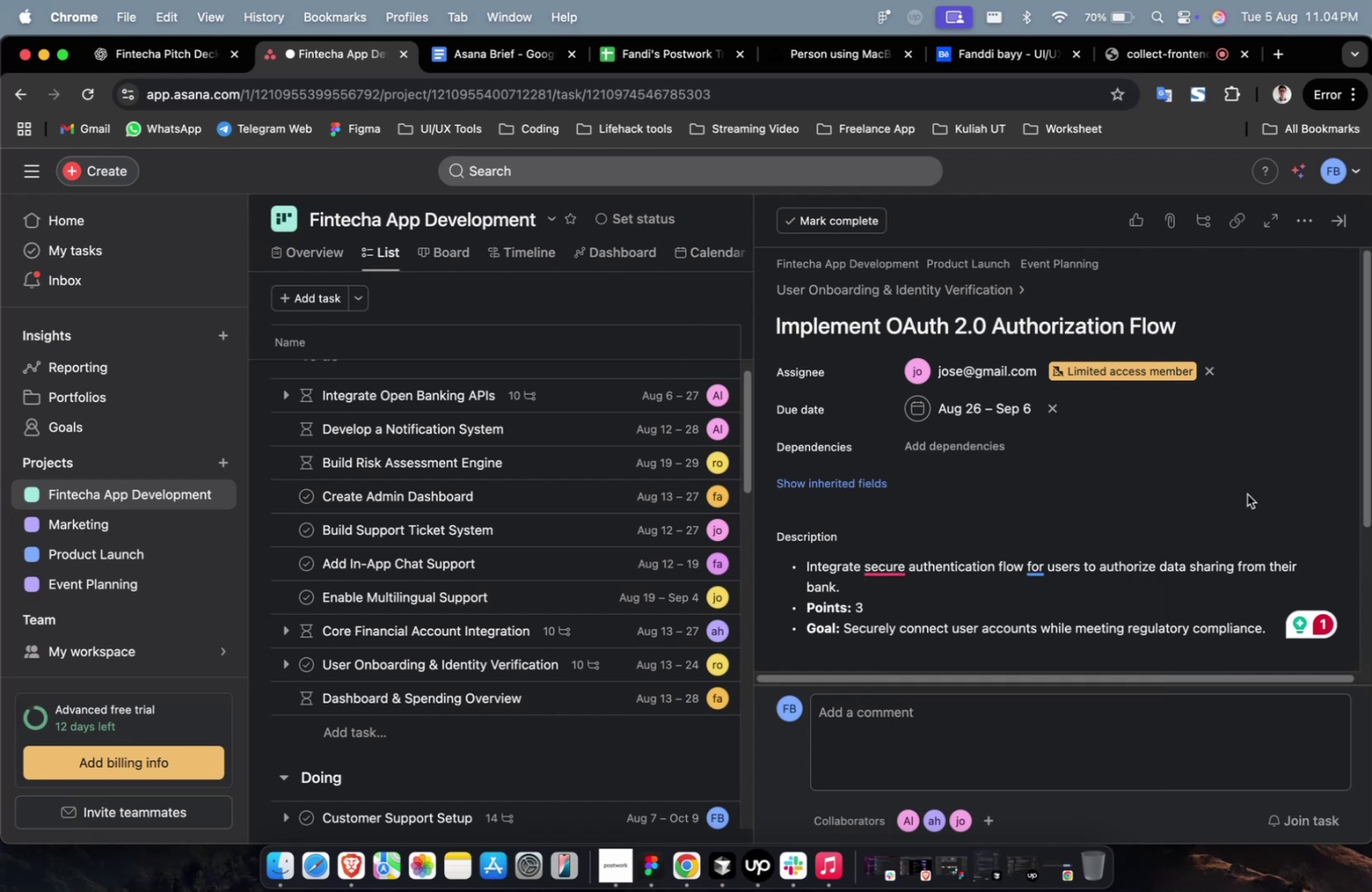 
scroll: coordinate [1246, 494], scroll_direction: down, amount: 13.0
 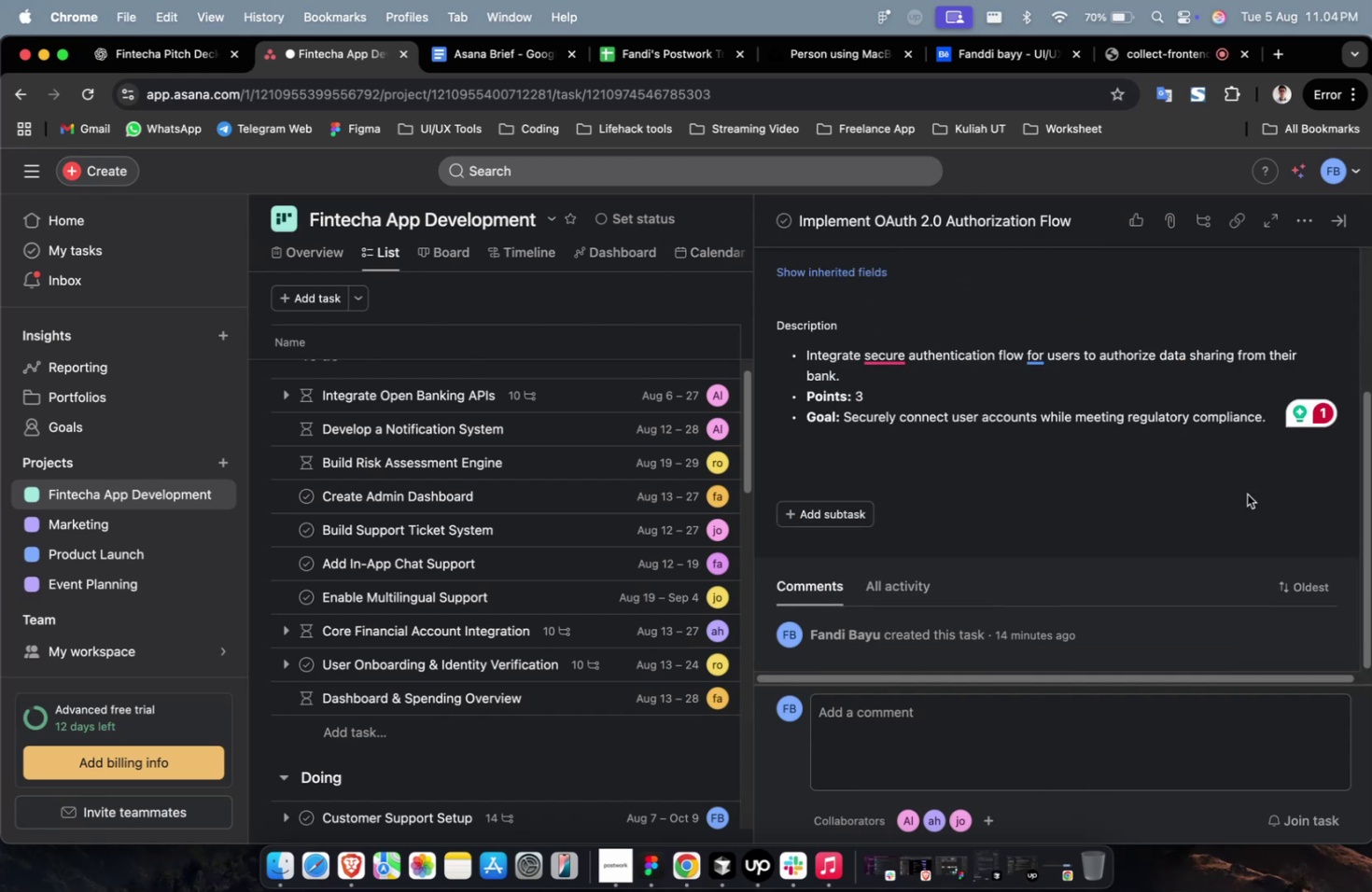 
scroll: coordinate [1246, 494], scroll_direction: up, amount: 5.0
 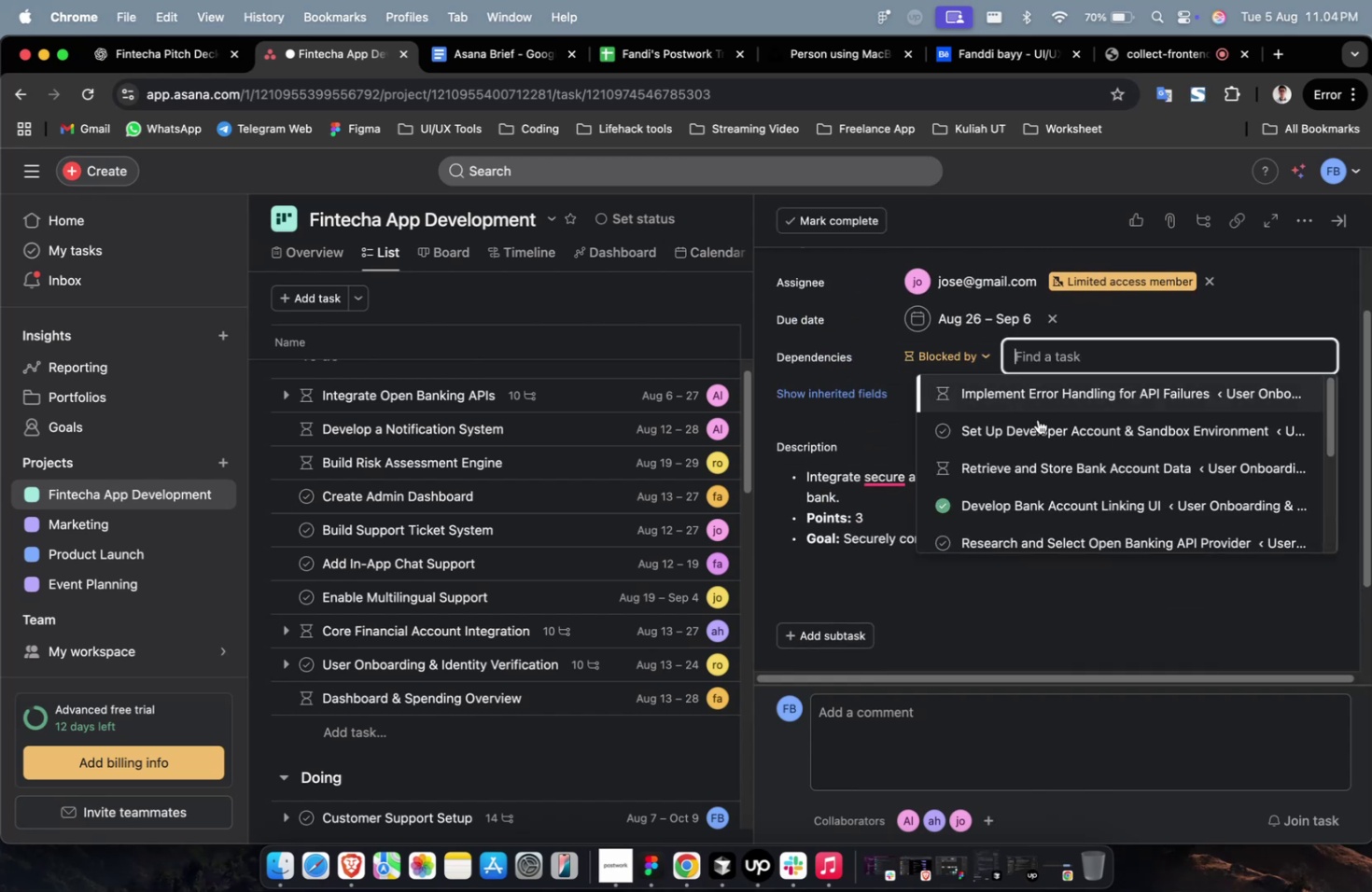 
left_click([1039, 492])
 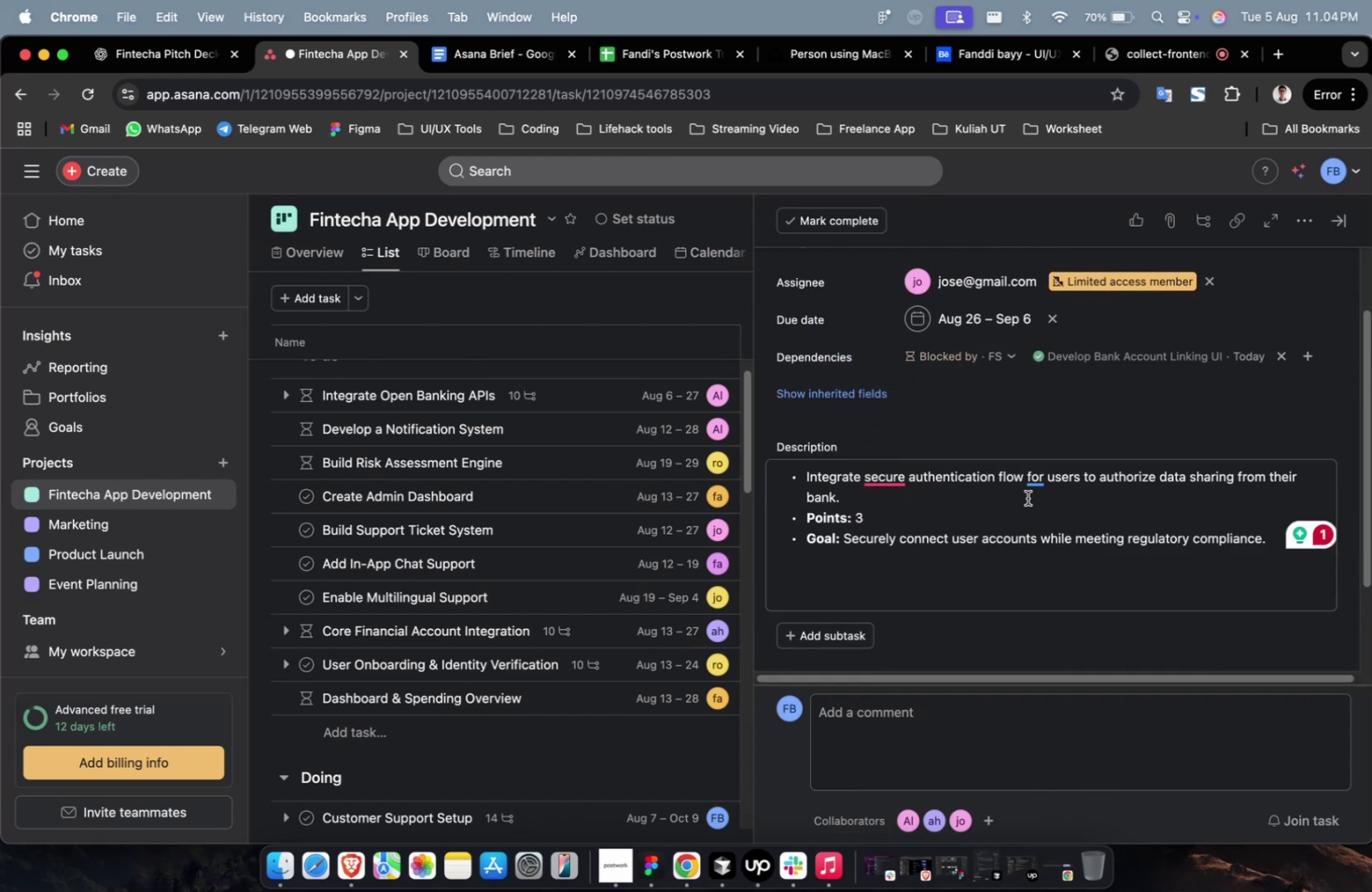 
scroll: coordinate [1024, 498], scroll_direction: up, amount: 4.0
 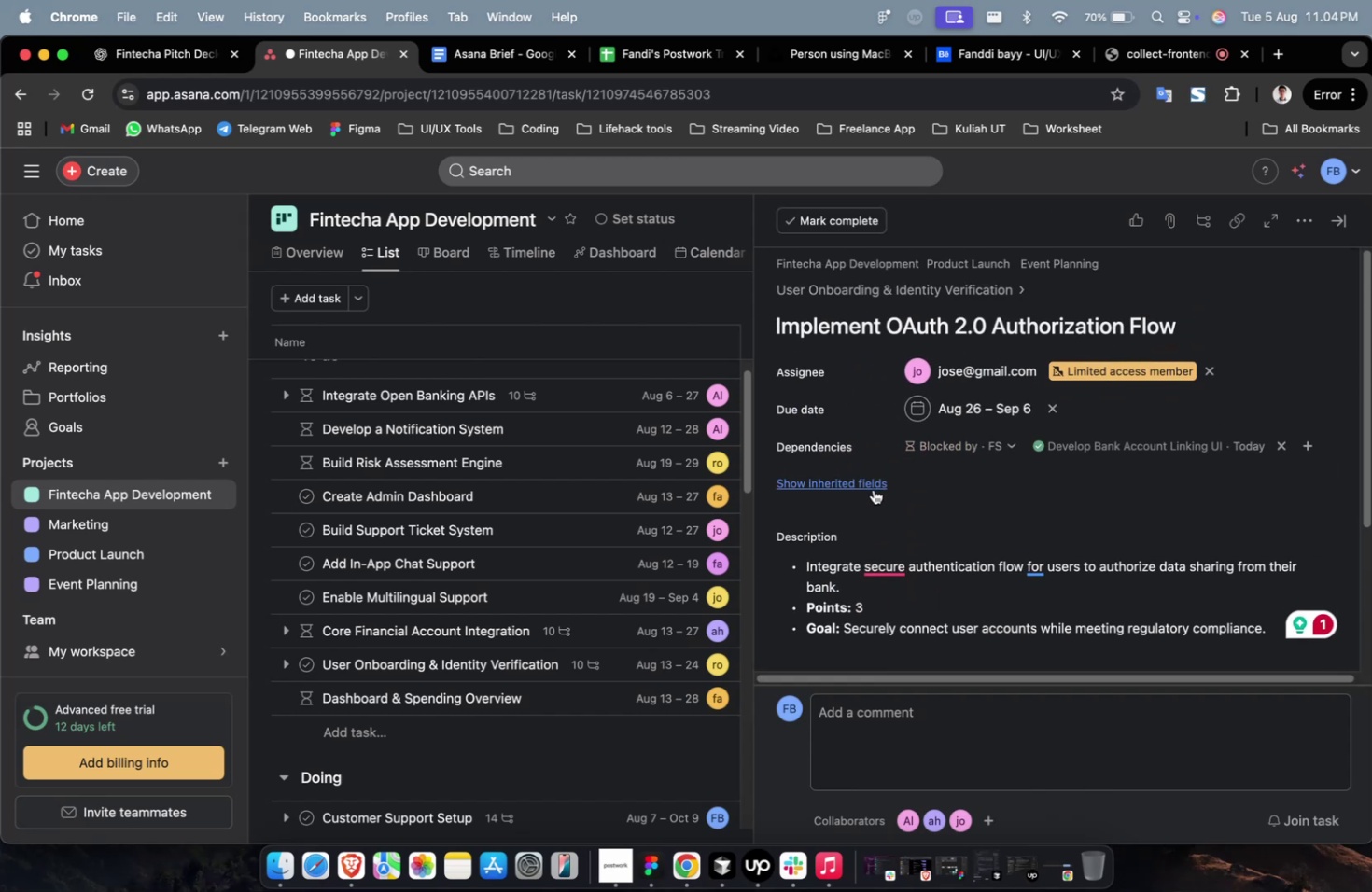 
left_click([873, 489])
 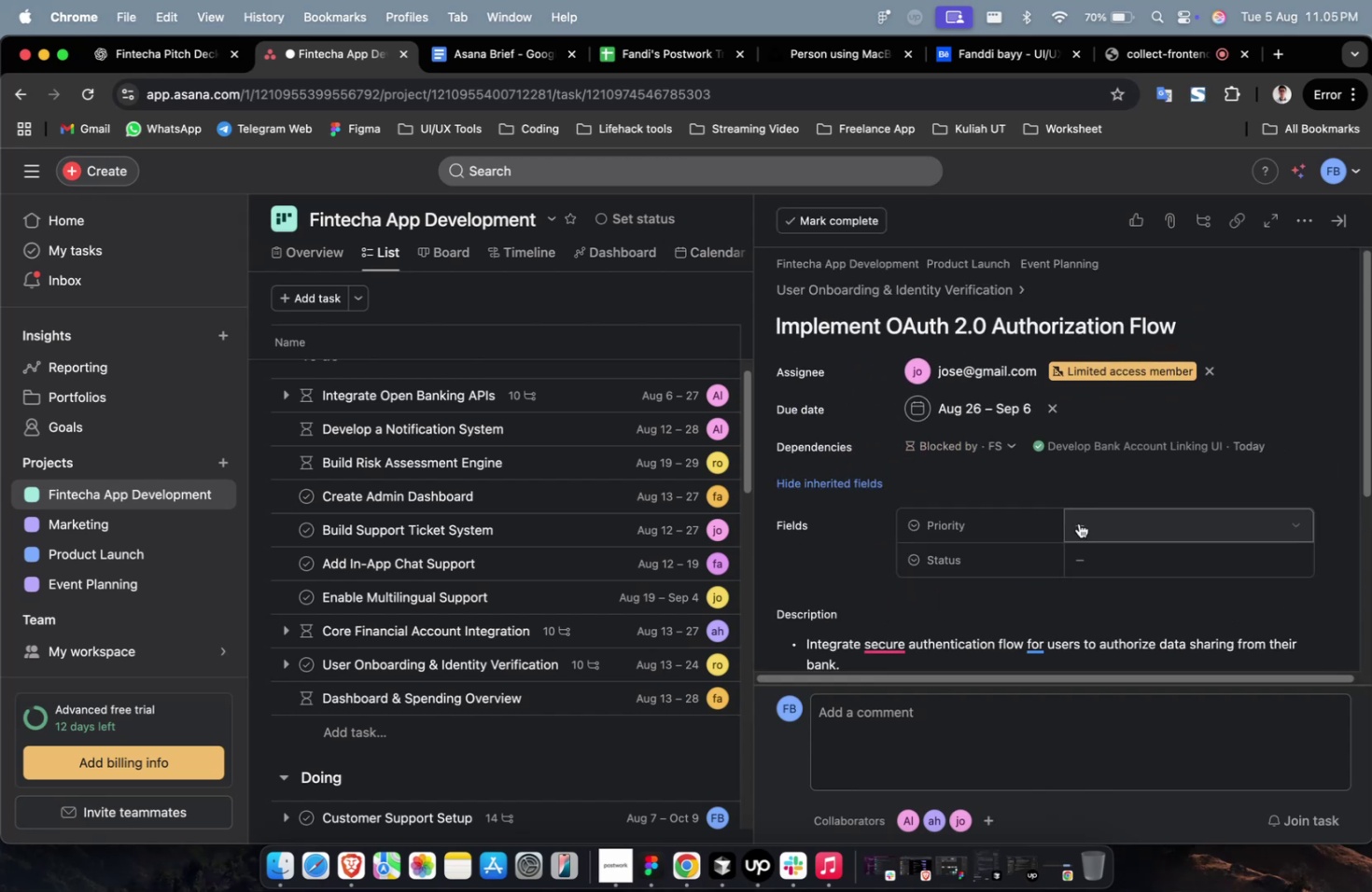 
left_click([1114, 513])
 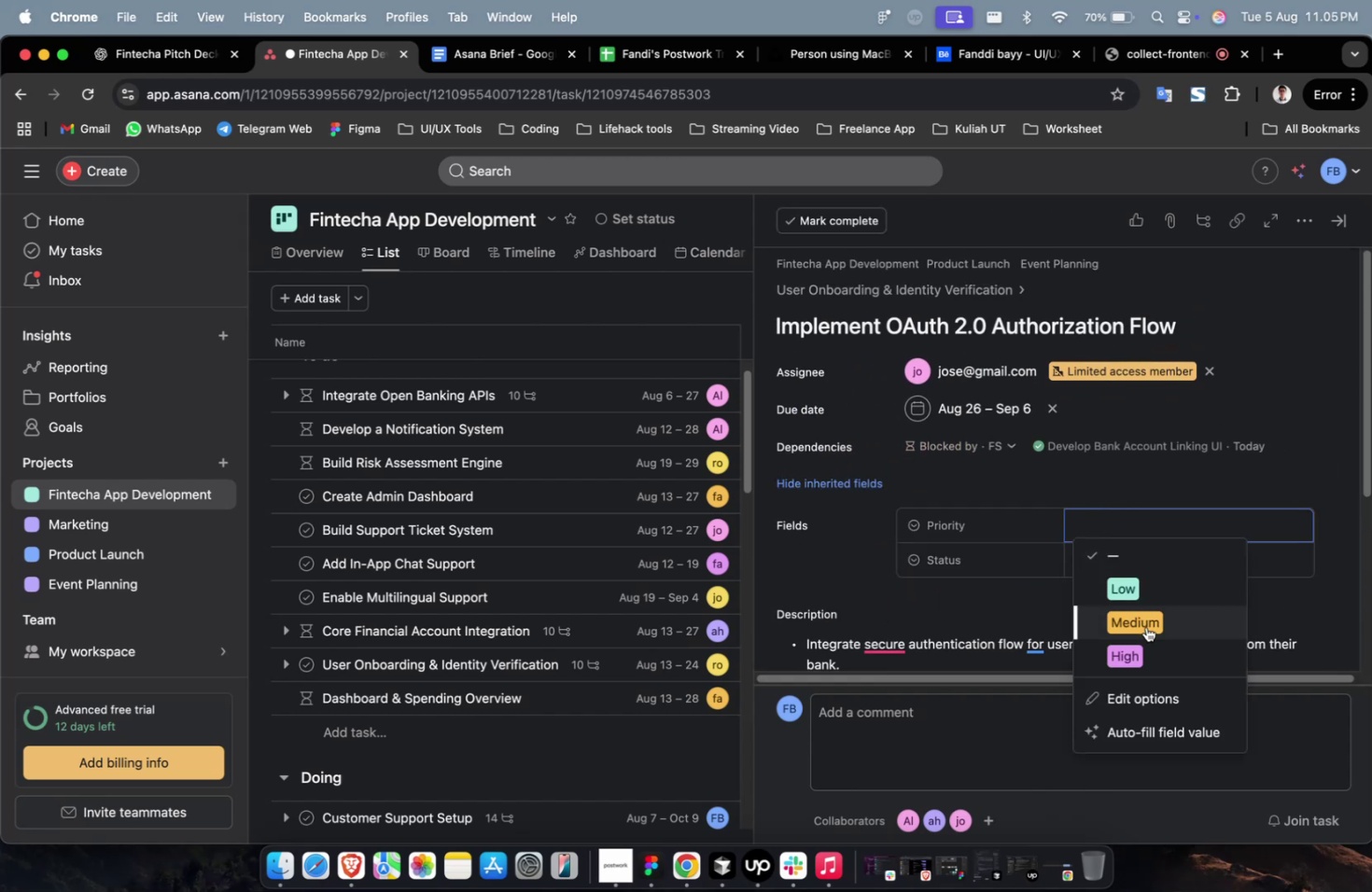 
left_click([1145, 626])
 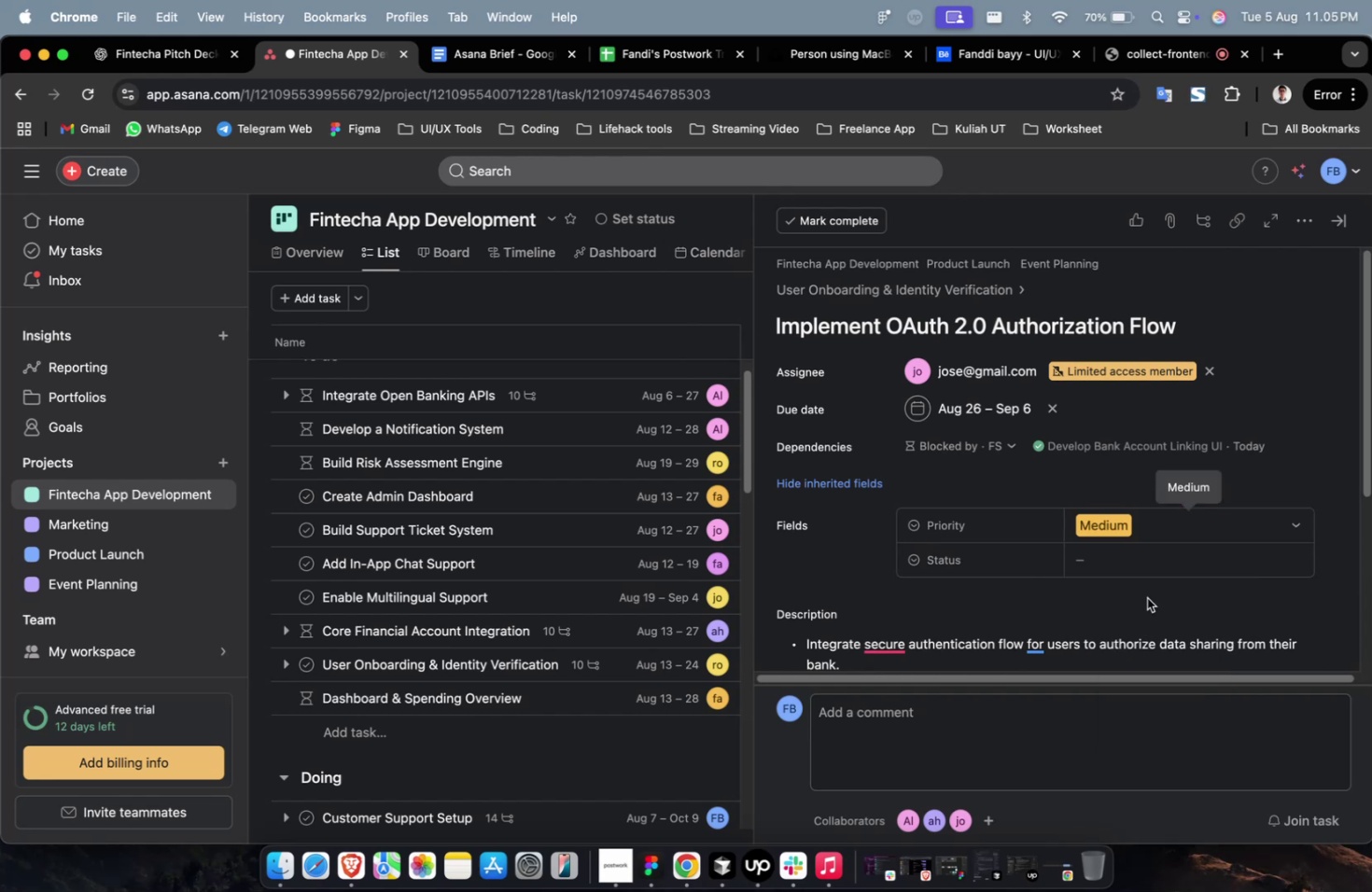 
left_click([1147, 567])
 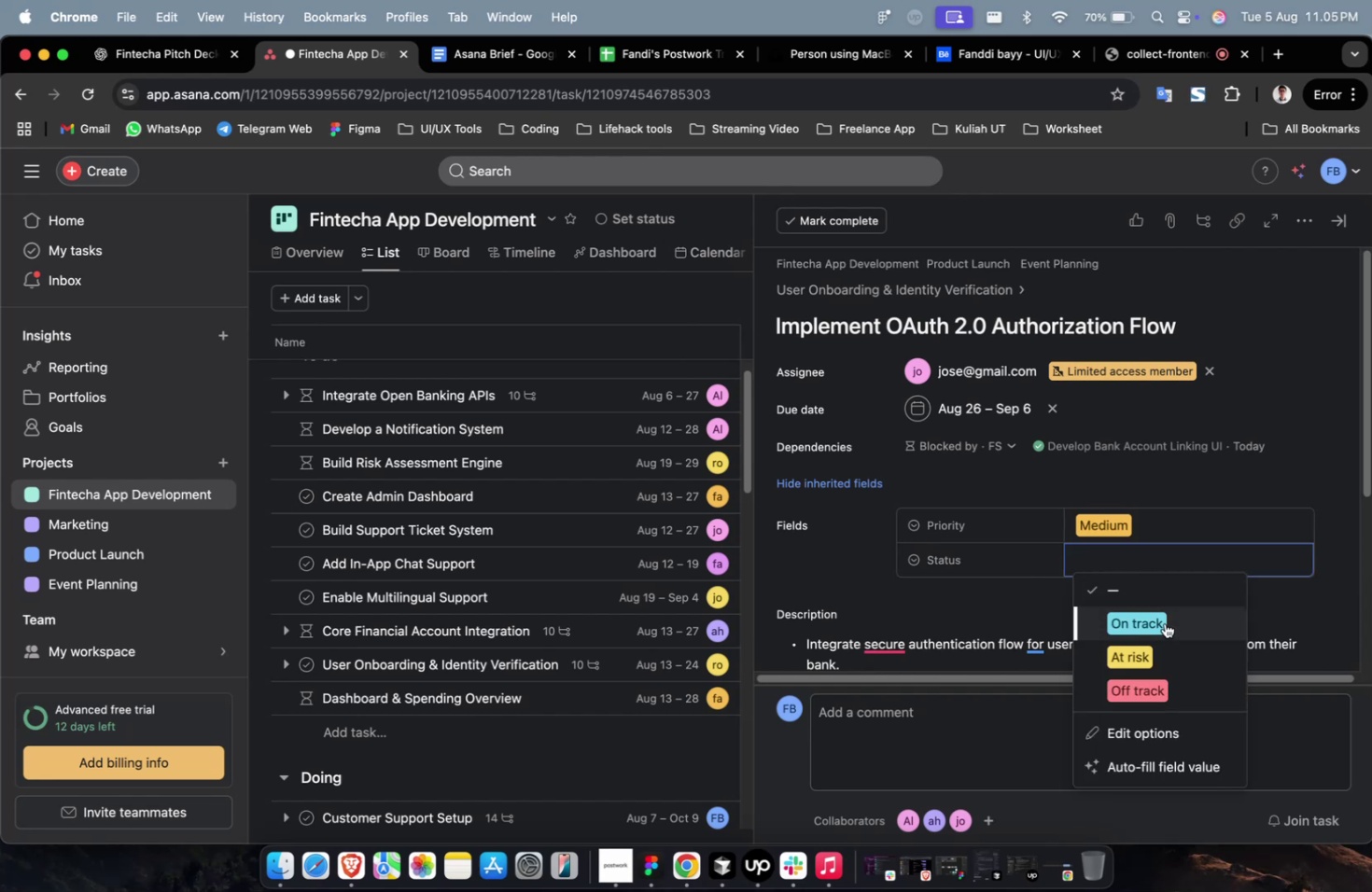 
left_click([1164, 621])
 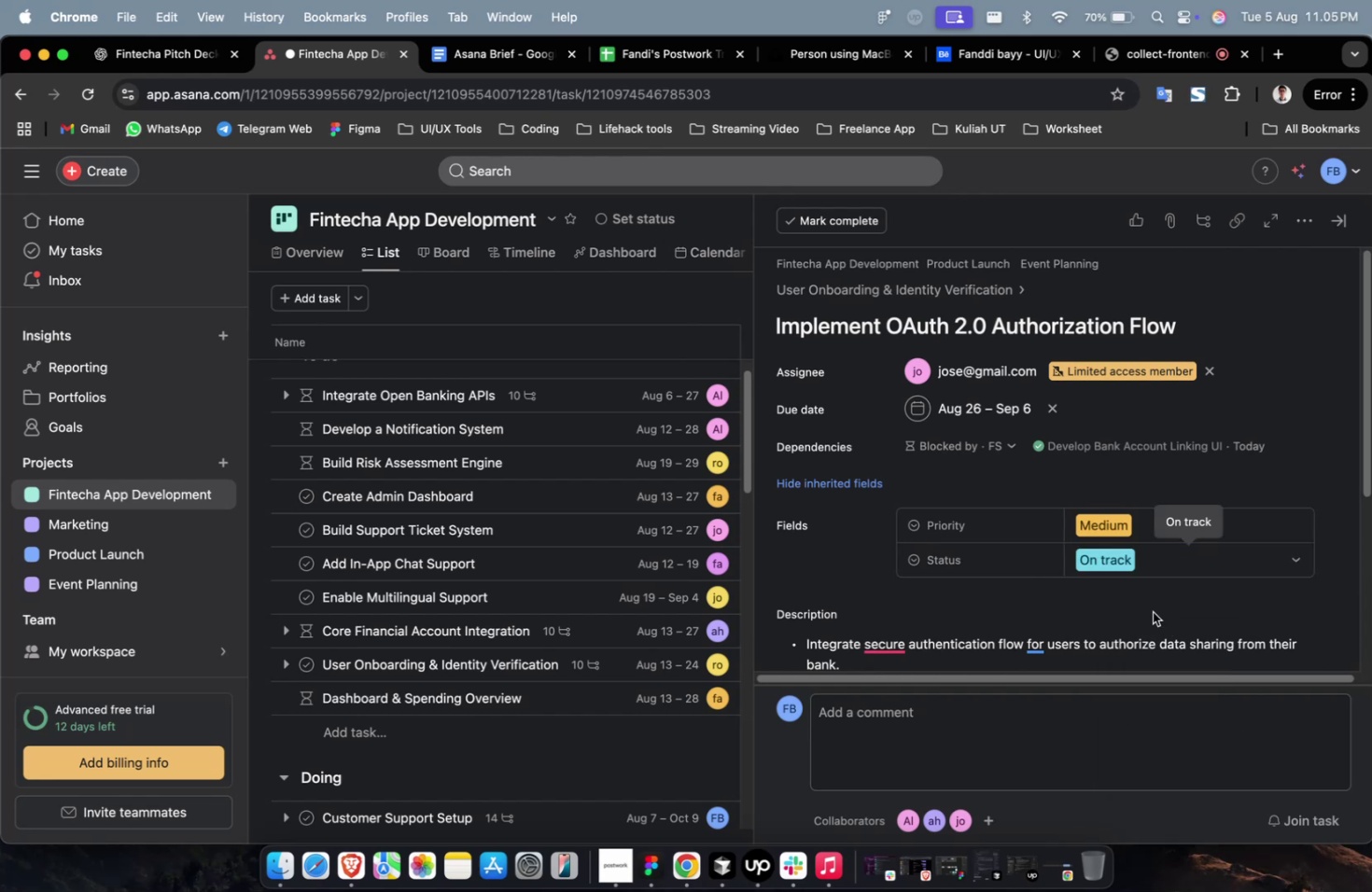 
scroll: coordinate [1152, 611], scroll_direction: down, amount: 6.0
 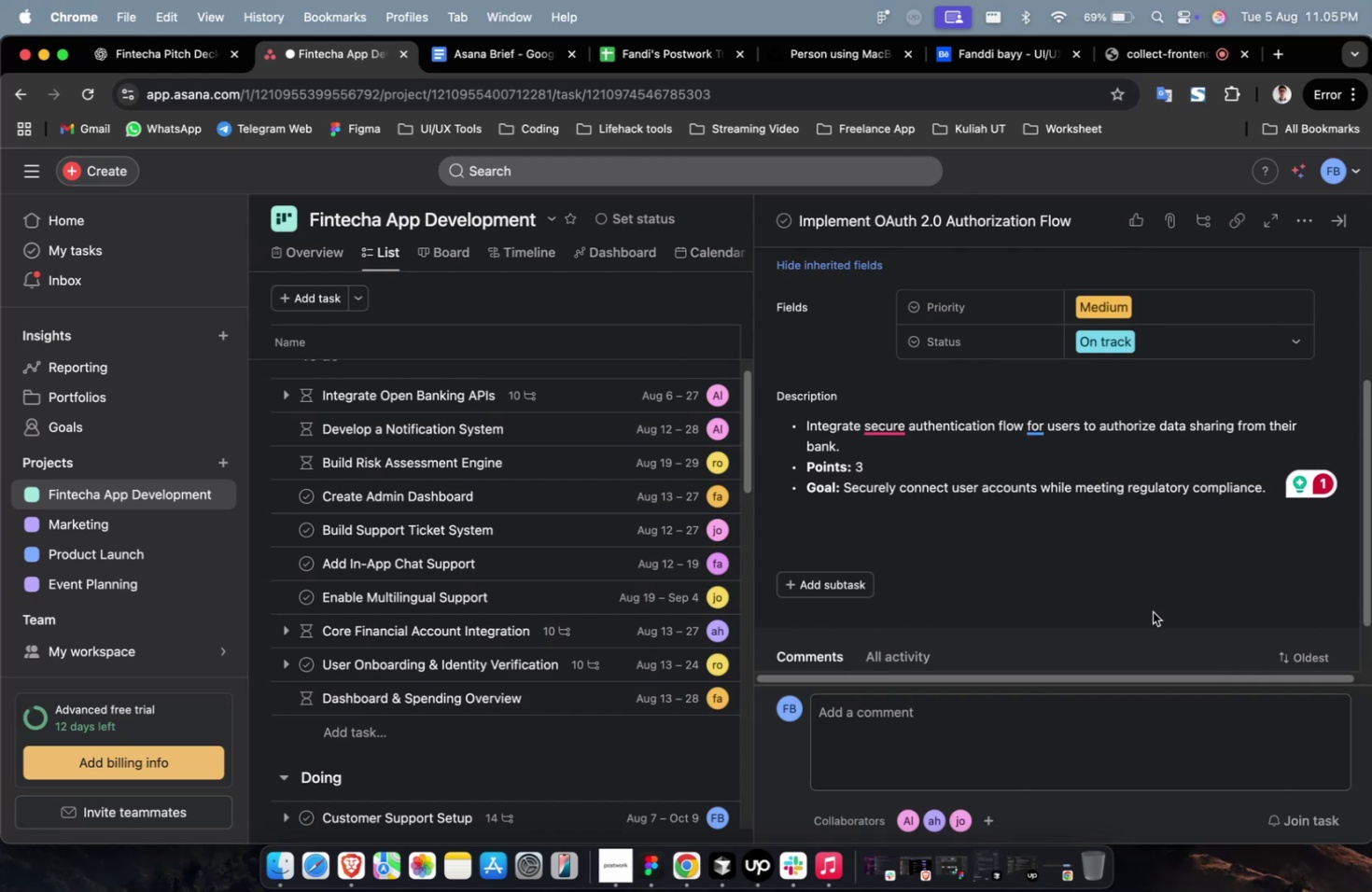 
wait(12.57)
 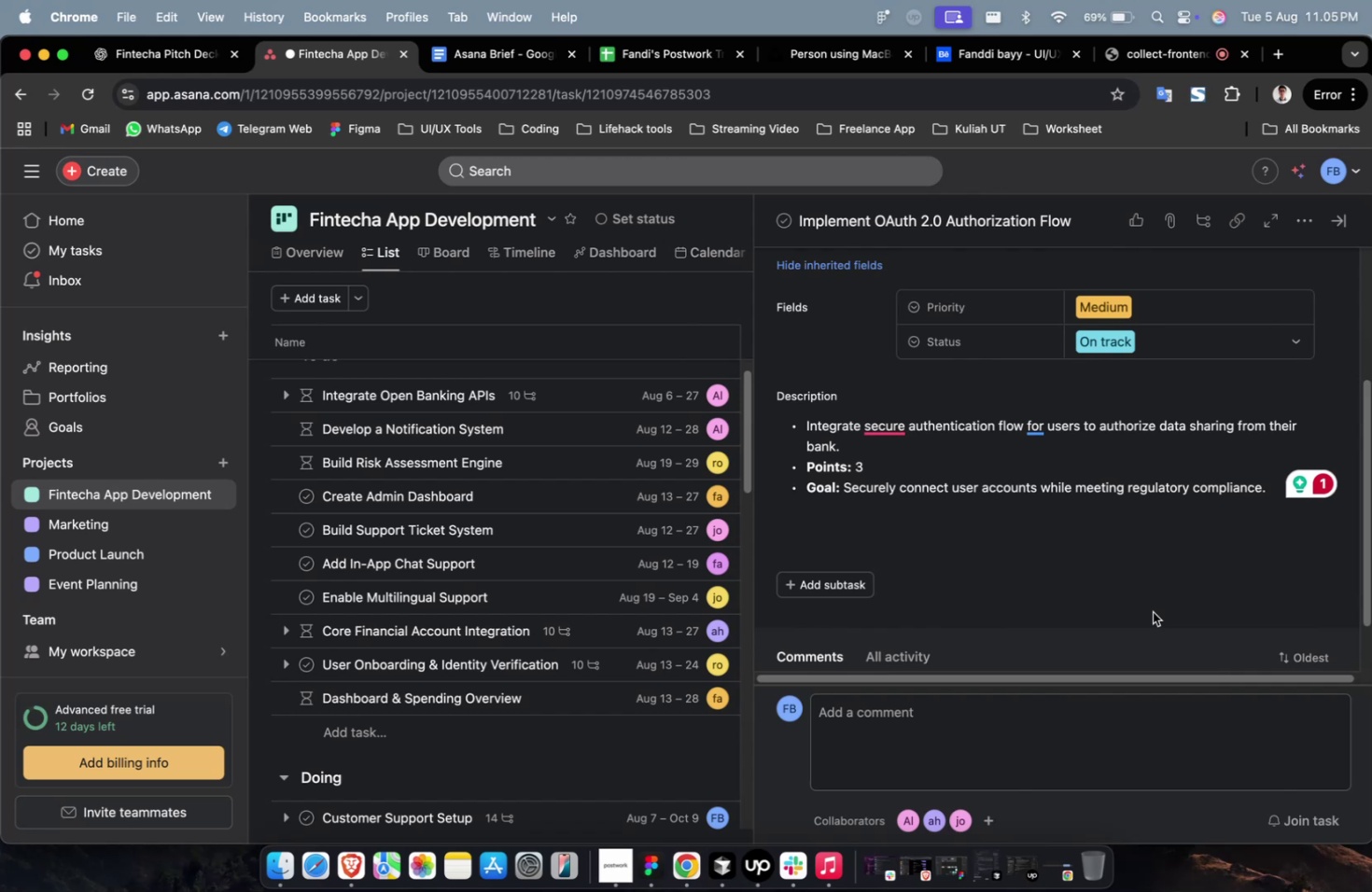 
scroll: coordinate [1154, 597], scroll_direction: up, amount: 11.0
 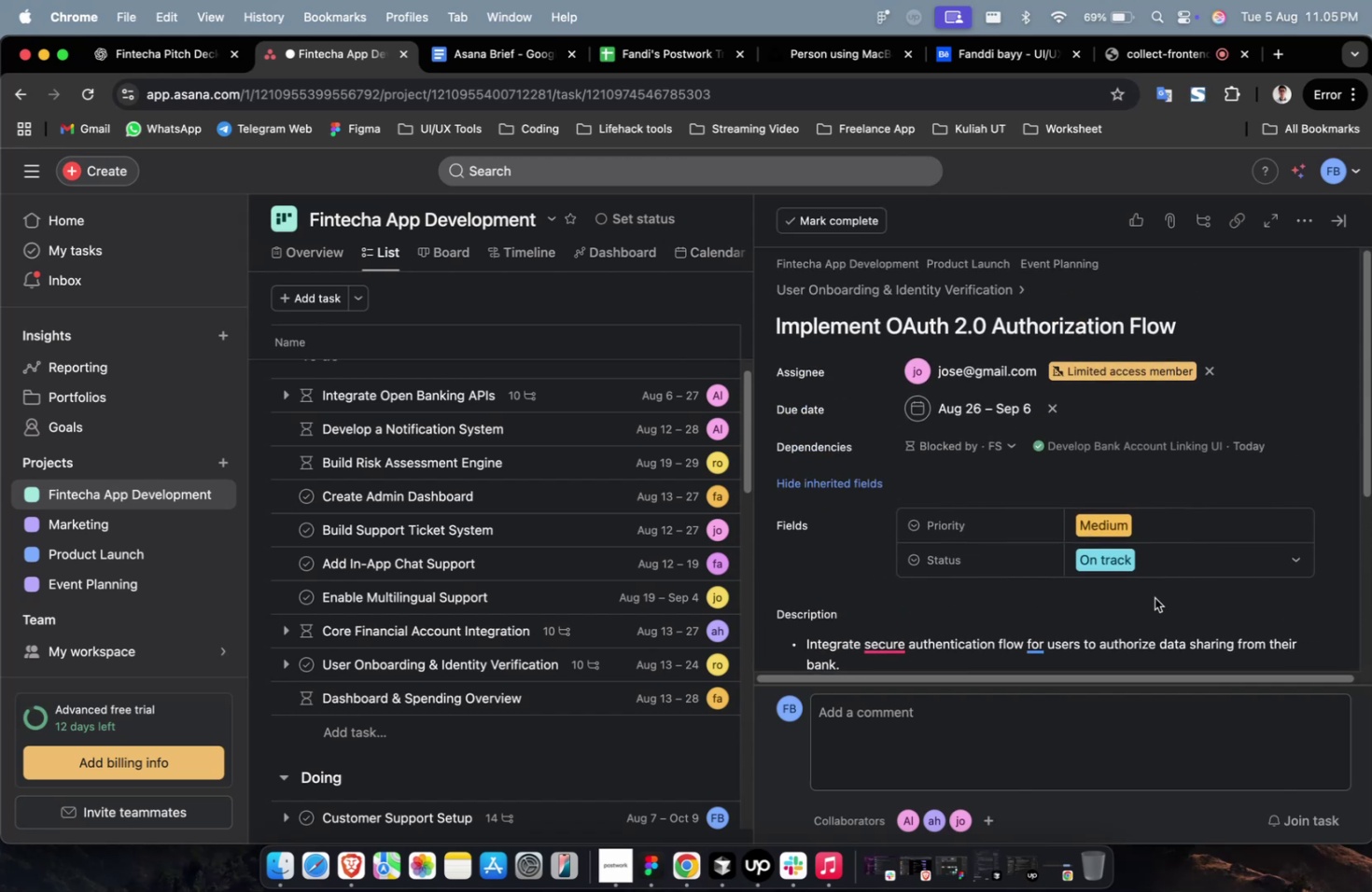 
scroll: coordinate [1191, 497], scroll_direction: down, amount: 35.0
 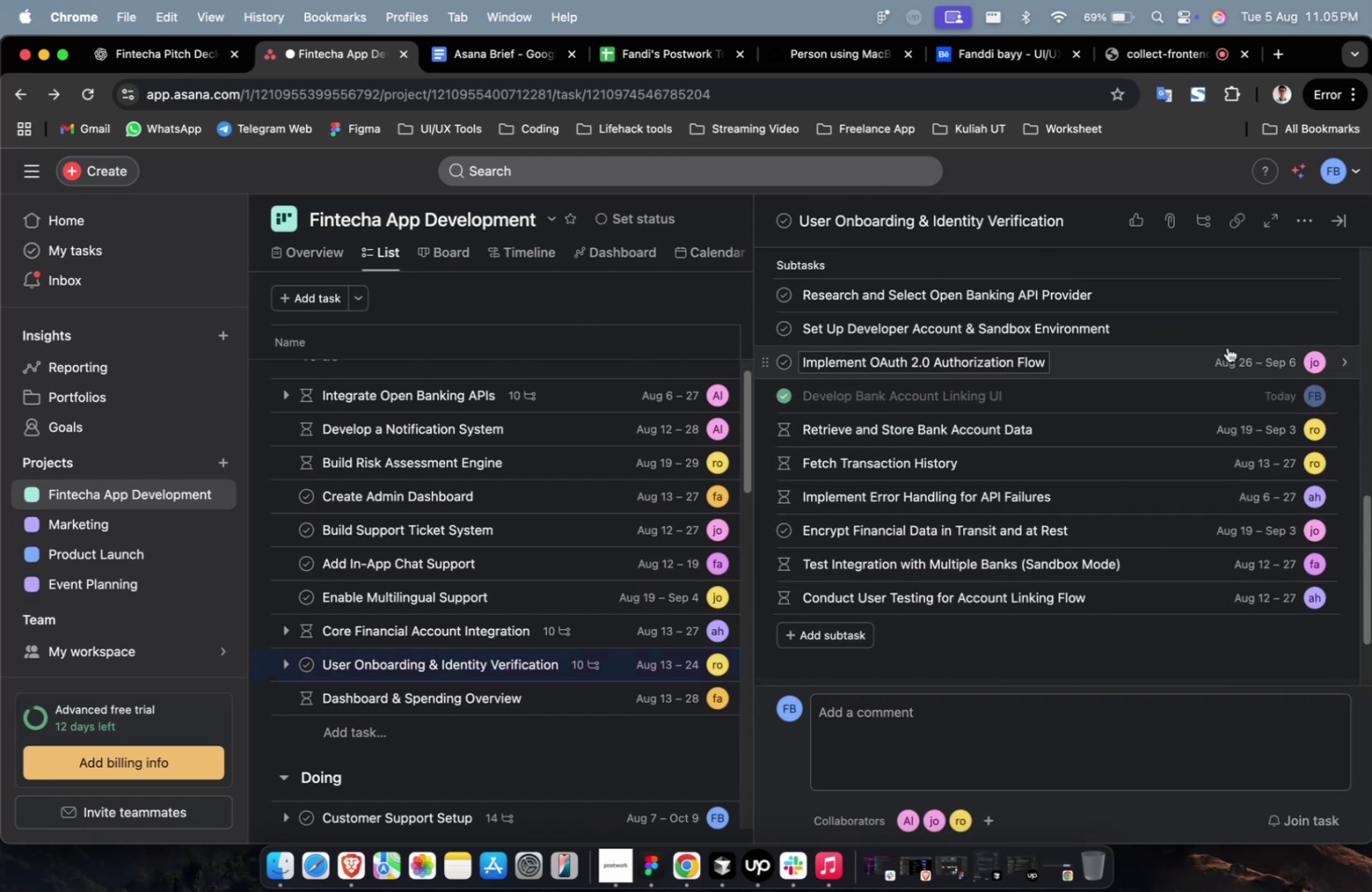 
left_click([1232, 335])
 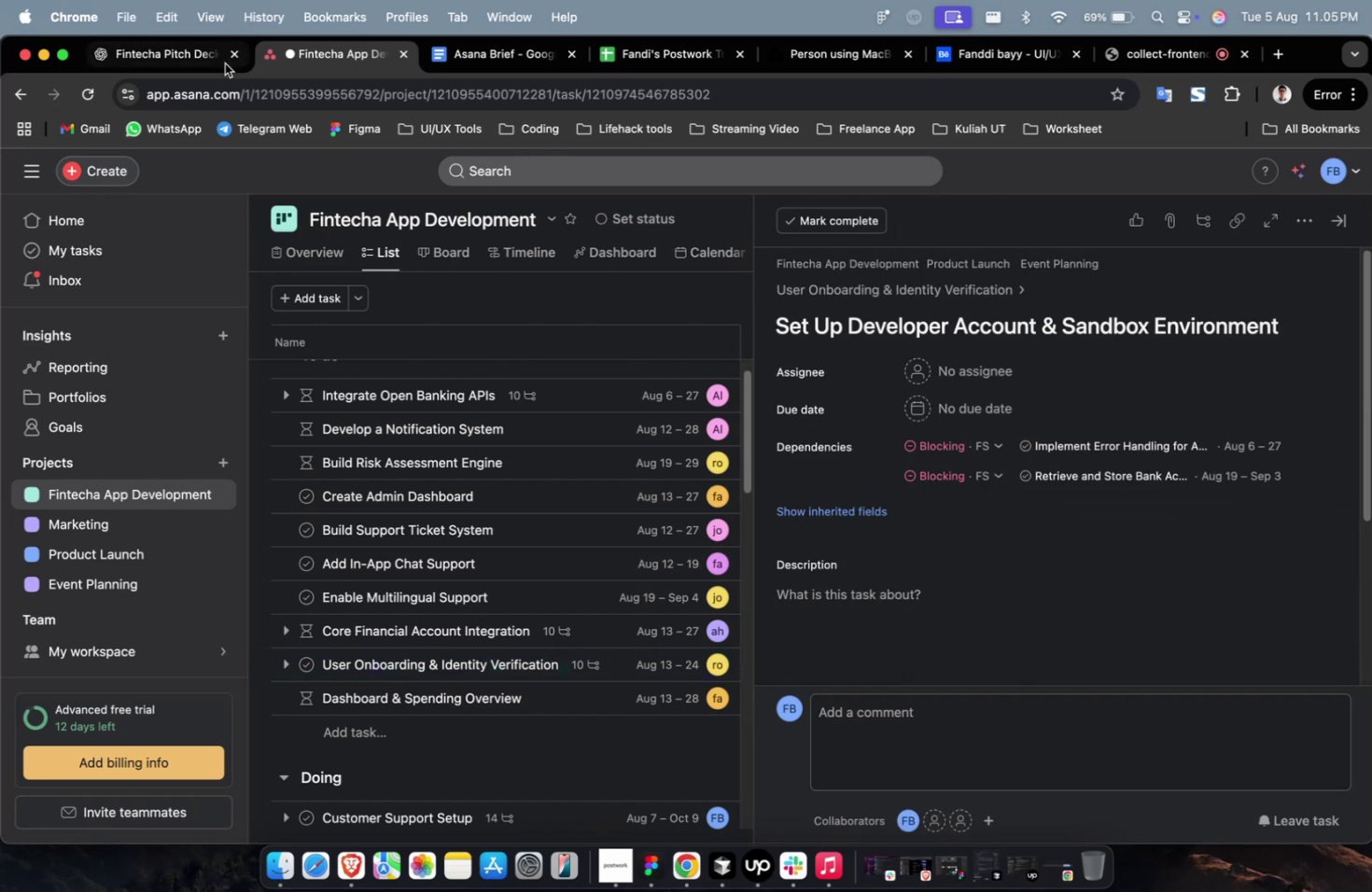 
left_click([168, 70])
 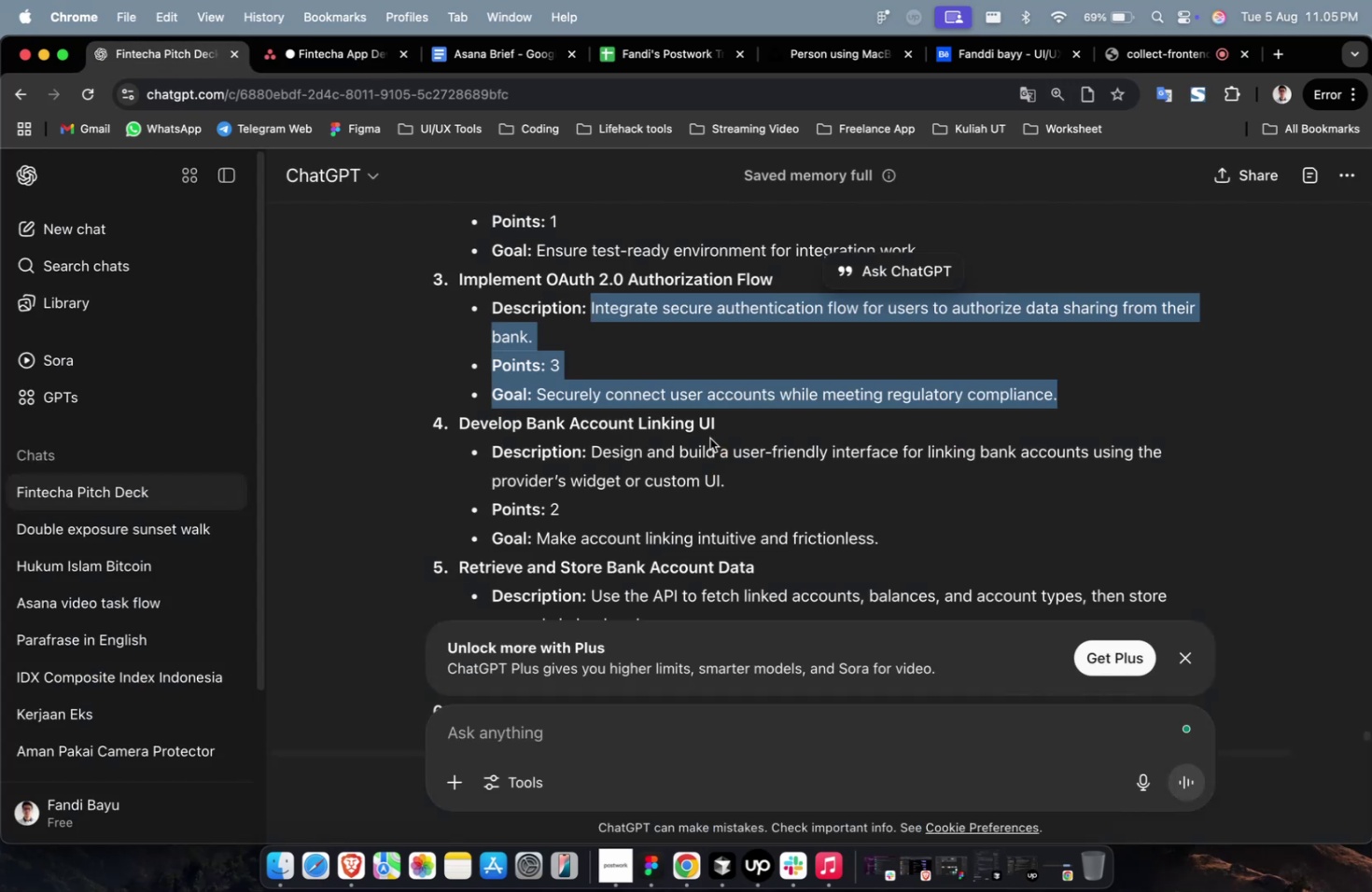 
scroll: coordinate [738, 440], scroll_direction: up, amount: 4.0
 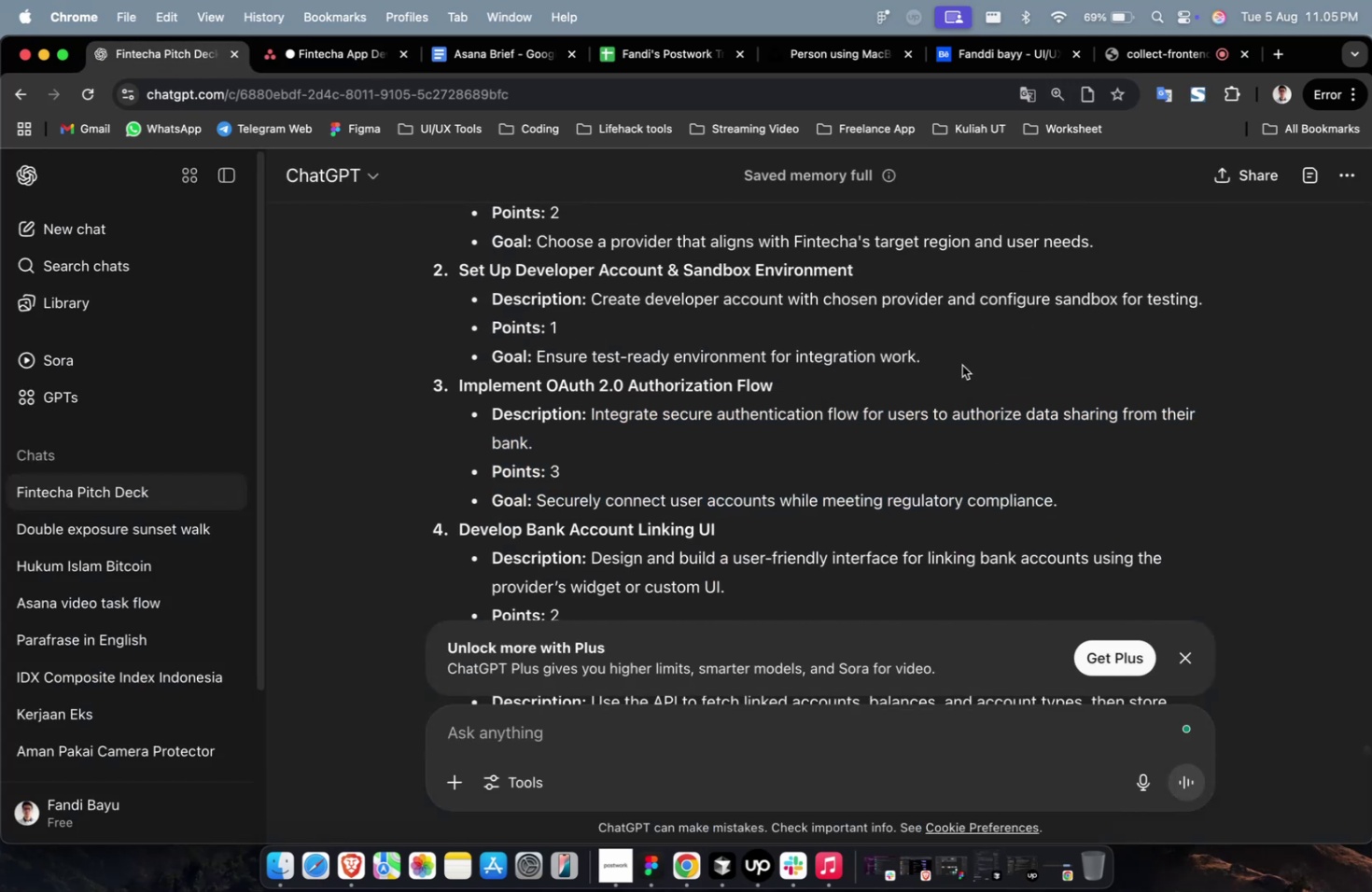 
left_click_drag(start_coordinate=[959, 361], to_coordinate=[594, 303])
 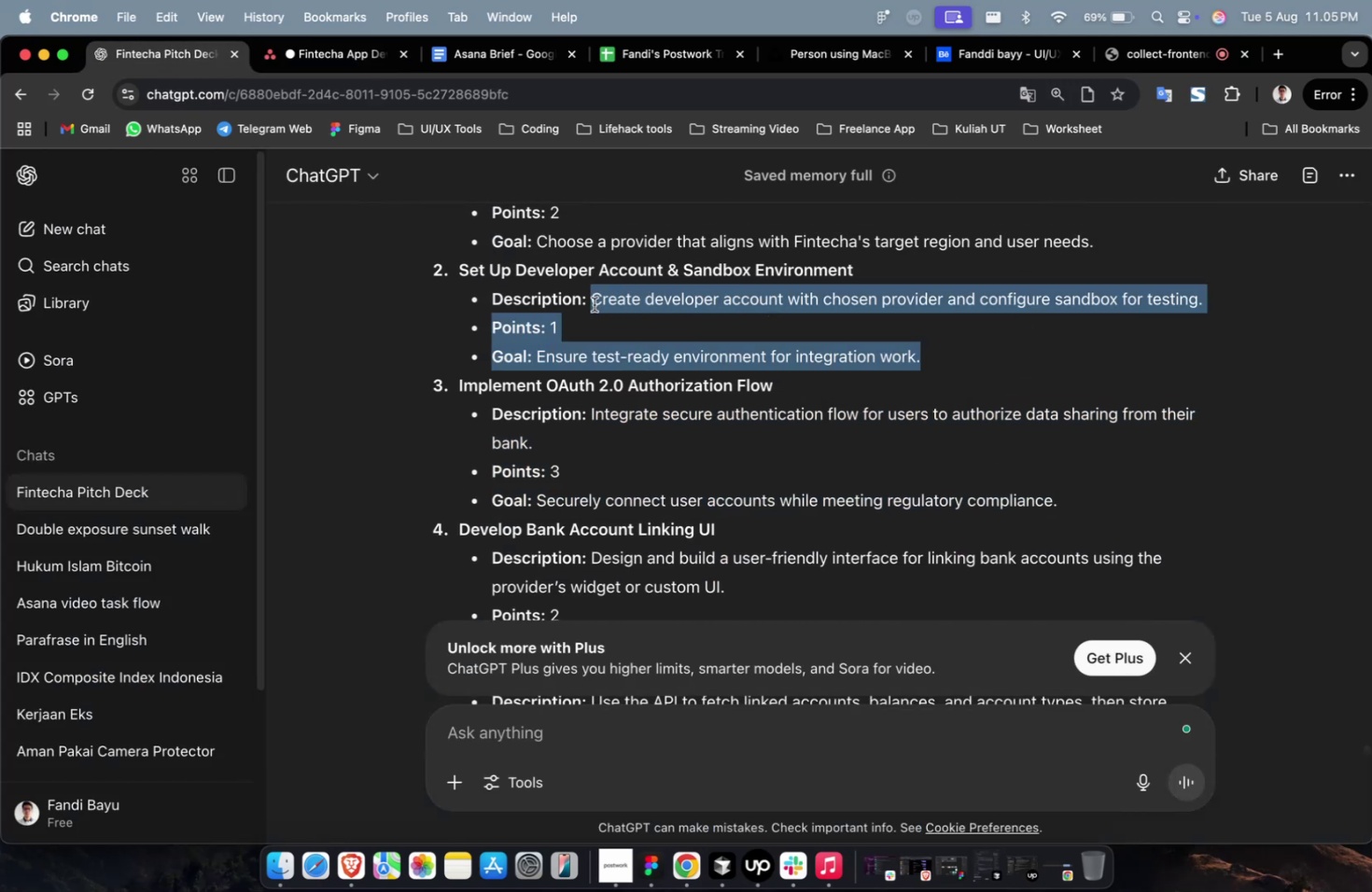 
key(Meta+C)
 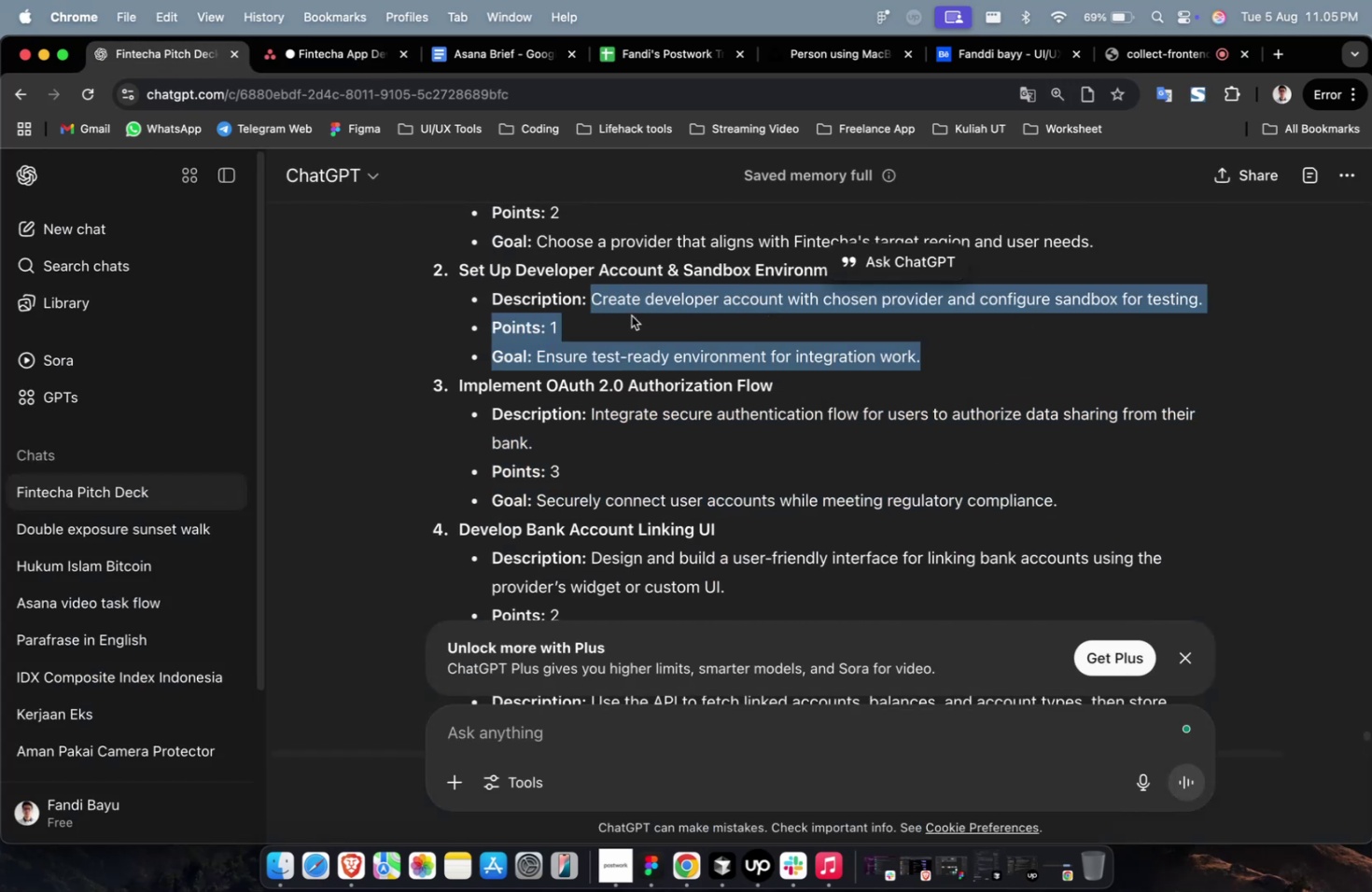 
key(Meta+C)
 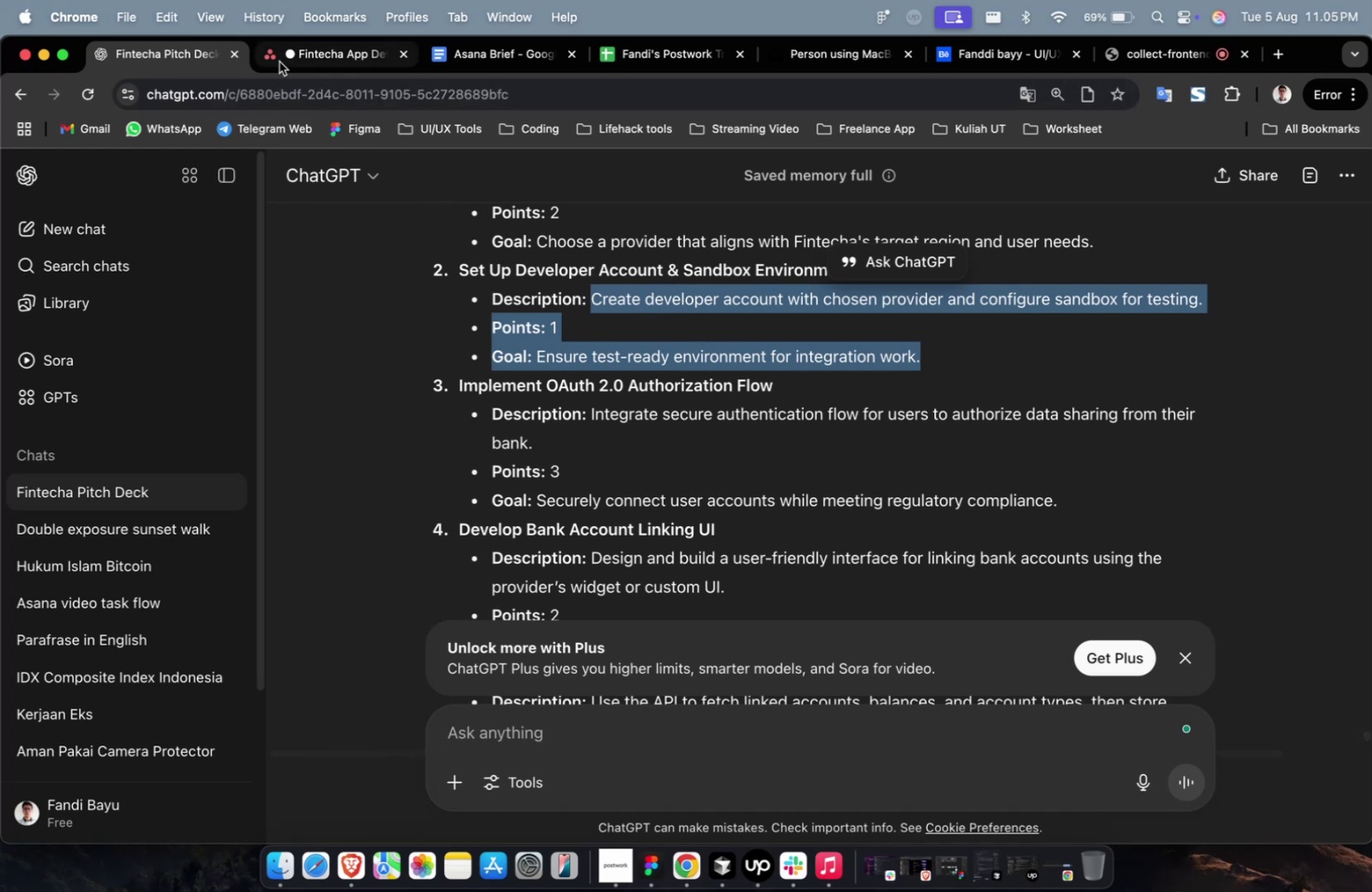 
left_click([304, 55])
 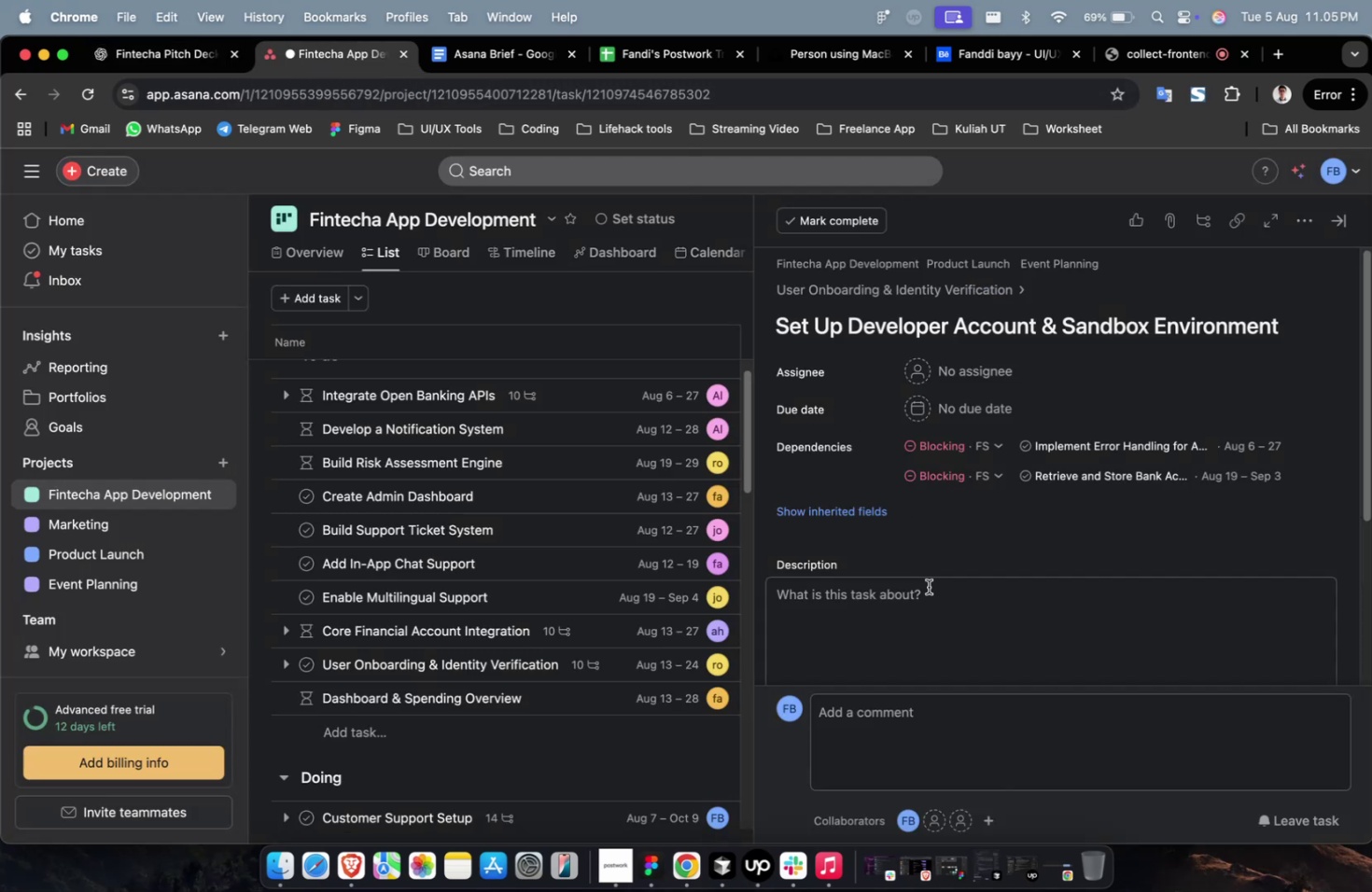 
left_click([929, 594])
 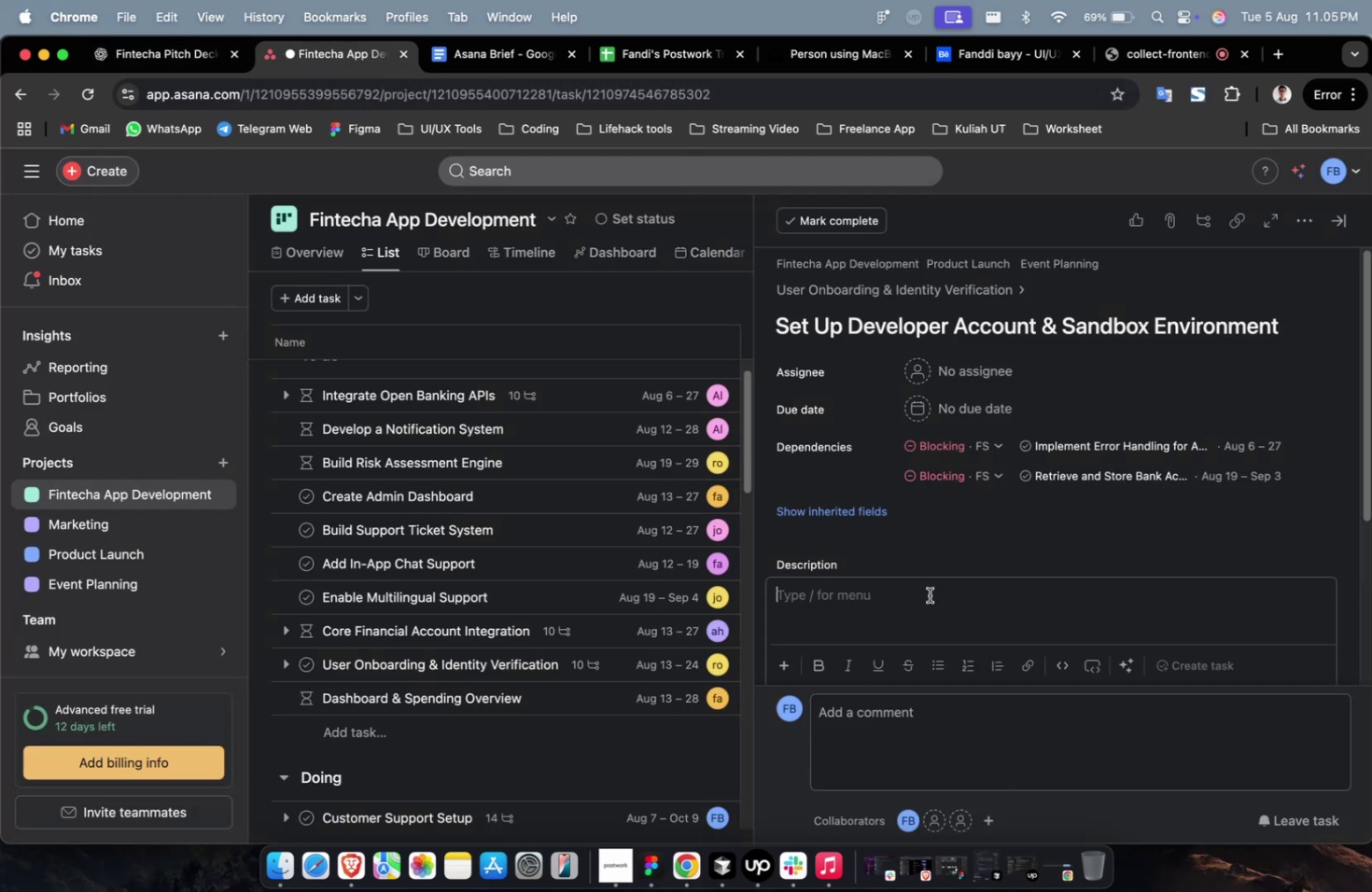 
key(Meta+V)
 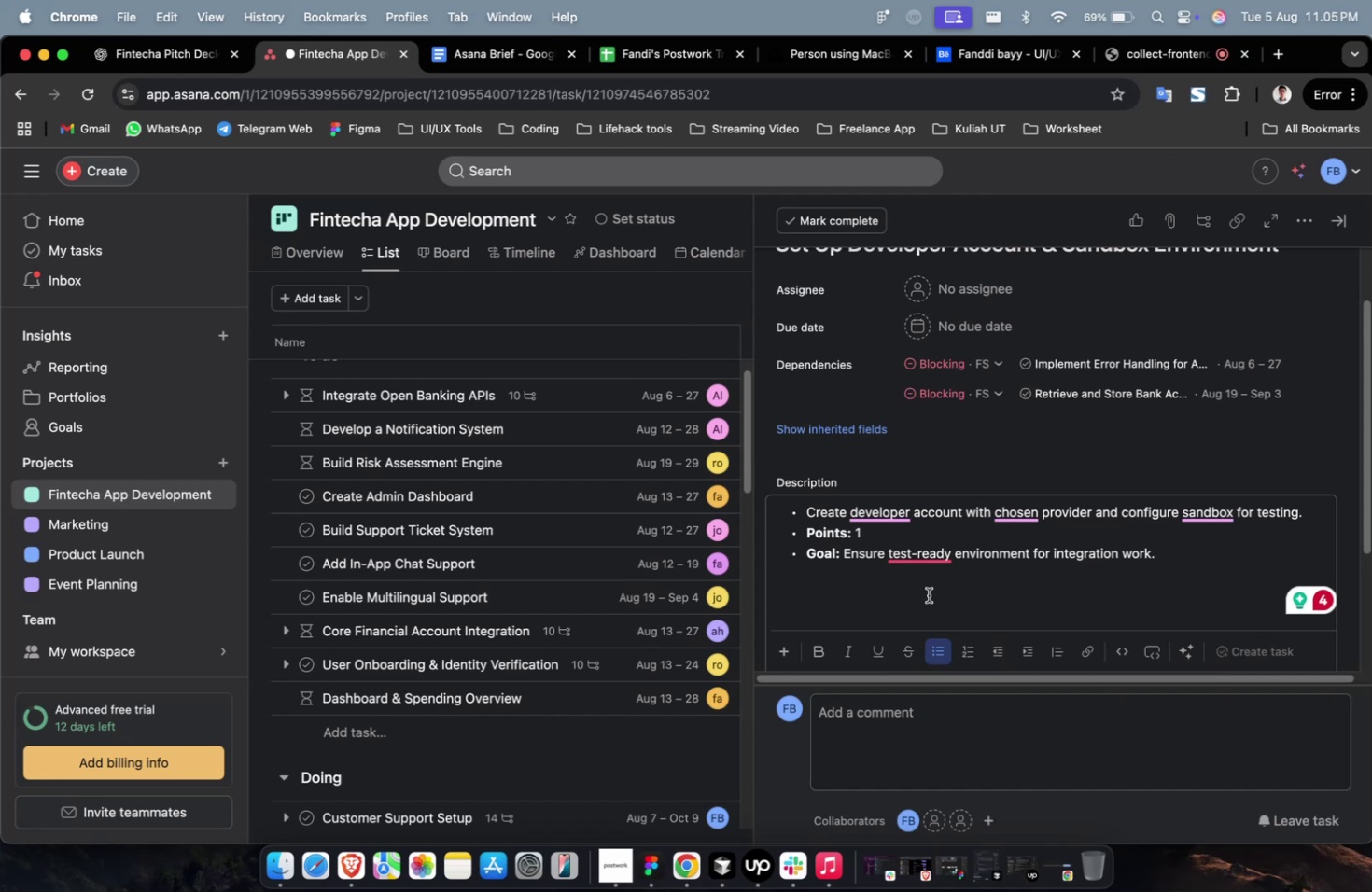 
wait(12.87)
 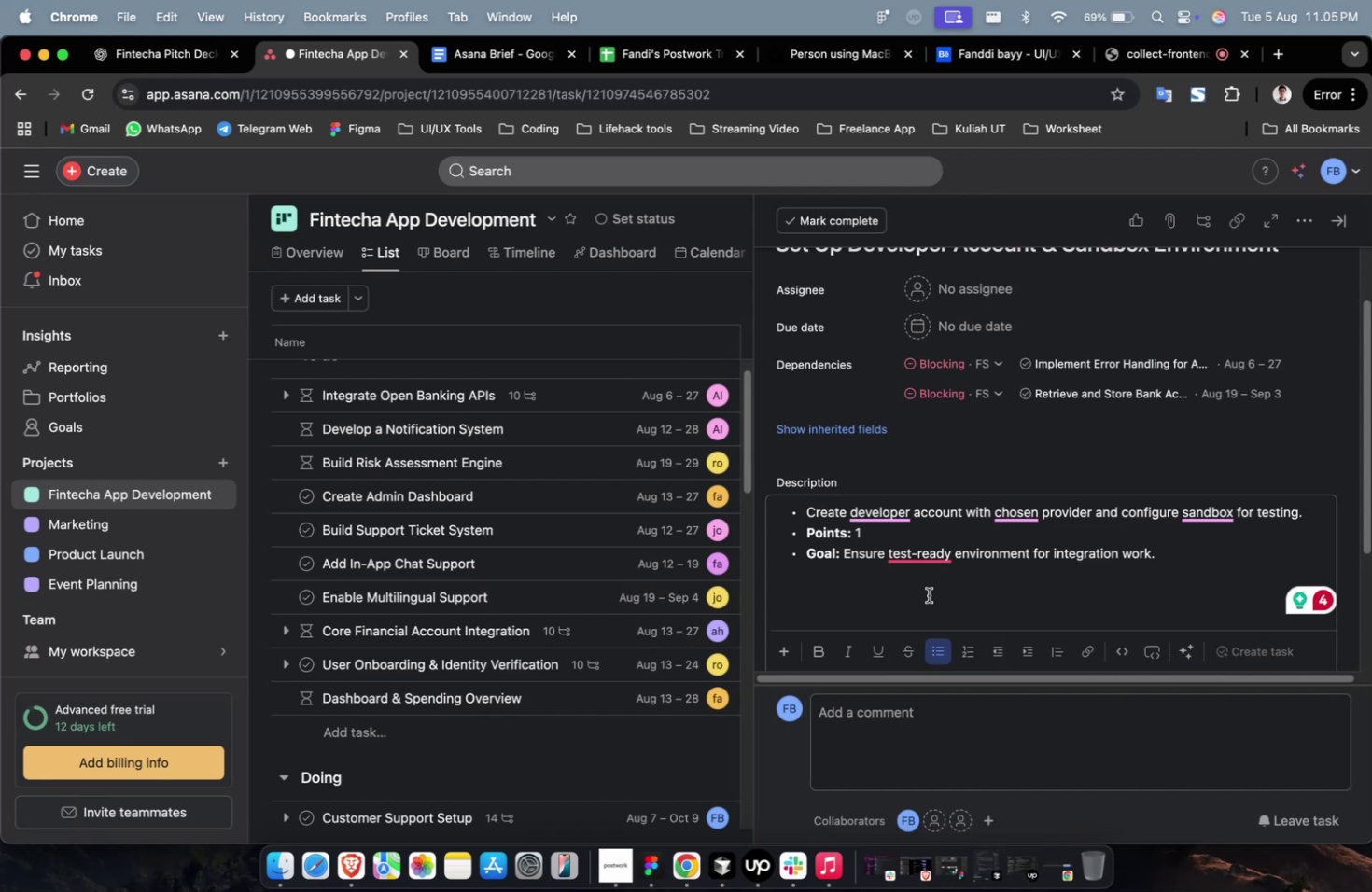 
left_click([980, 273])
 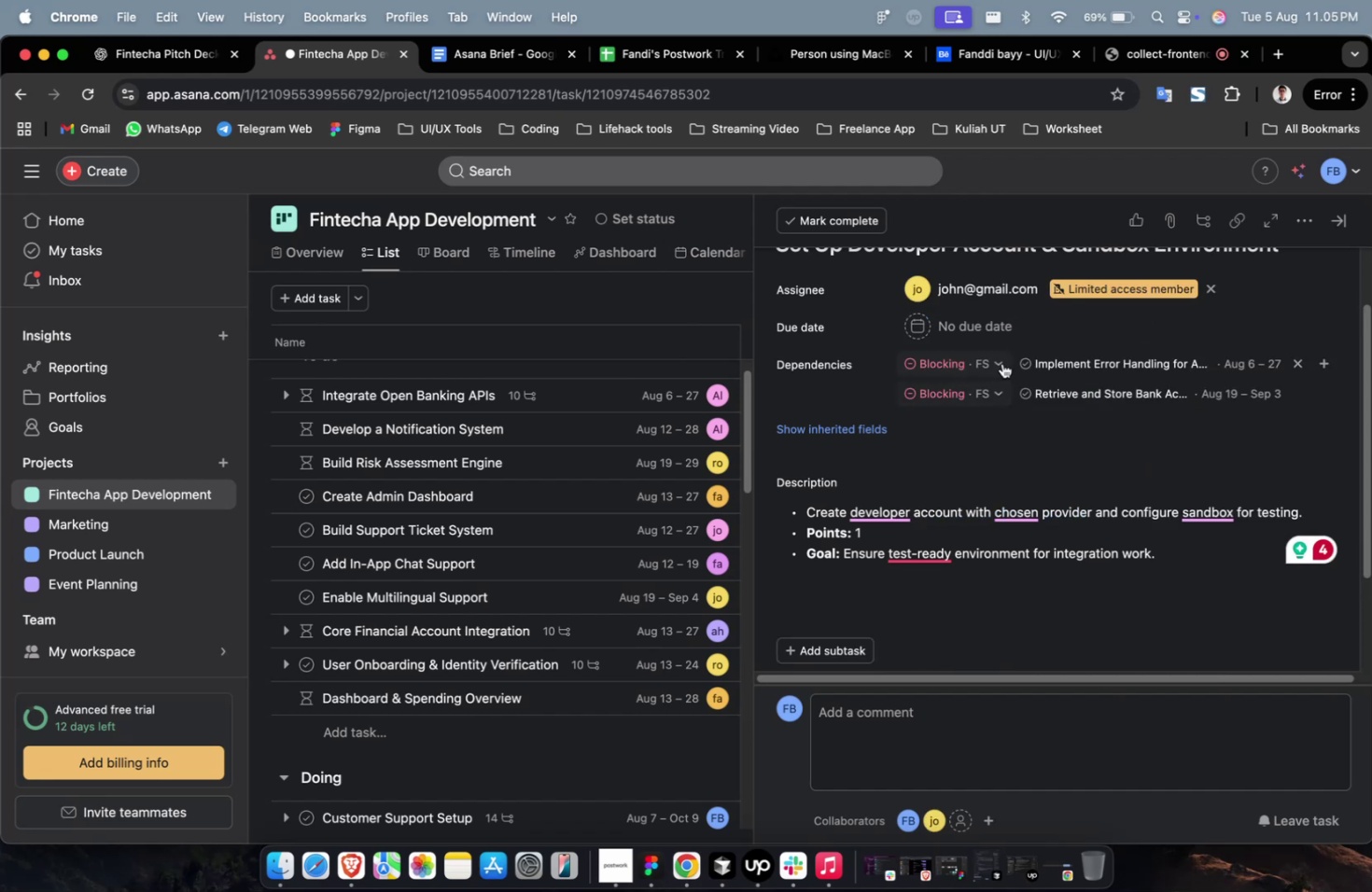 
left_click([986, 330])
 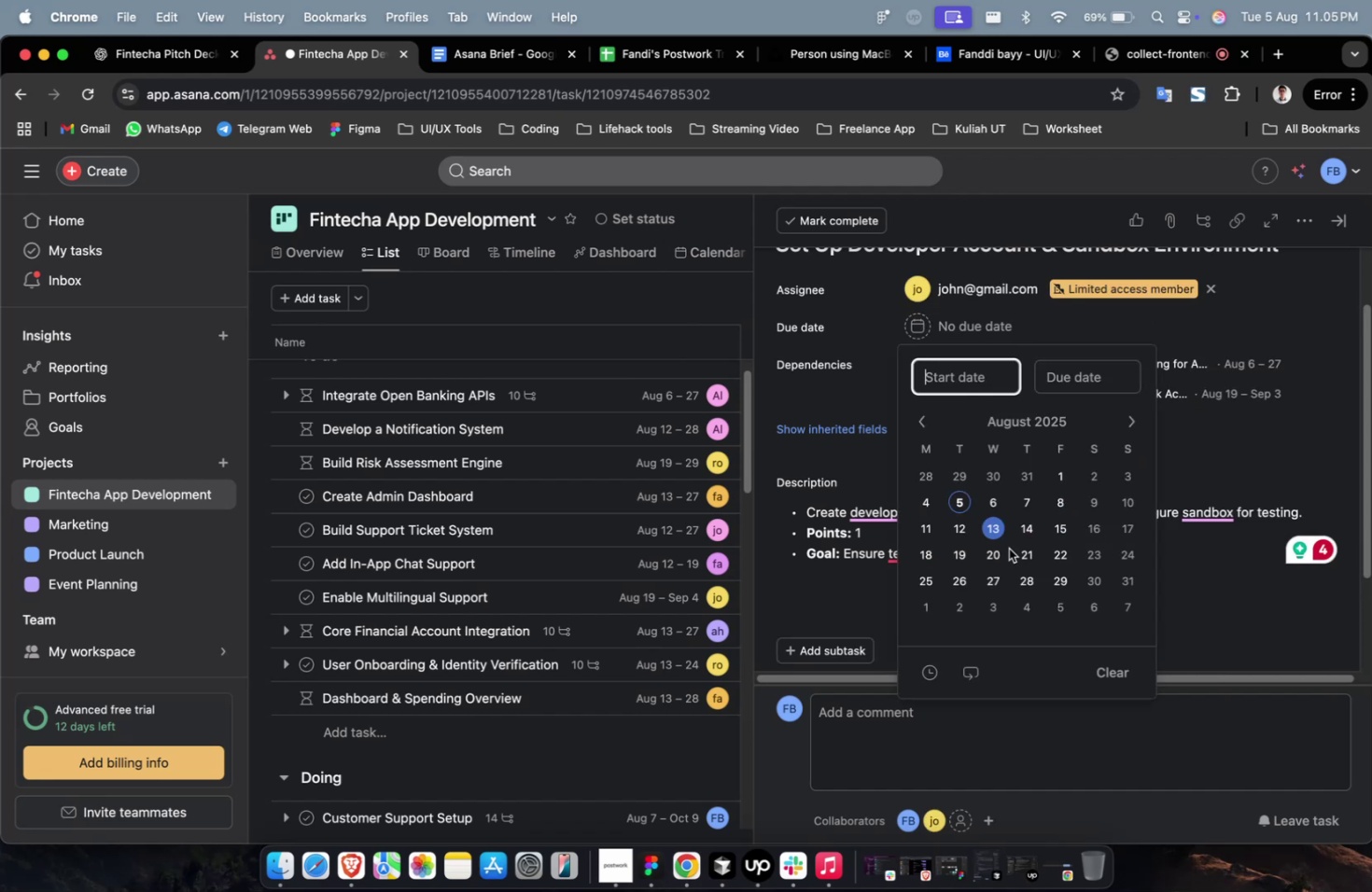 
left_click([984, 526])
 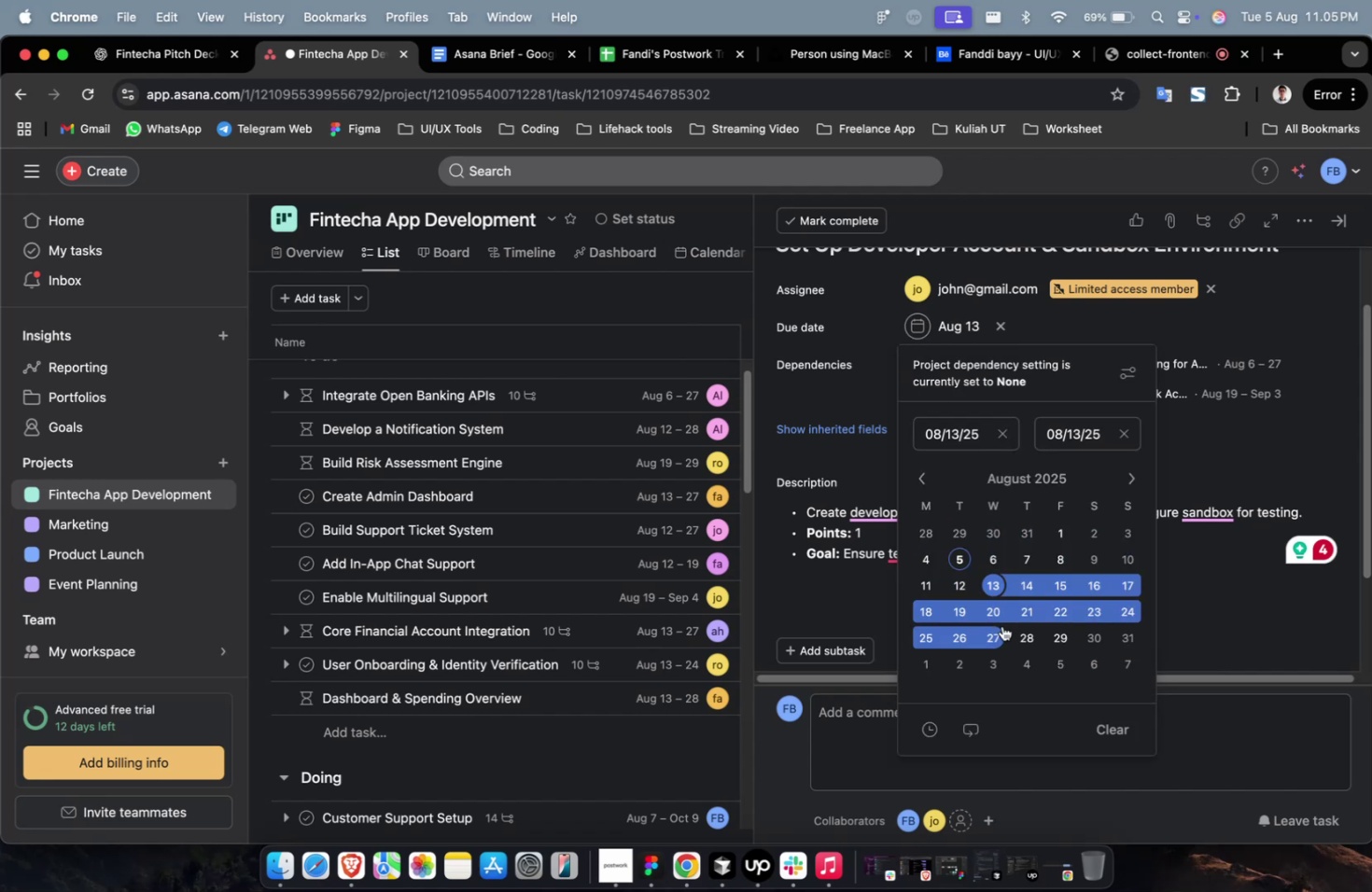 
left_click([1001, 625])
 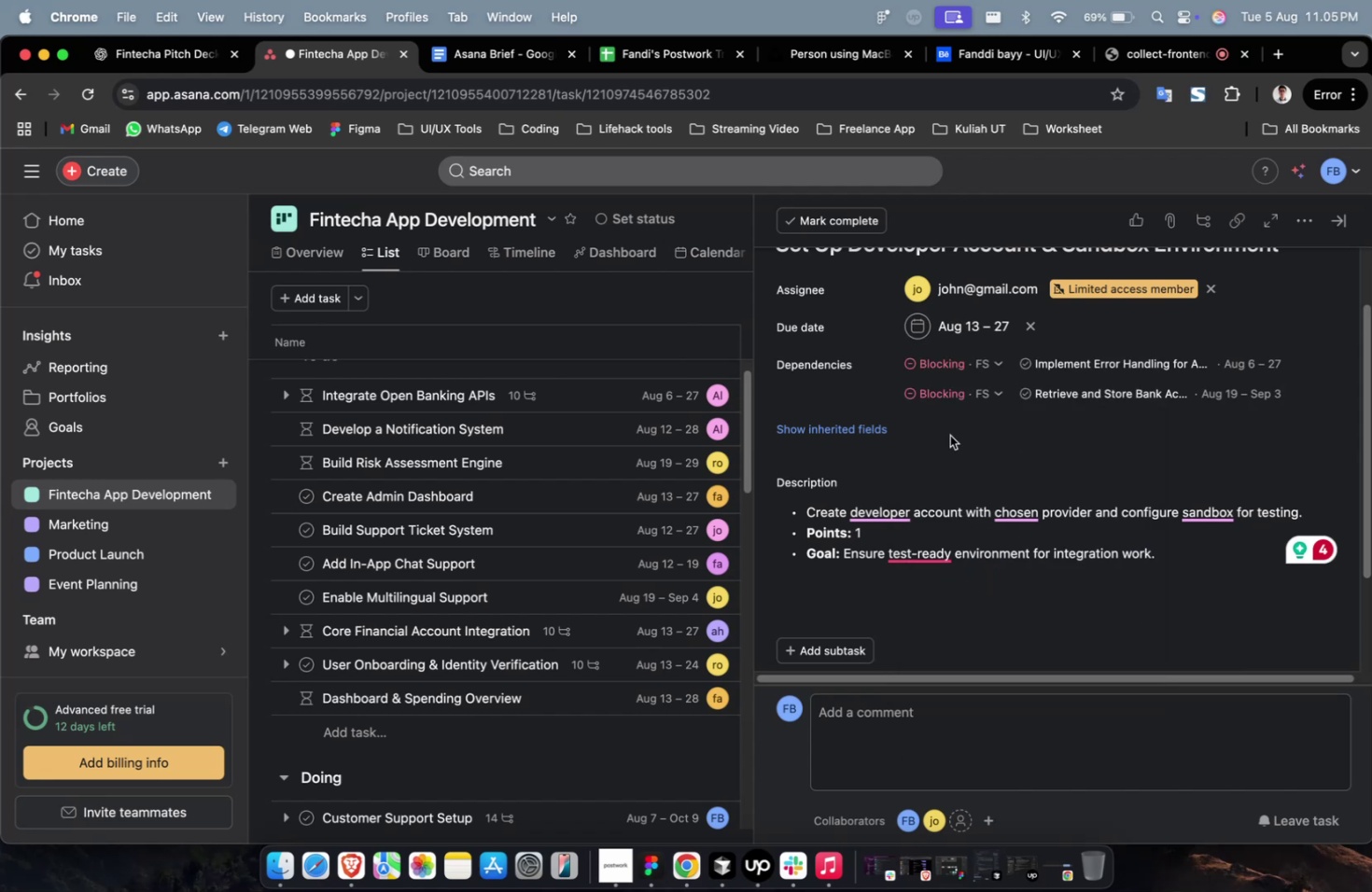 
left_click([862, 438])
 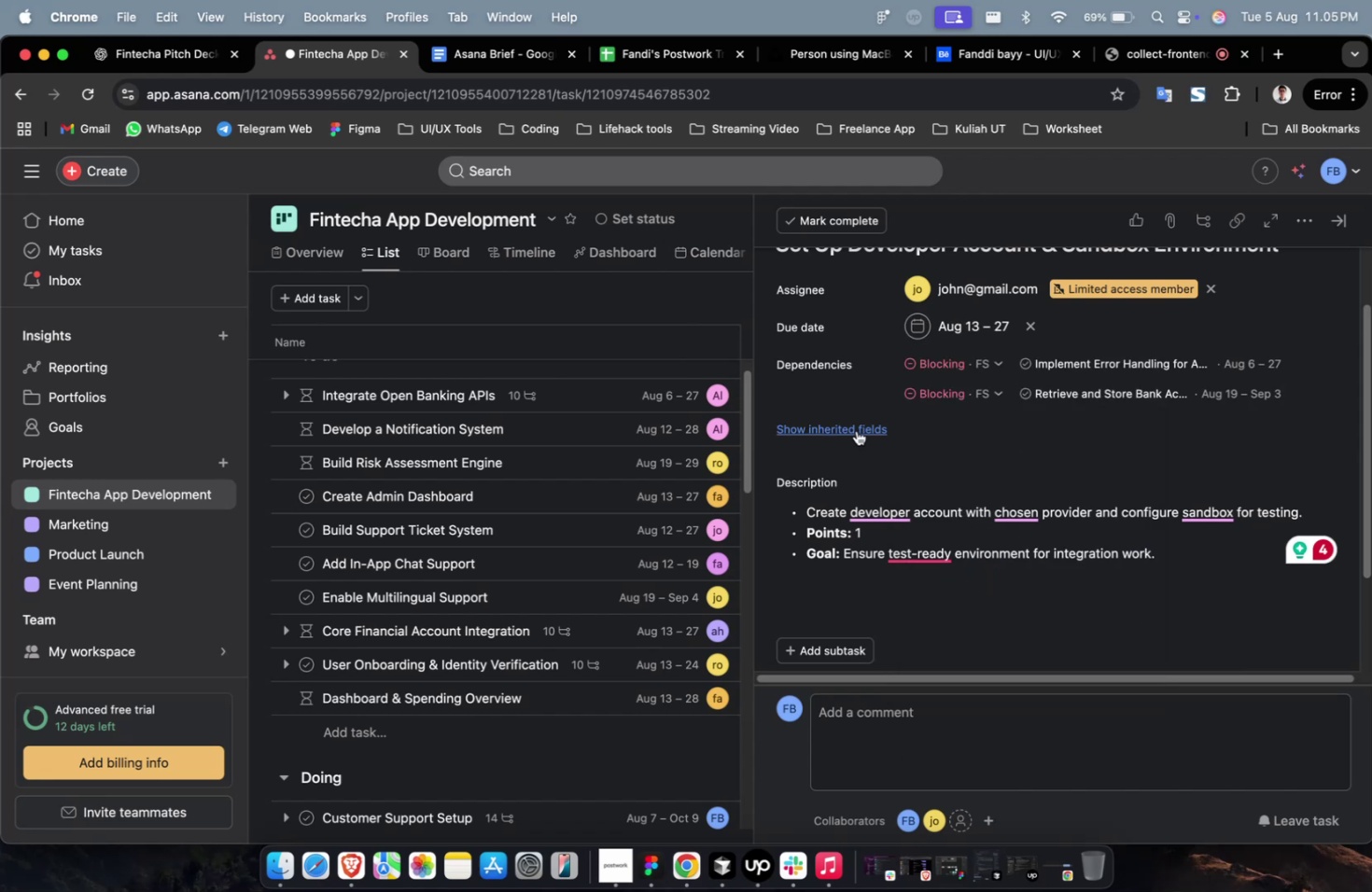 
left_click([856, 430])
 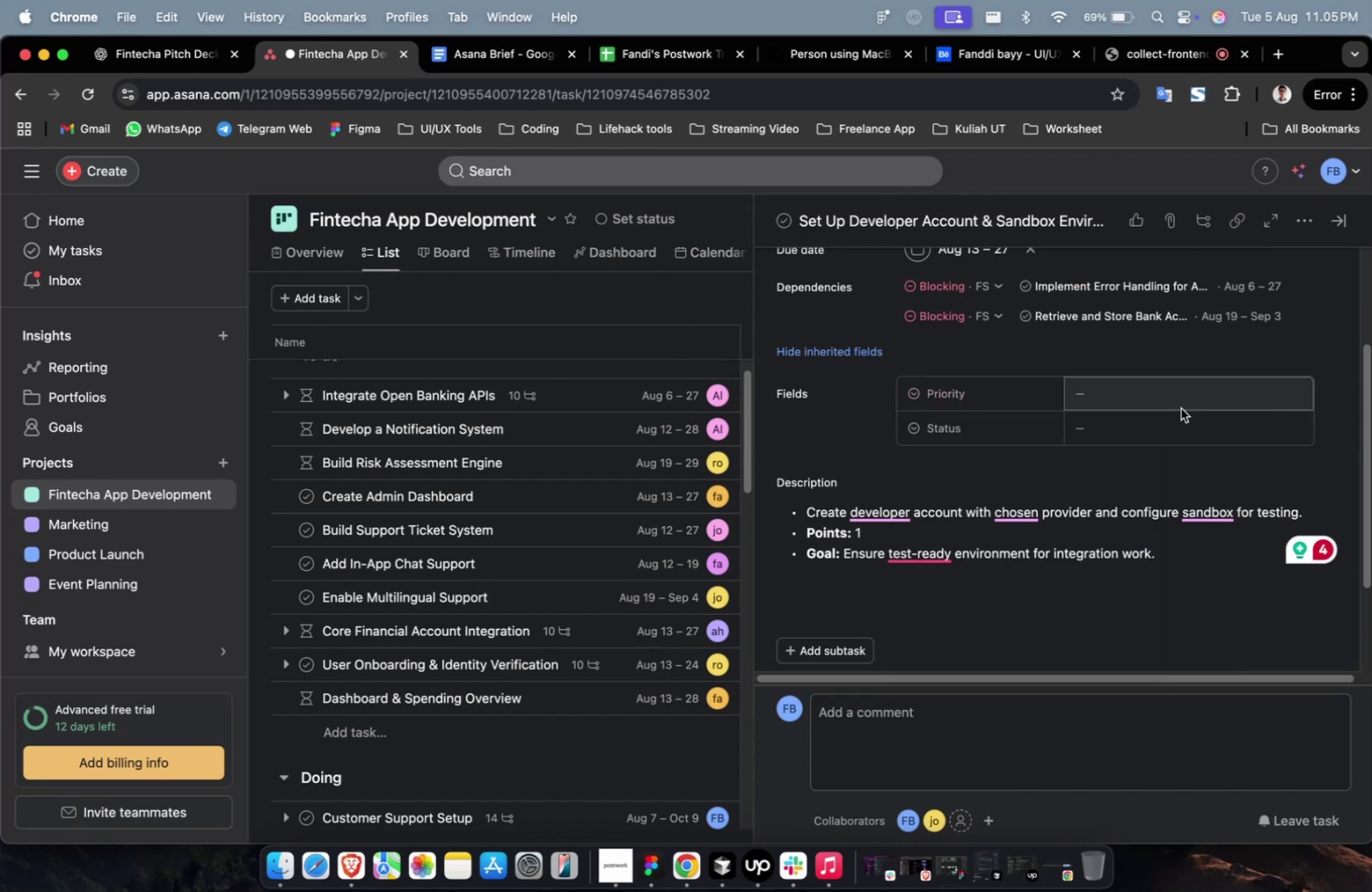 
left_click([1180, 408])
 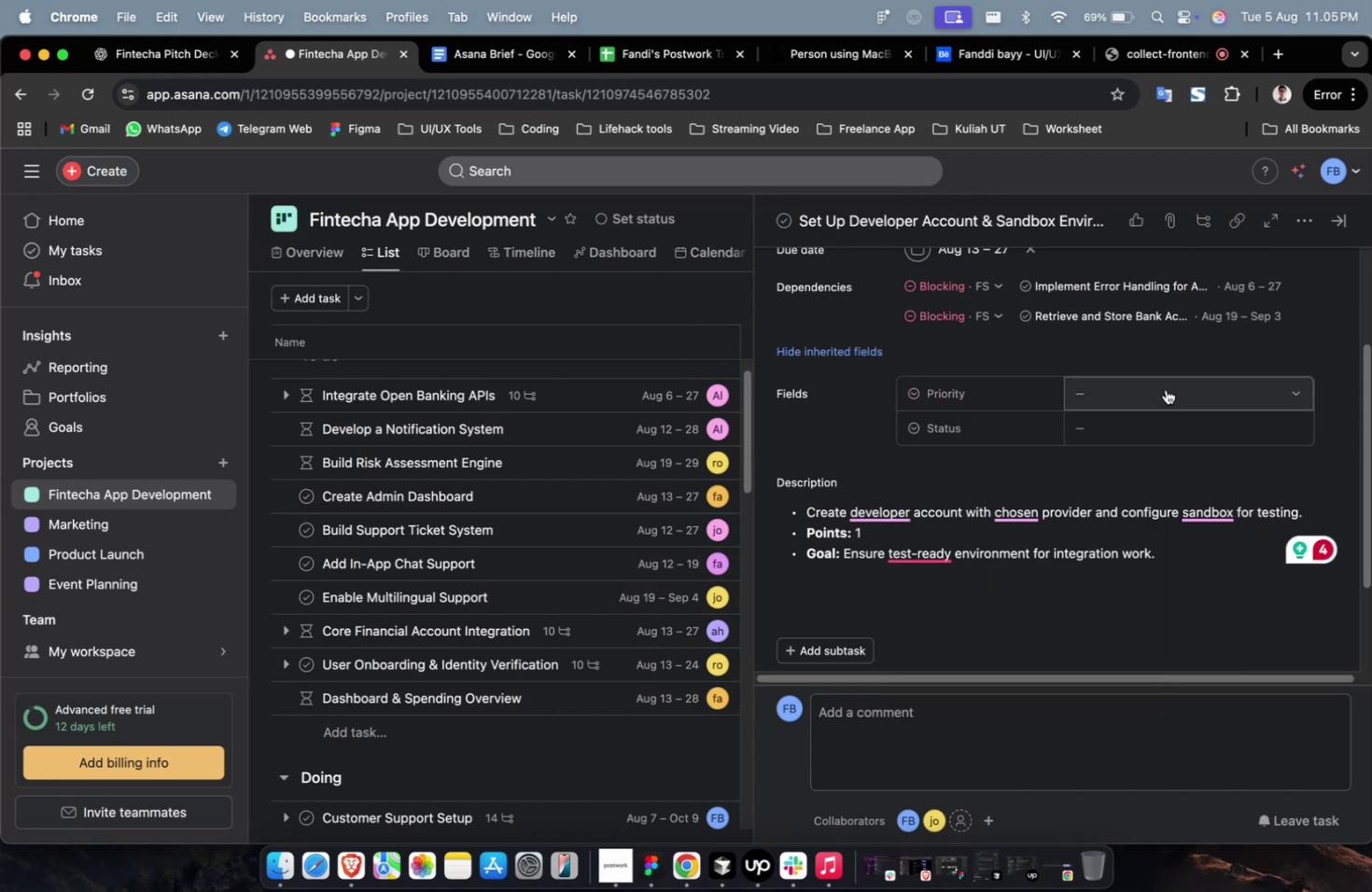 
left_click([1165, 389])
 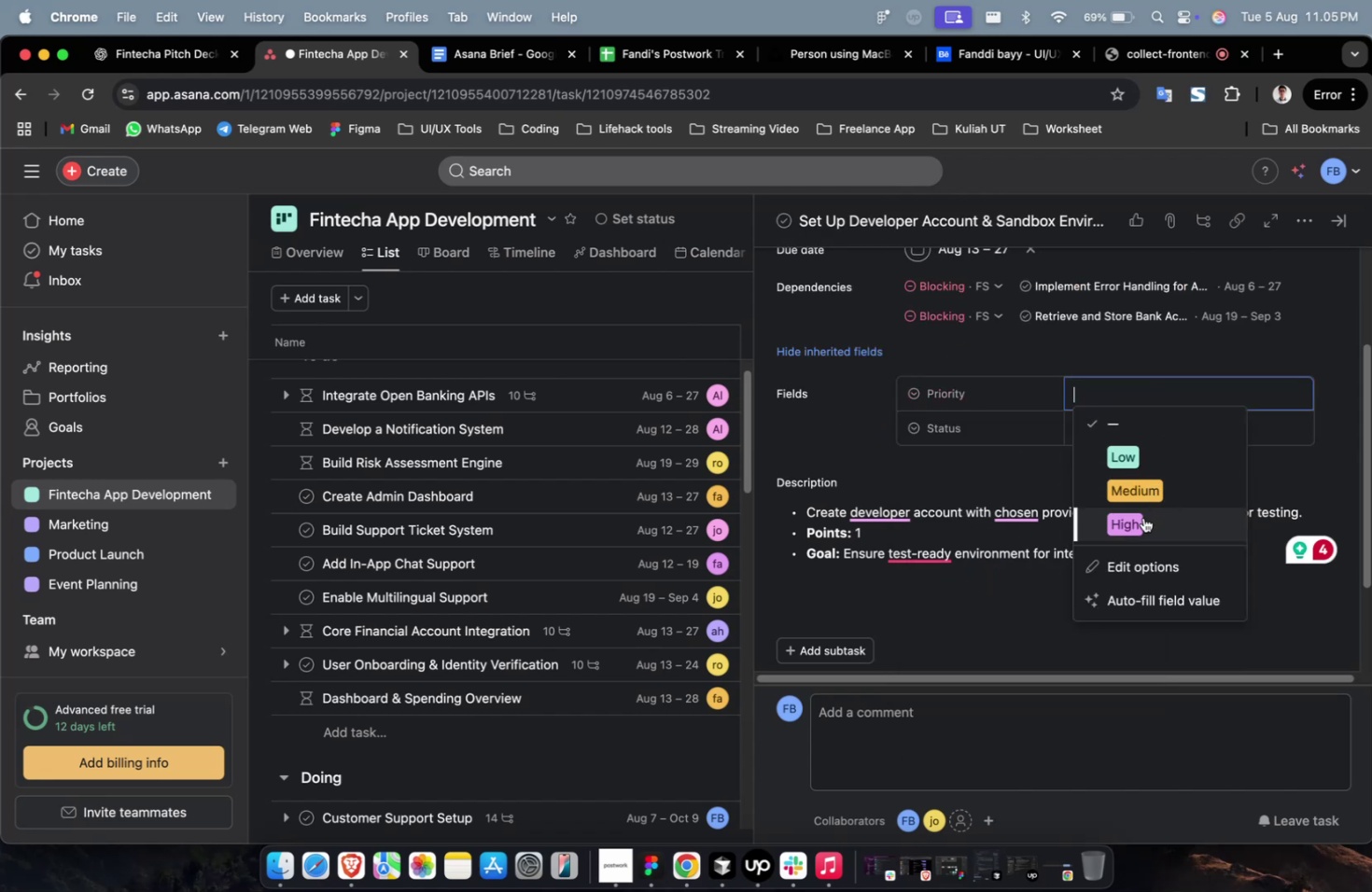 
left_click([1142, 519])
 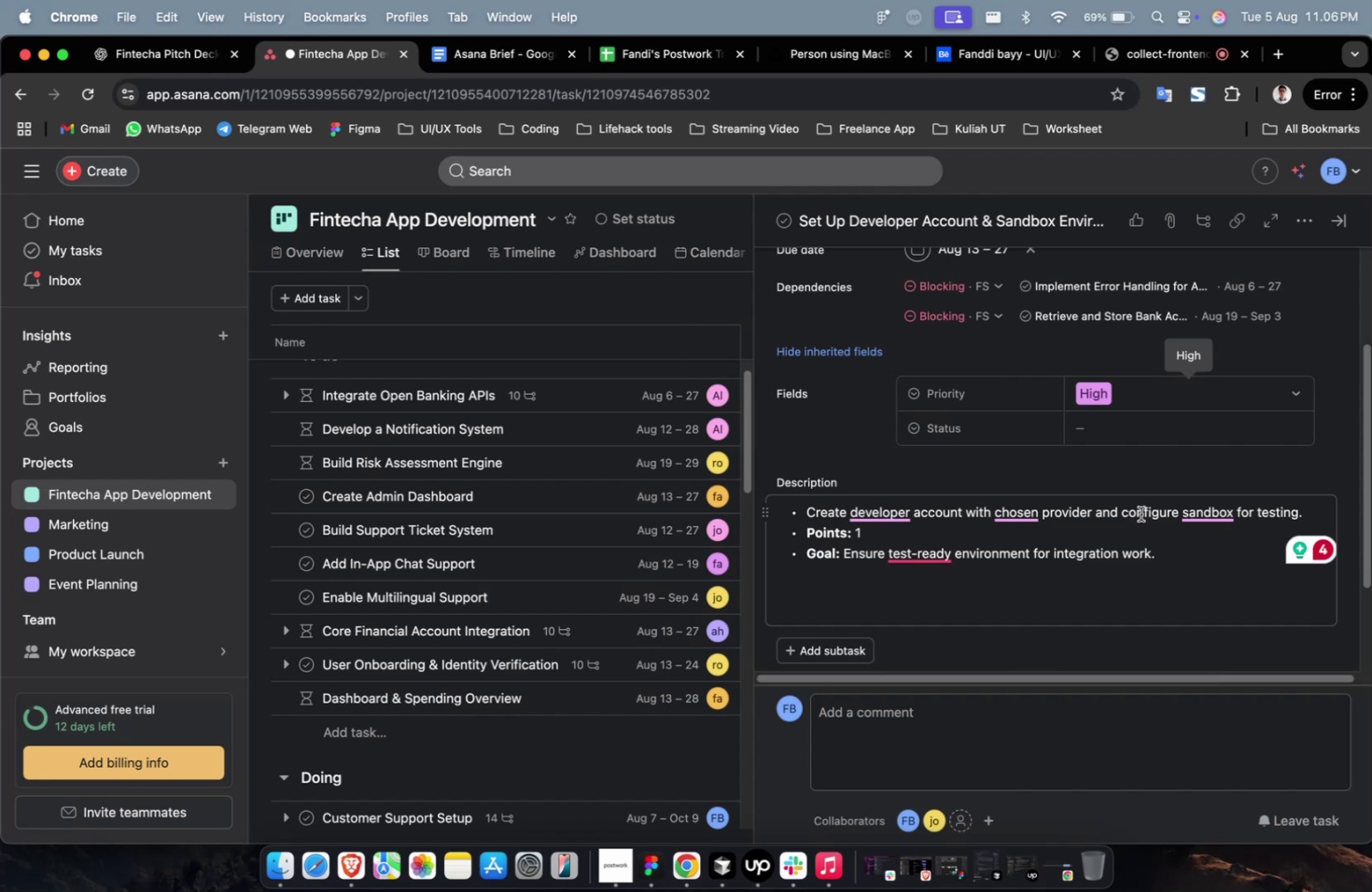 
wait(28.92)
 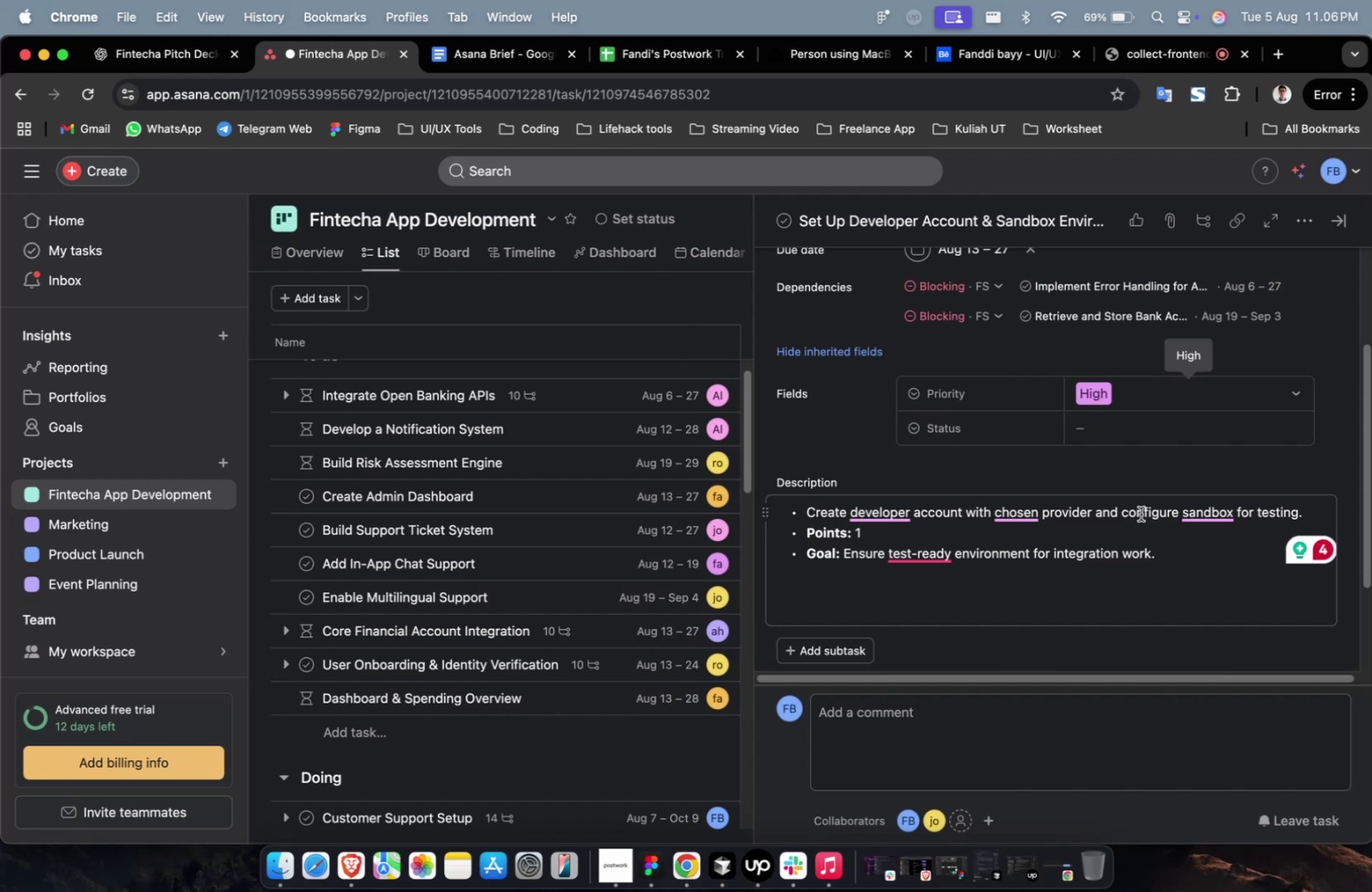 
scroll: coordinate [1044, 467], scroll_direction: up, amount: 3.0
 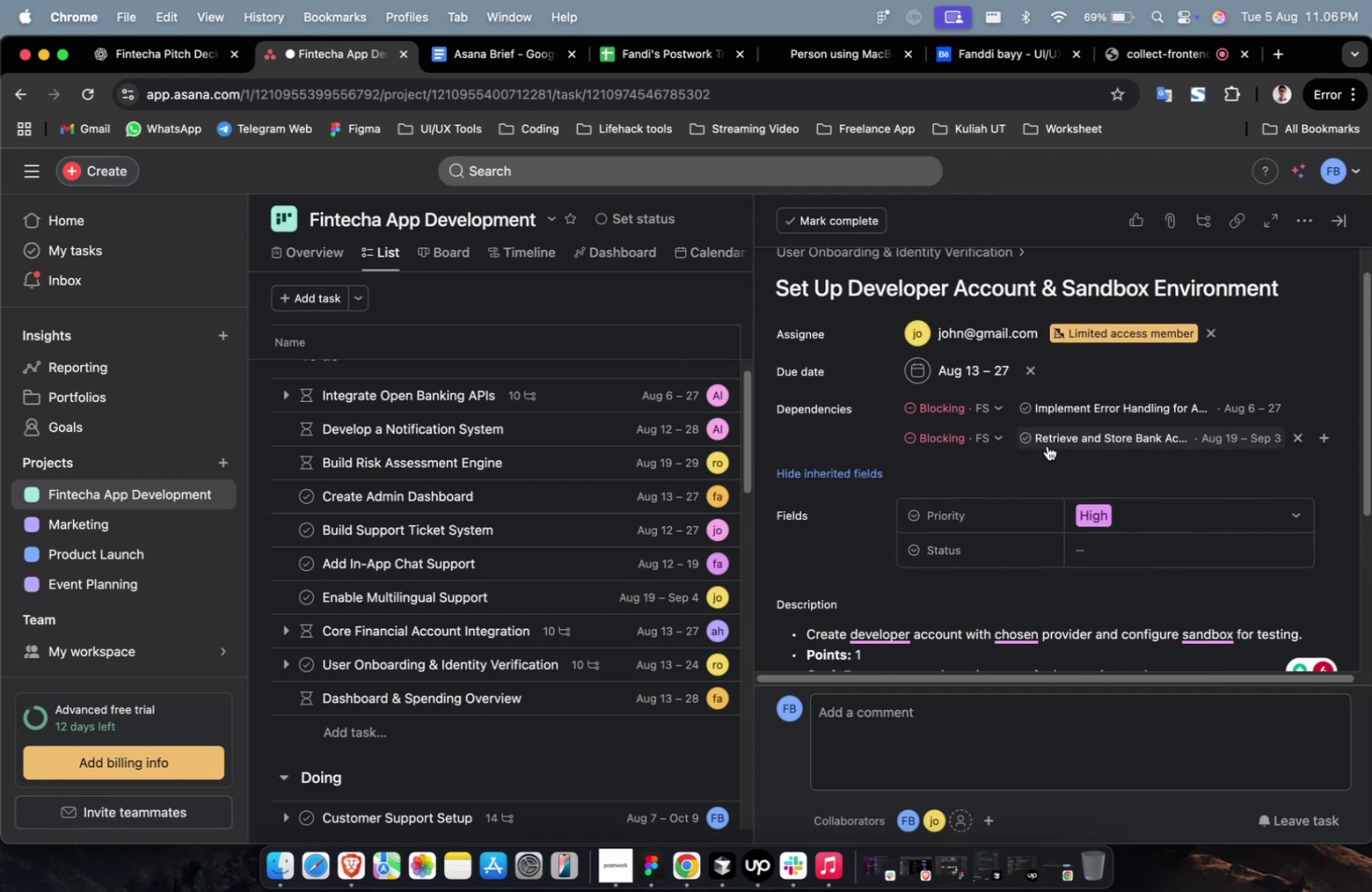 
scroll: coordinate [1046, 445], scroll_direction: down, amount: 4.0
 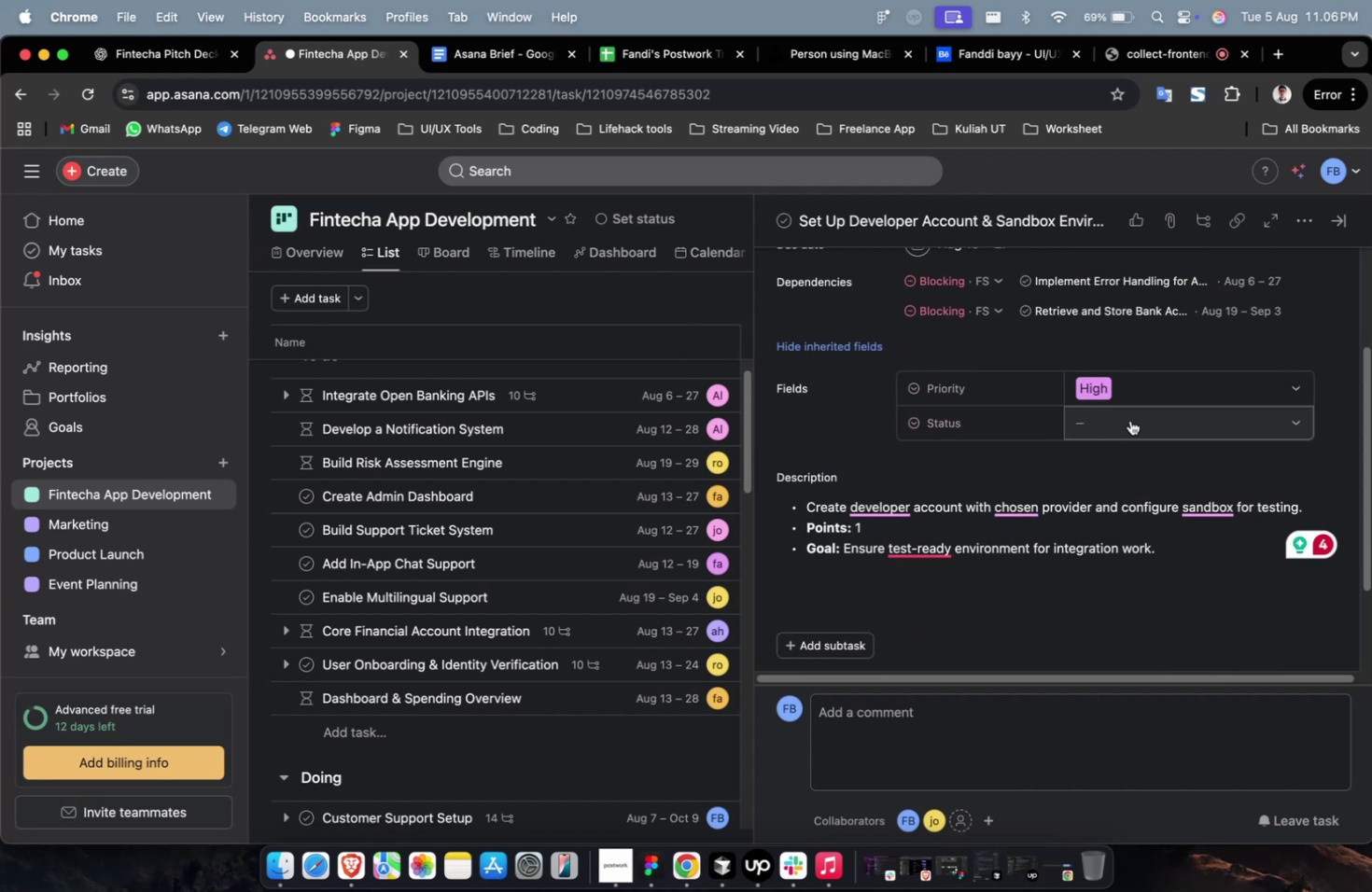 
left_click([1129, 420])
 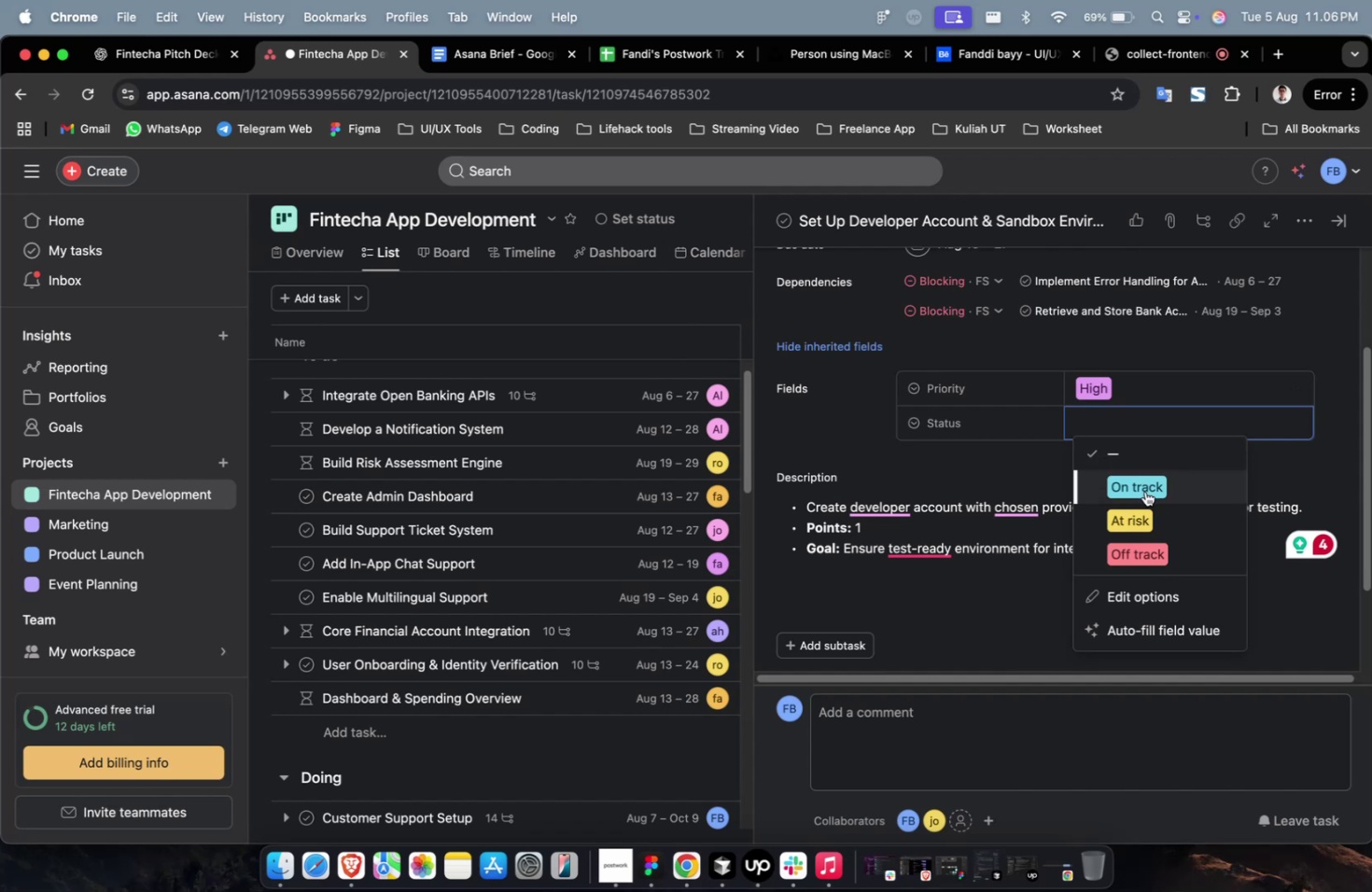 
left_click([1144, 491])
 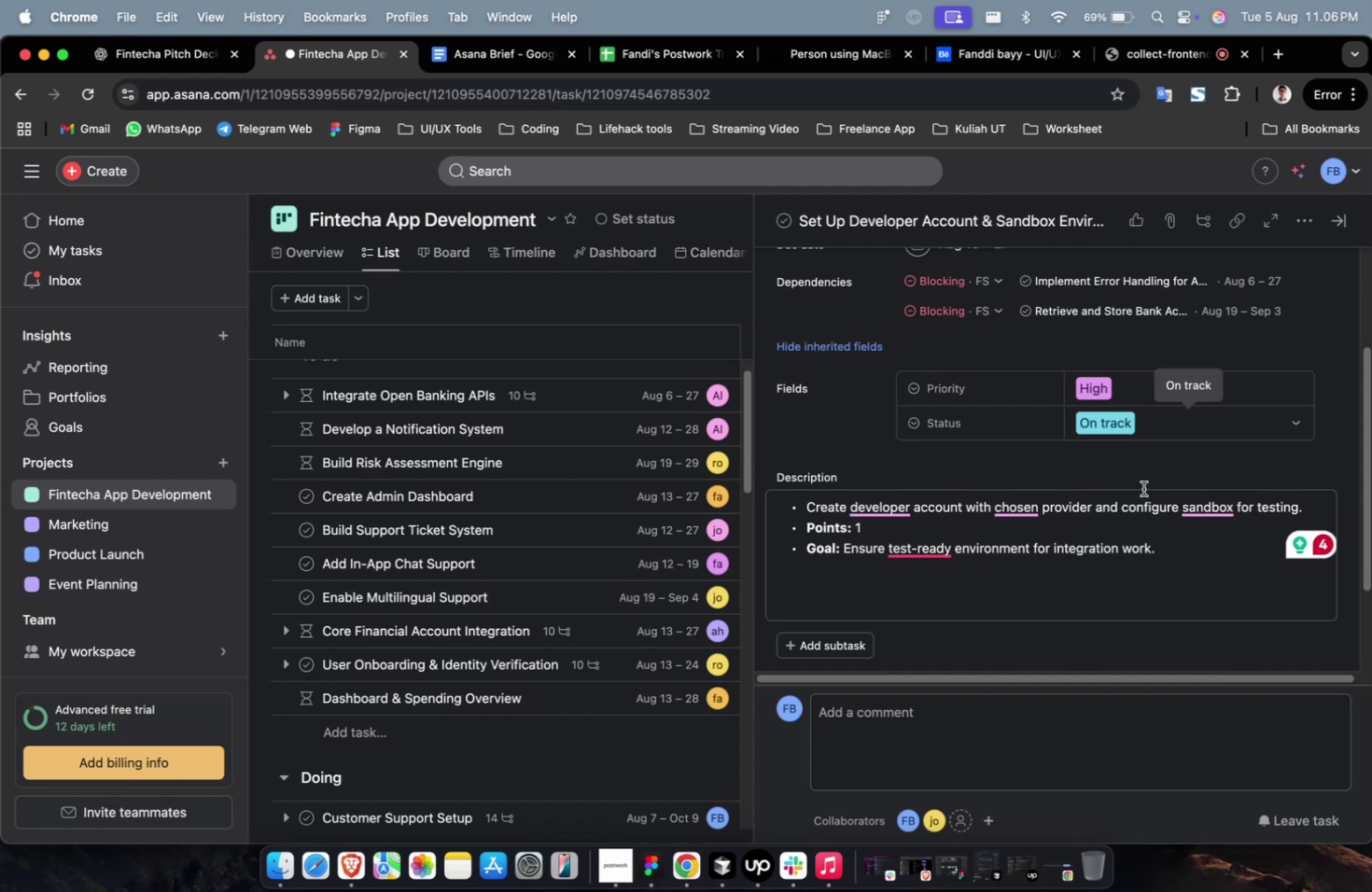 
scroll: coordinate [1141, 487], scroll_direction: up, amount: 4.0
 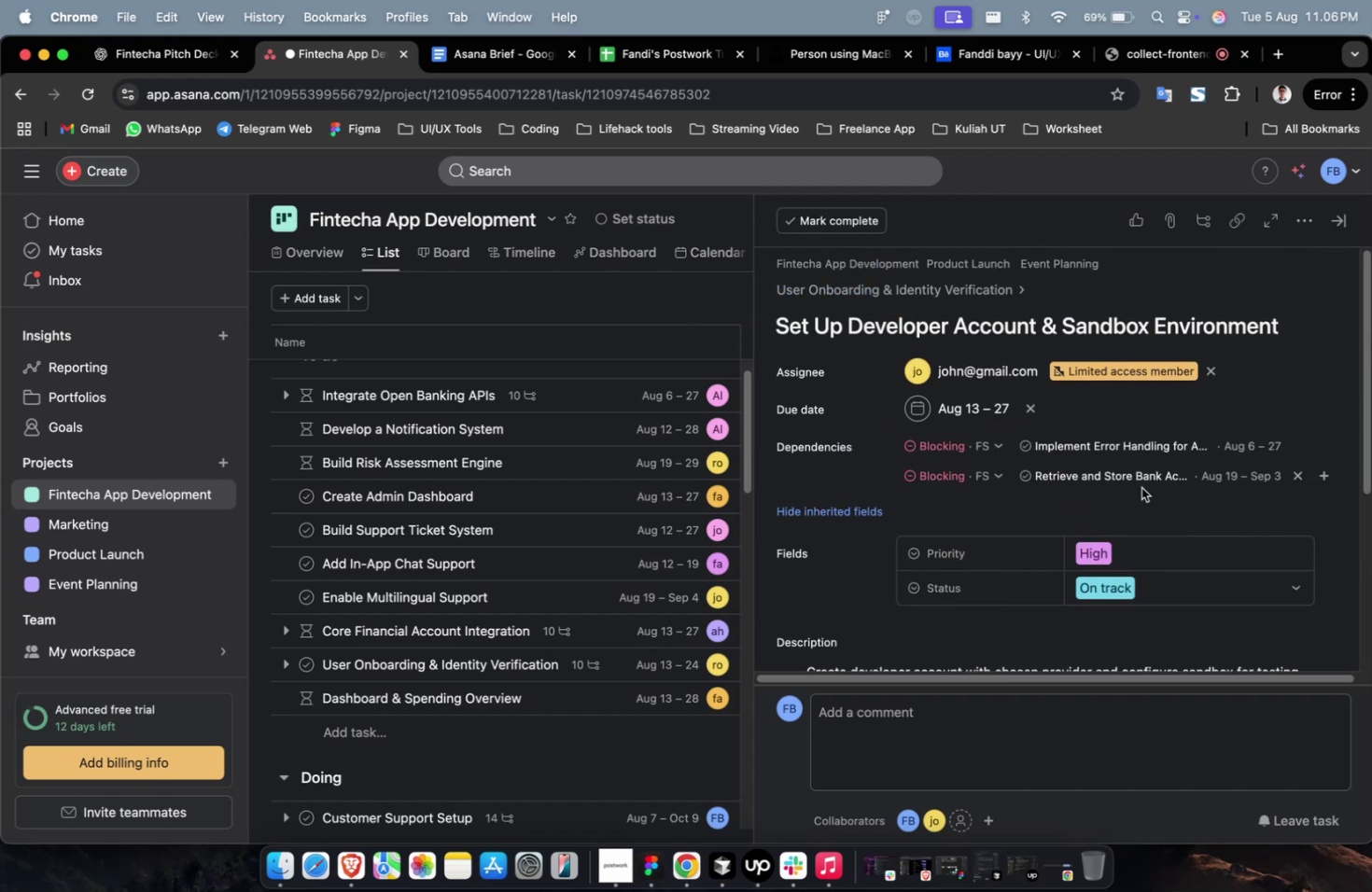 
scroll: coordinate [1141, 487], scroll_direction: down, amount: 9.0
 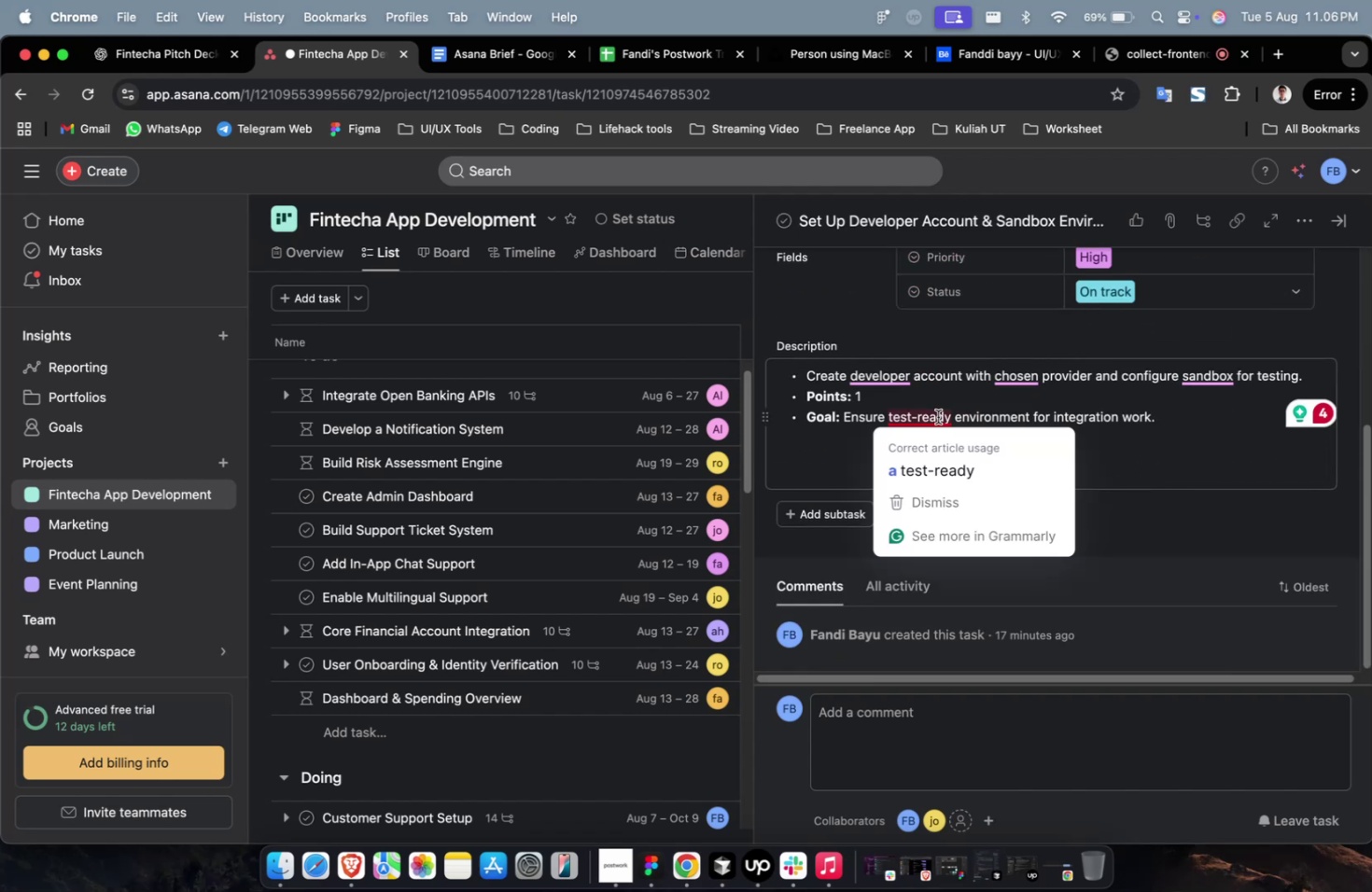 
left_click([950, 447])
 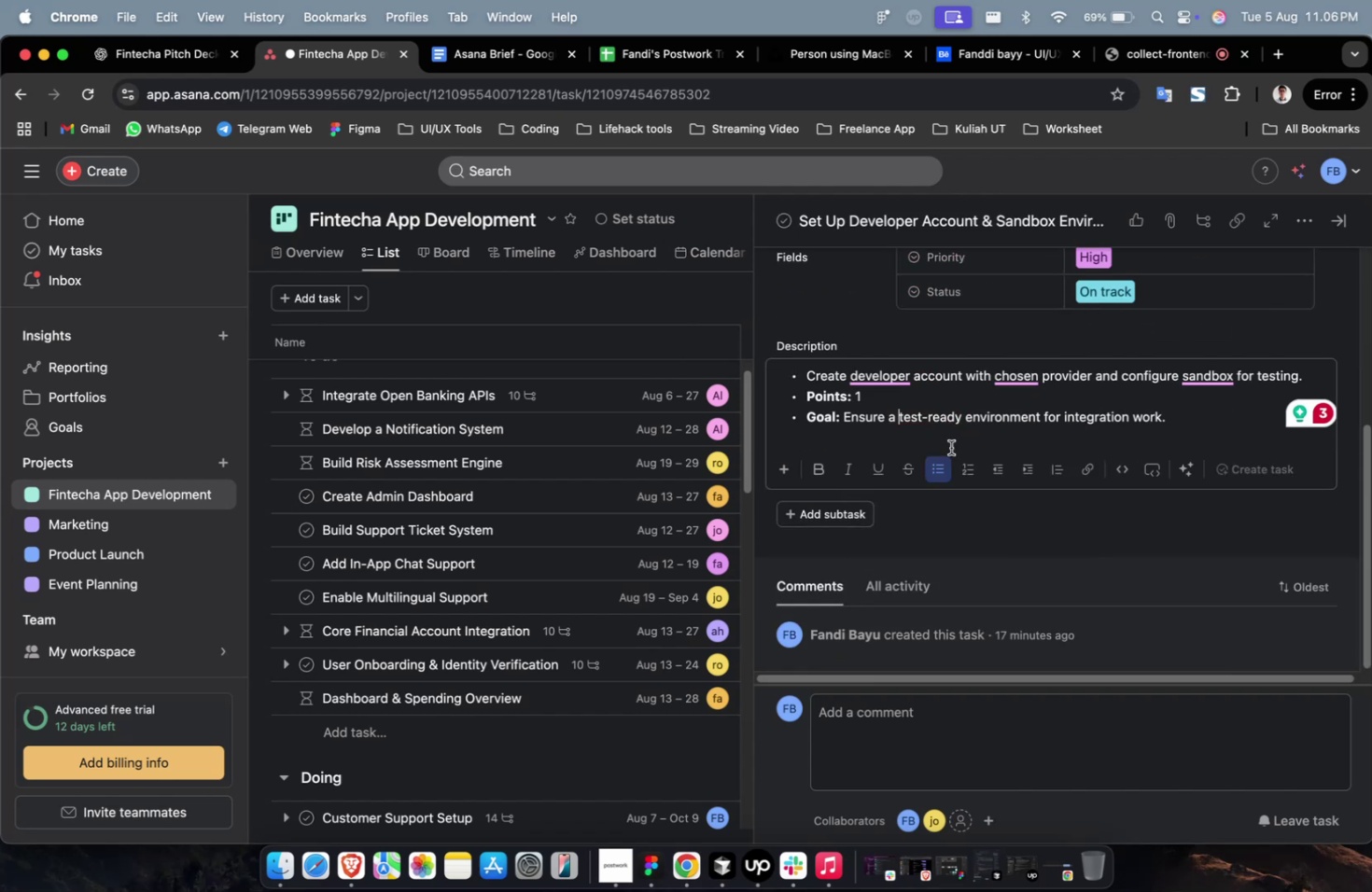 
scroll: coordinate [950, 447], scroll_direction: up, amount: 7.0
 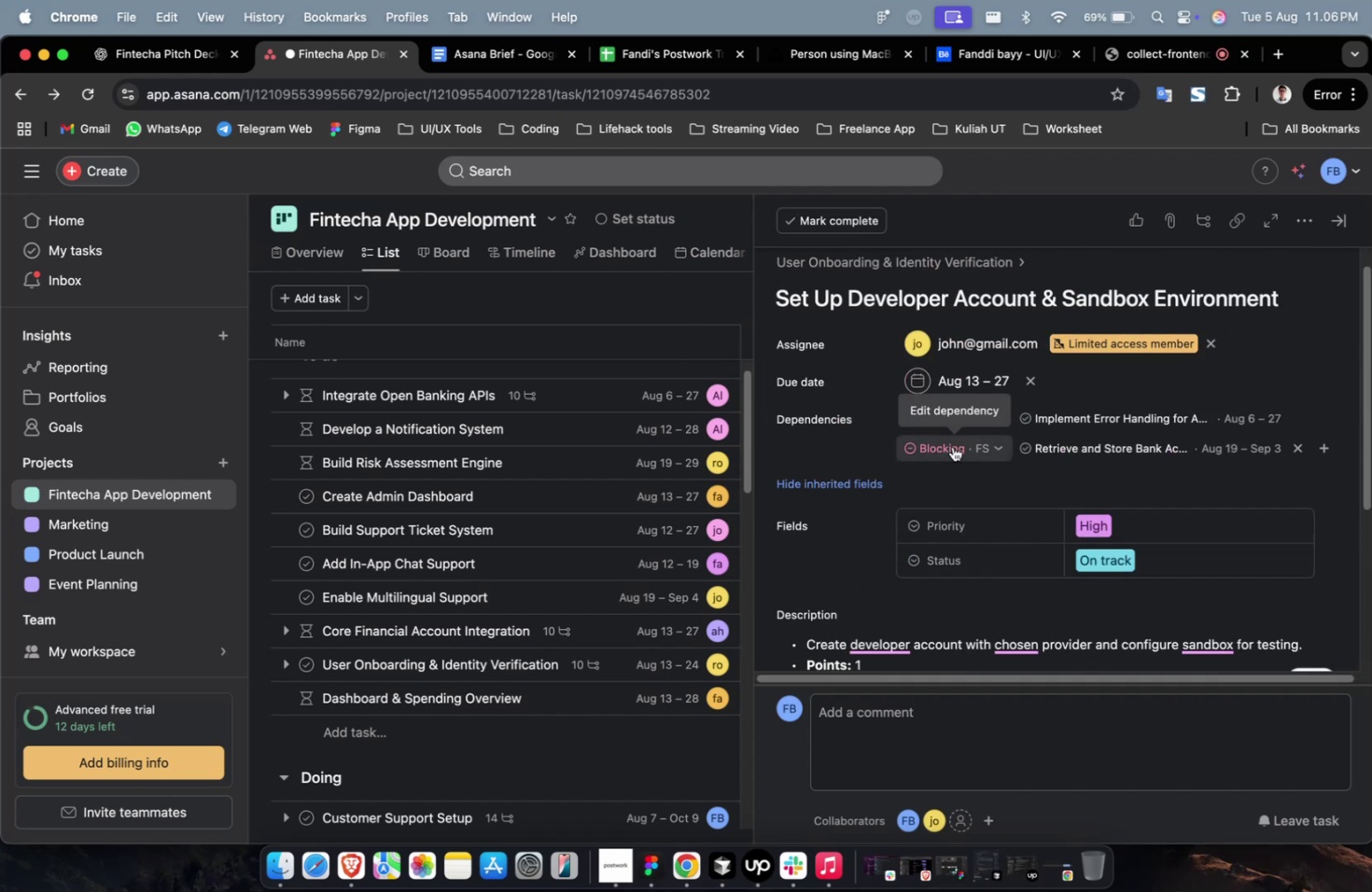 
scroll: coordinate [952, 446], scroll_direction: down, amount: 17.0
 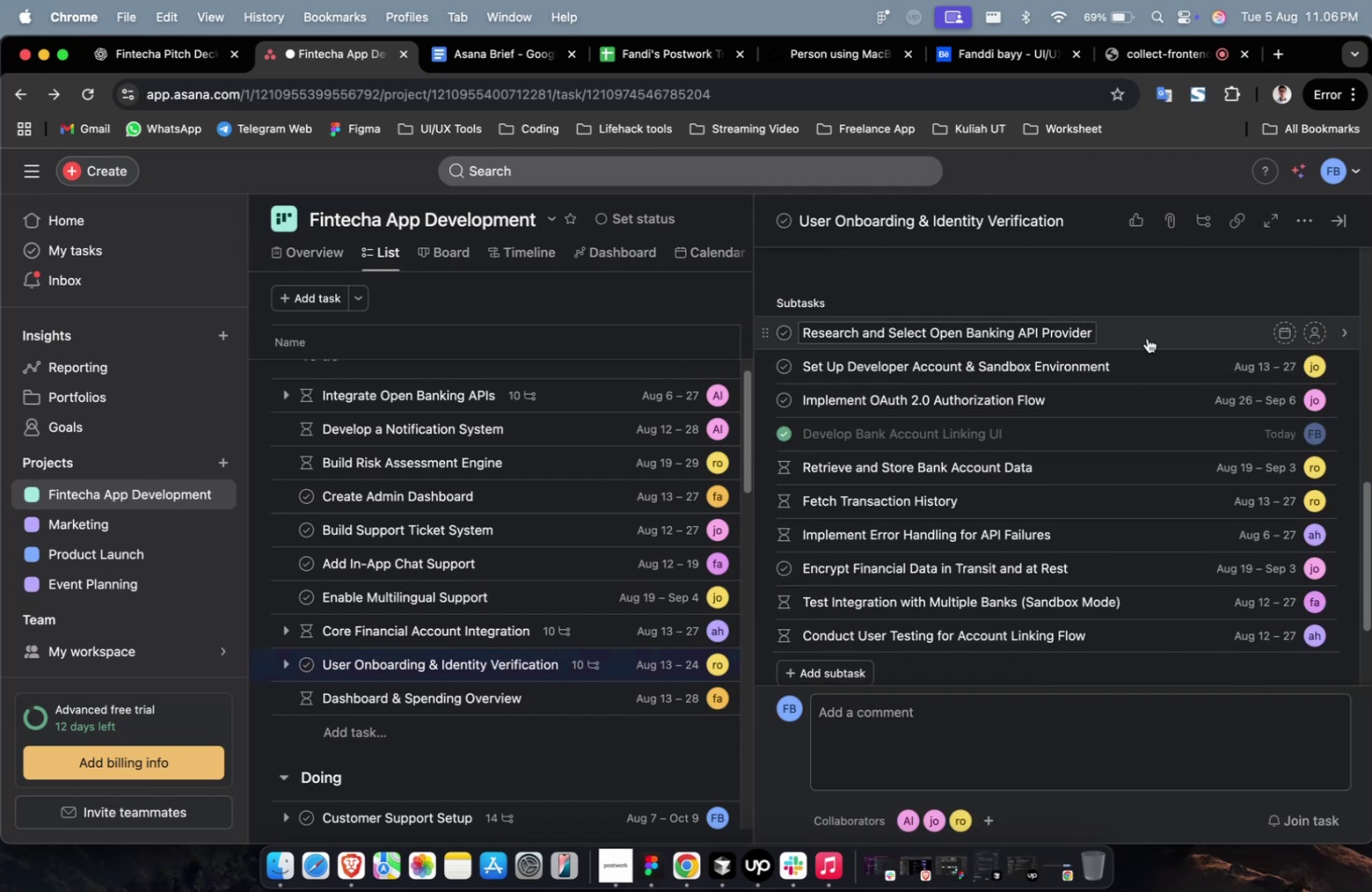 
left_click([1146, 337])
 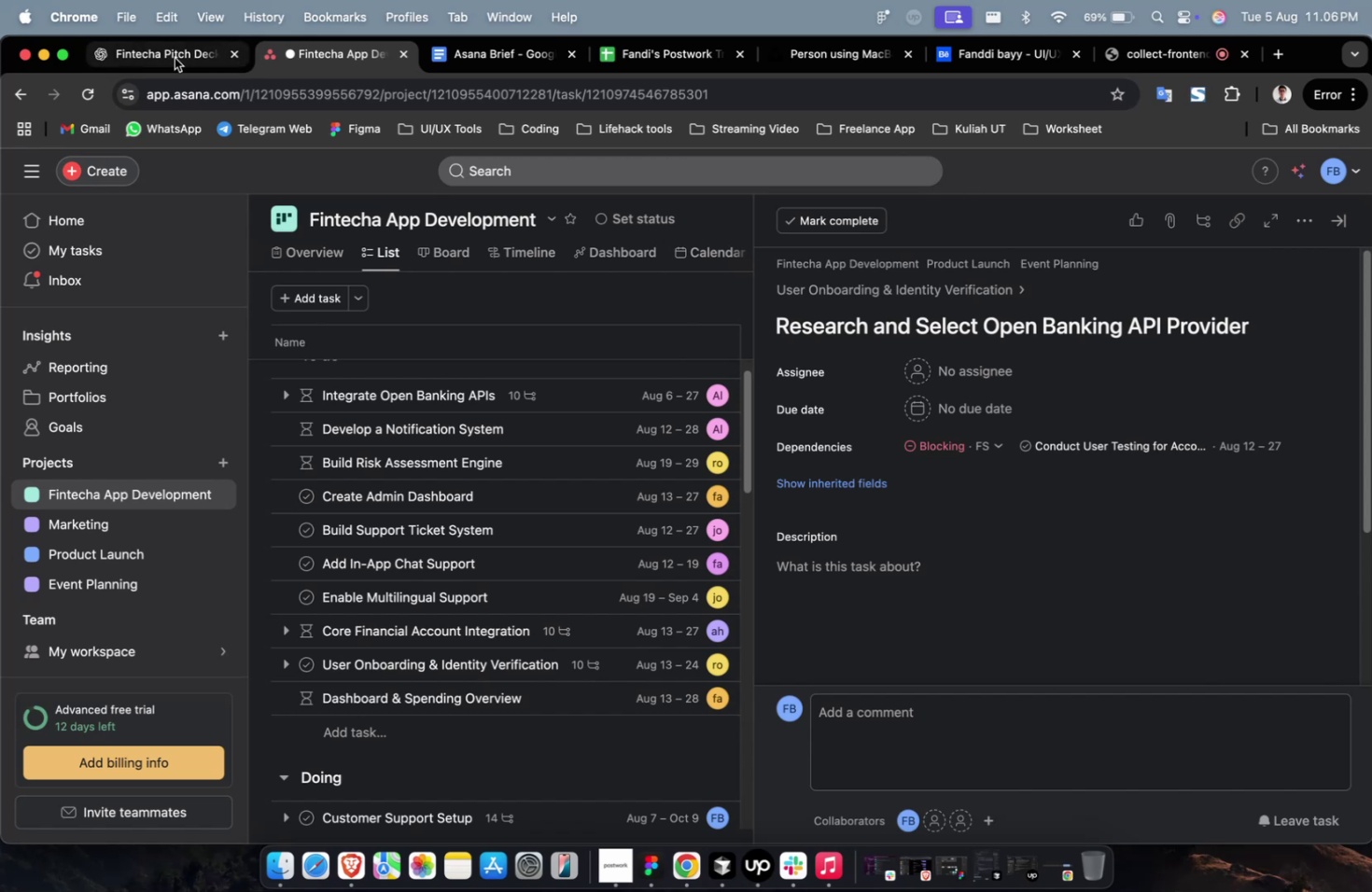 
left_click([173, 59])
 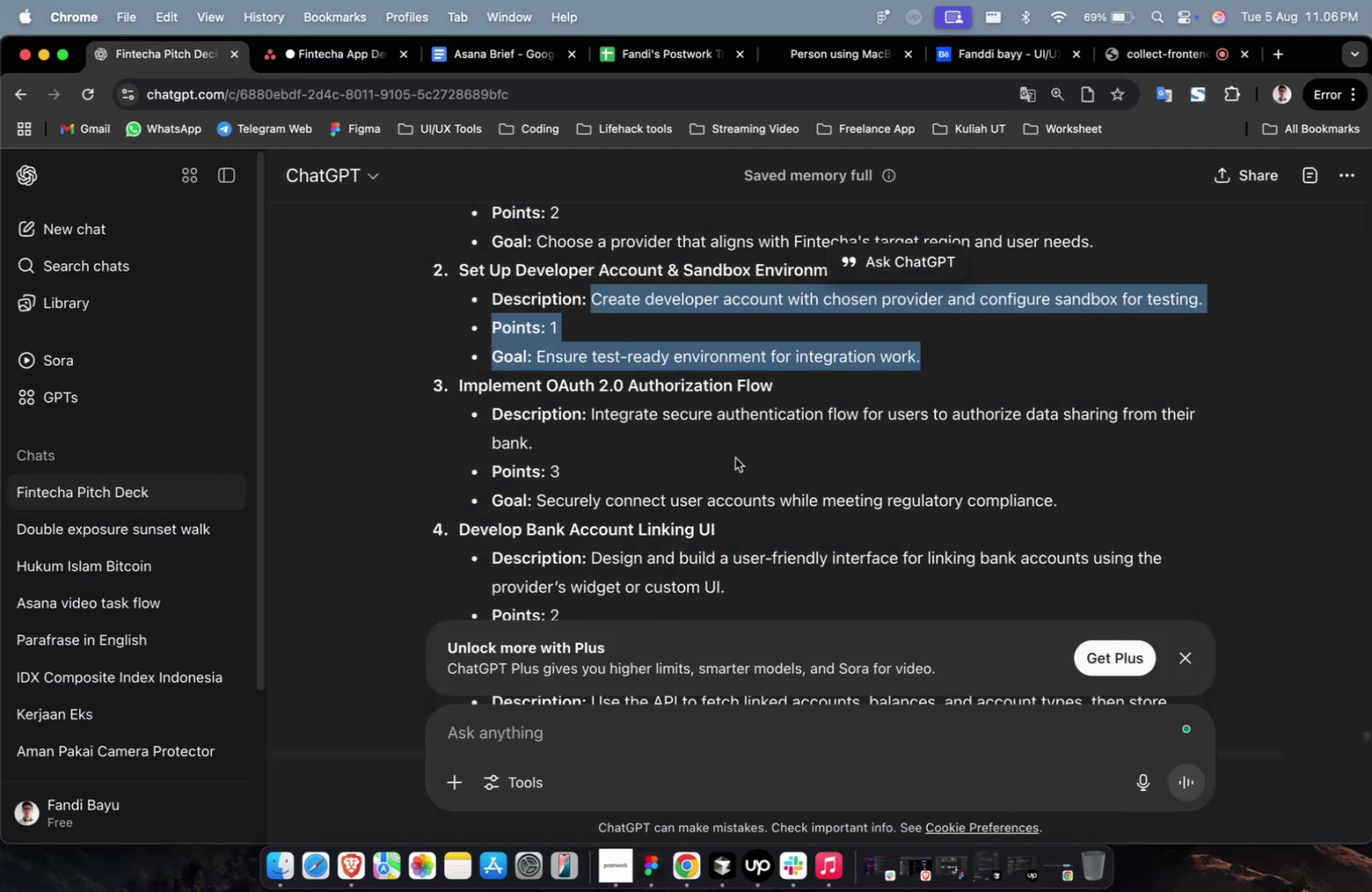 
scroll: coordinate [735, 457], scroll_direction: up, amount: 4.0
 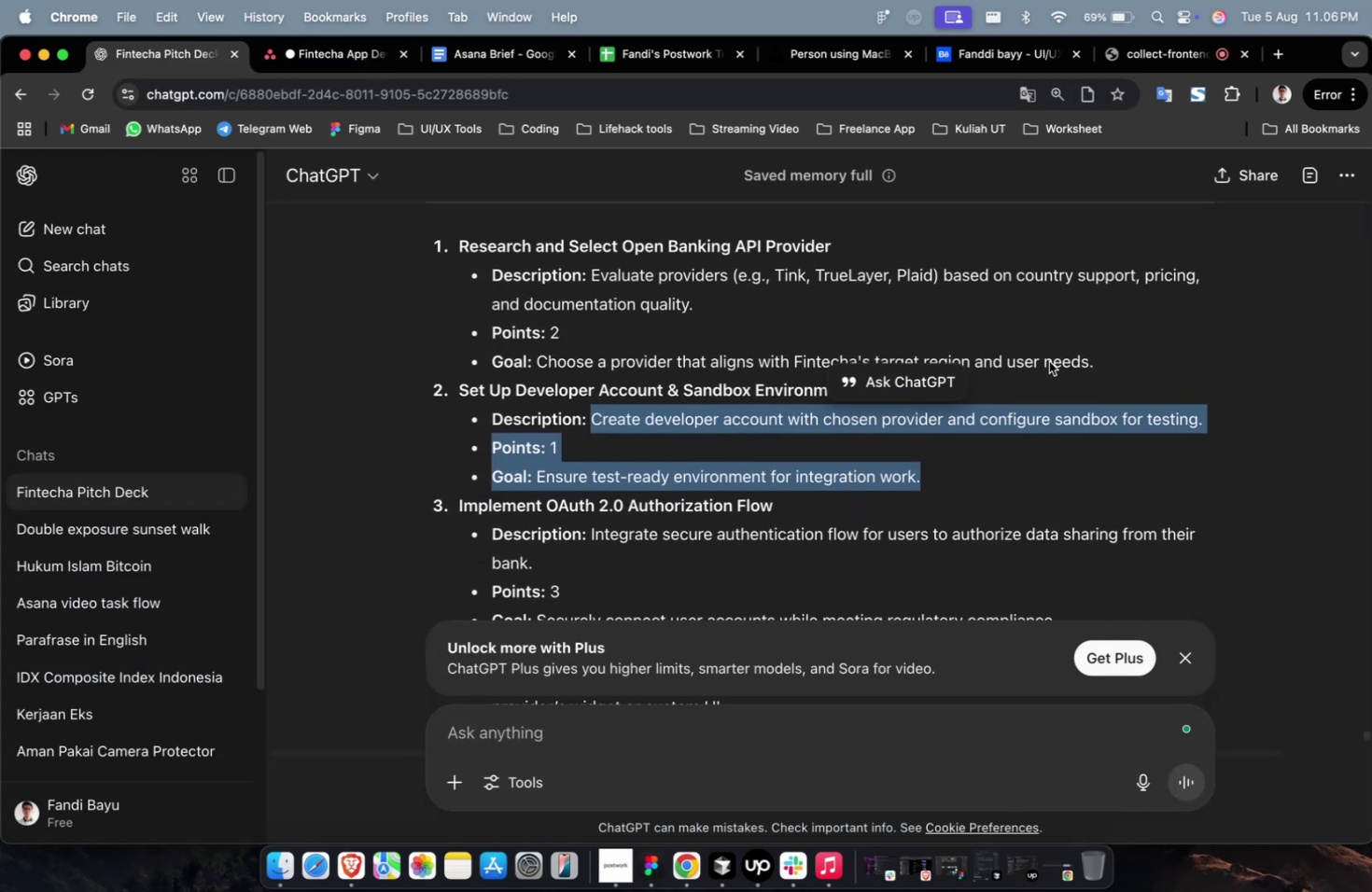 
left_click([1091, 359])
 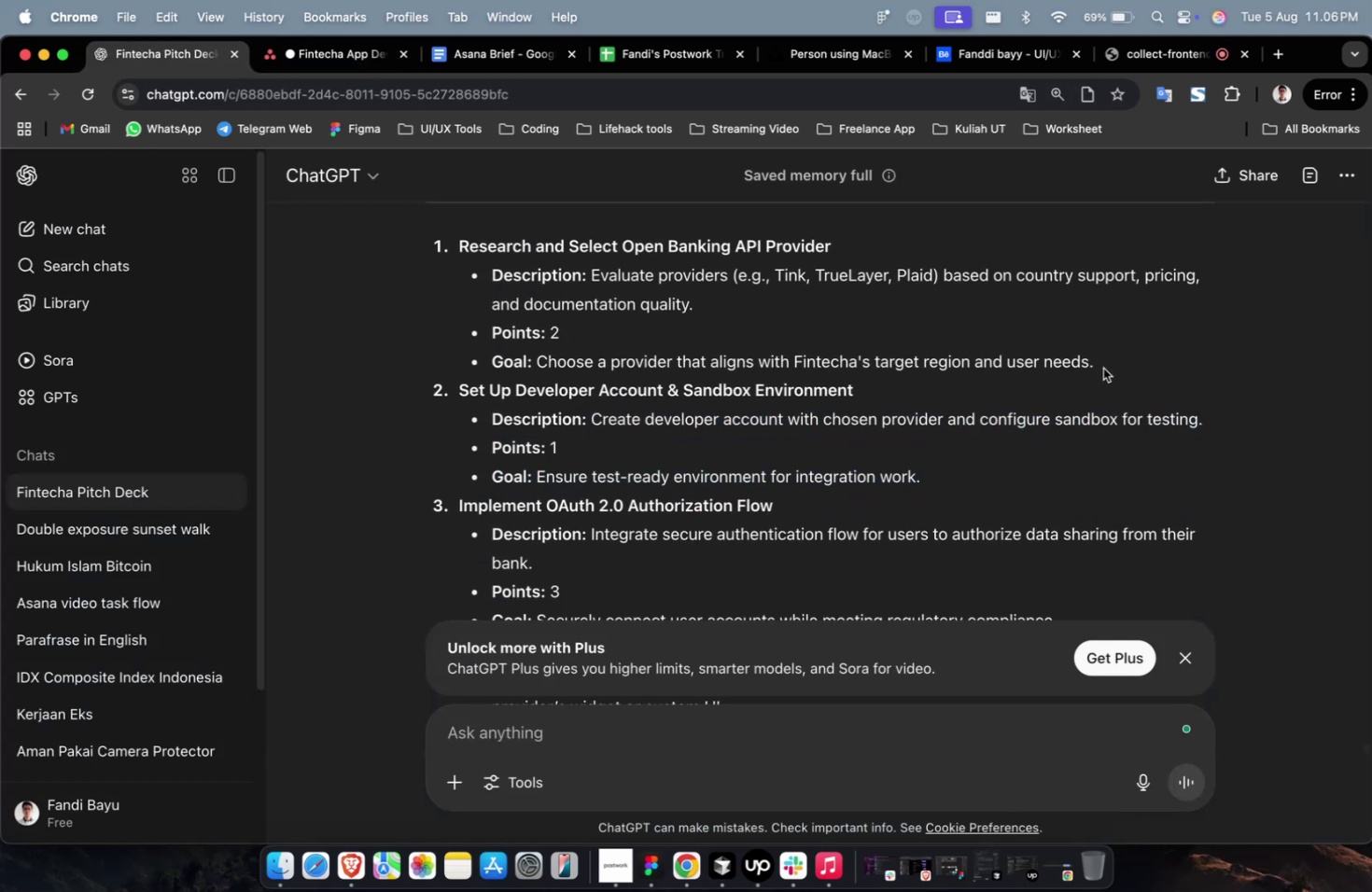 
left_click_drag(start_coordinate=[1053, 363], to_coordinate=[1000, 360])
 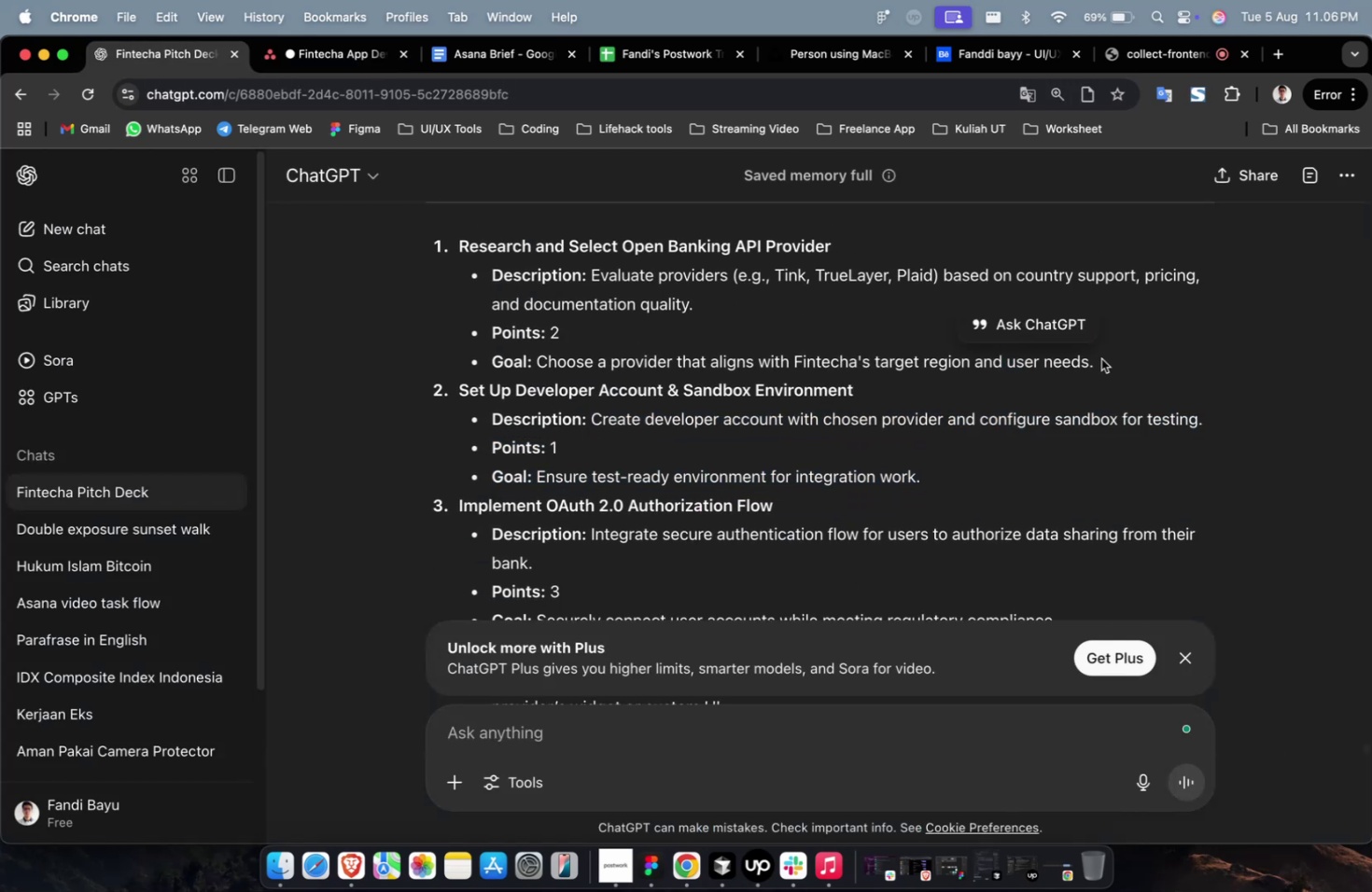 
triple_click([1100, 358])
 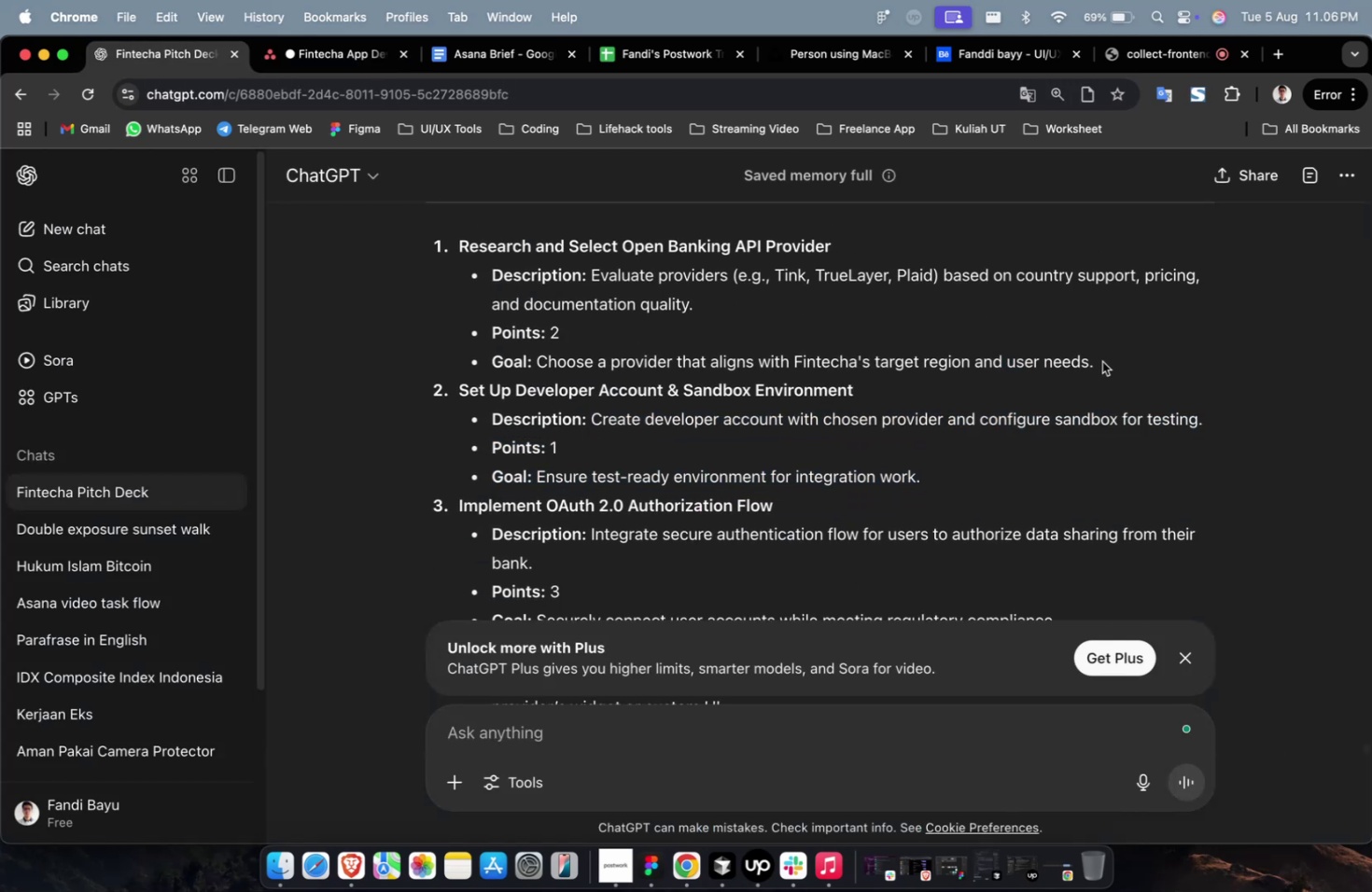 
left_click_drag(start_coordinate=[1101, 361], to_coordinate=[590, 275])
 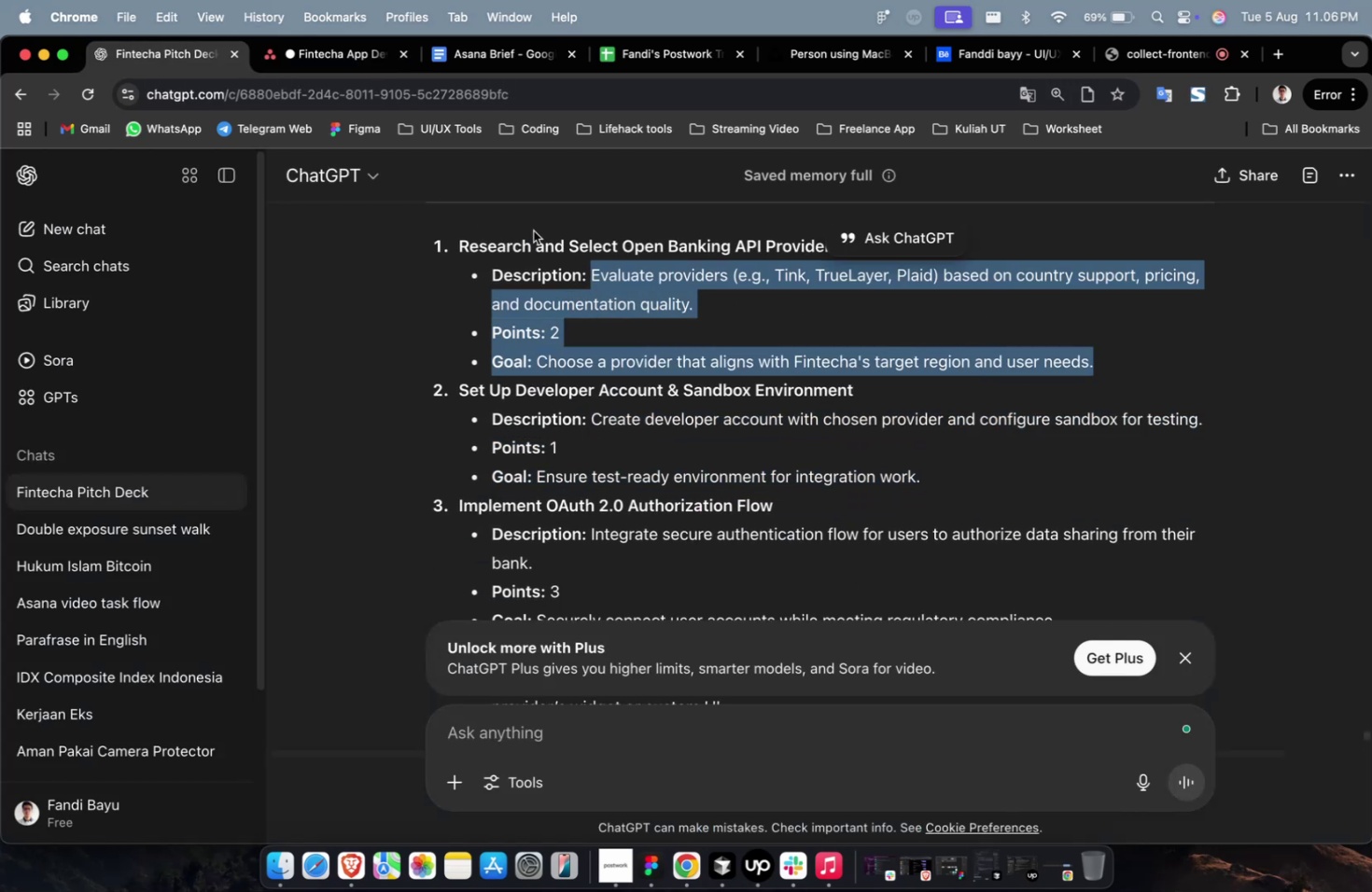 
key(Meta+C)
 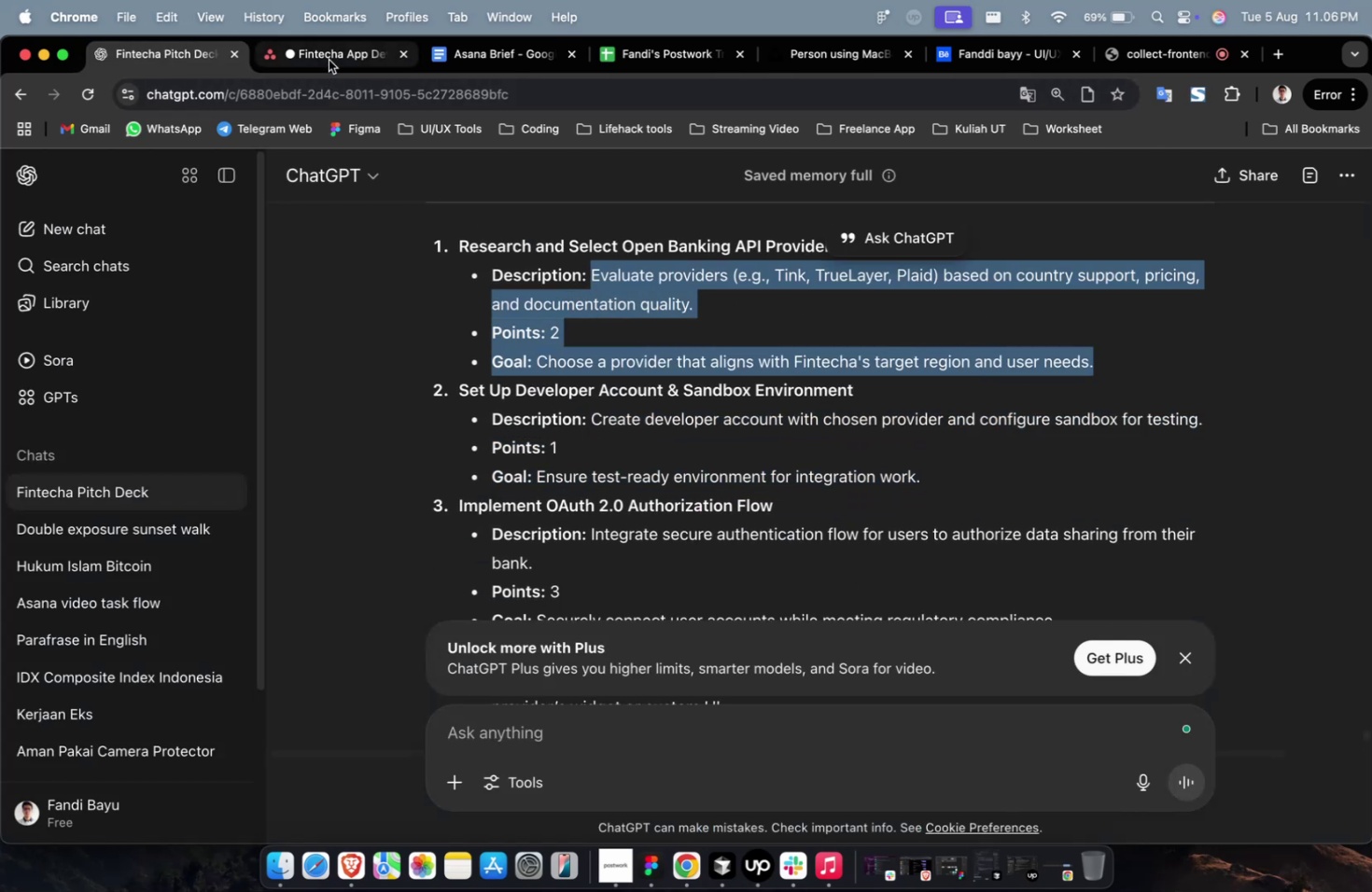 
left_click([329, 60])
 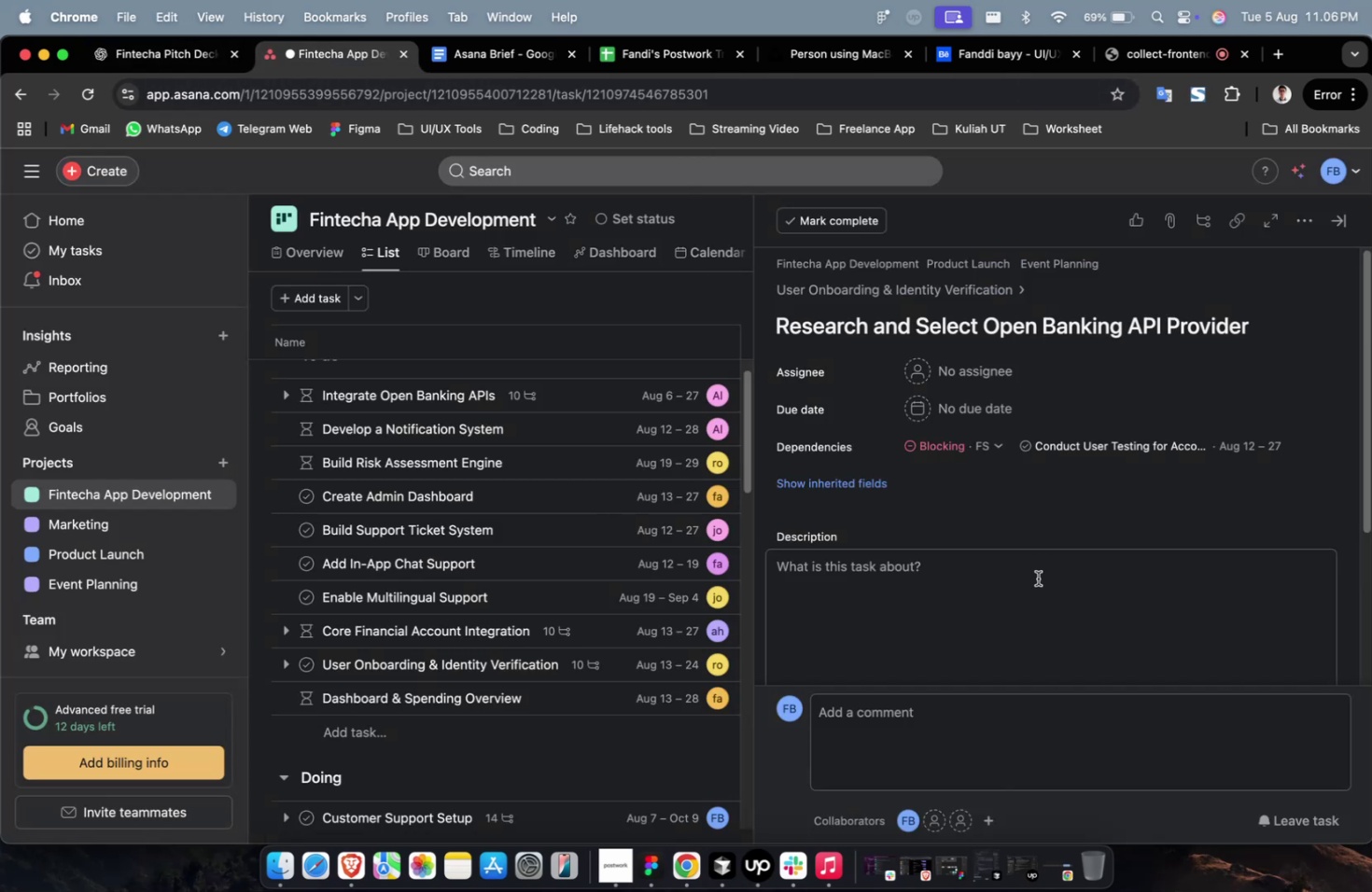 
left_click([1035, 579])
 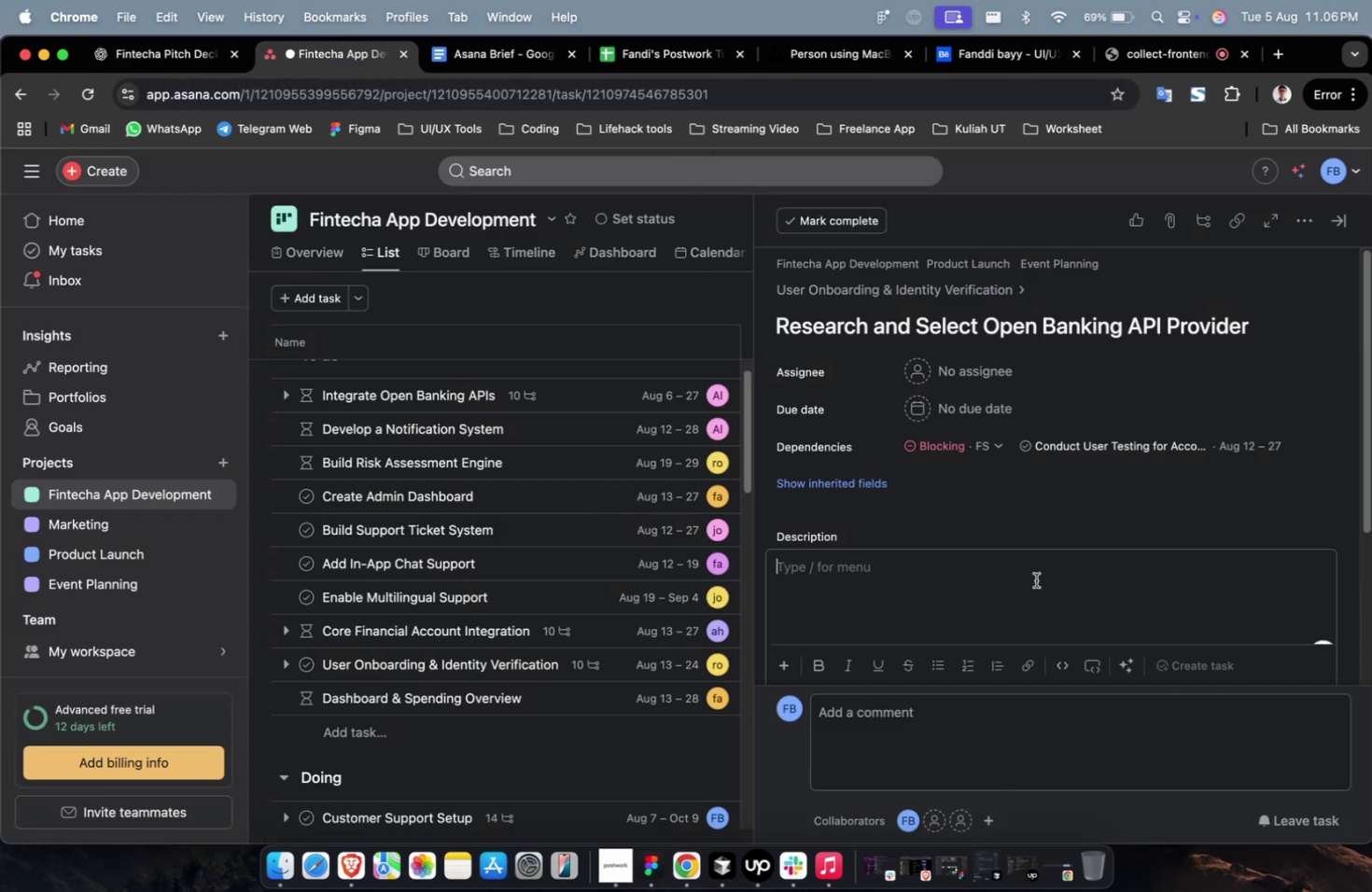 
key(Meta+V)
 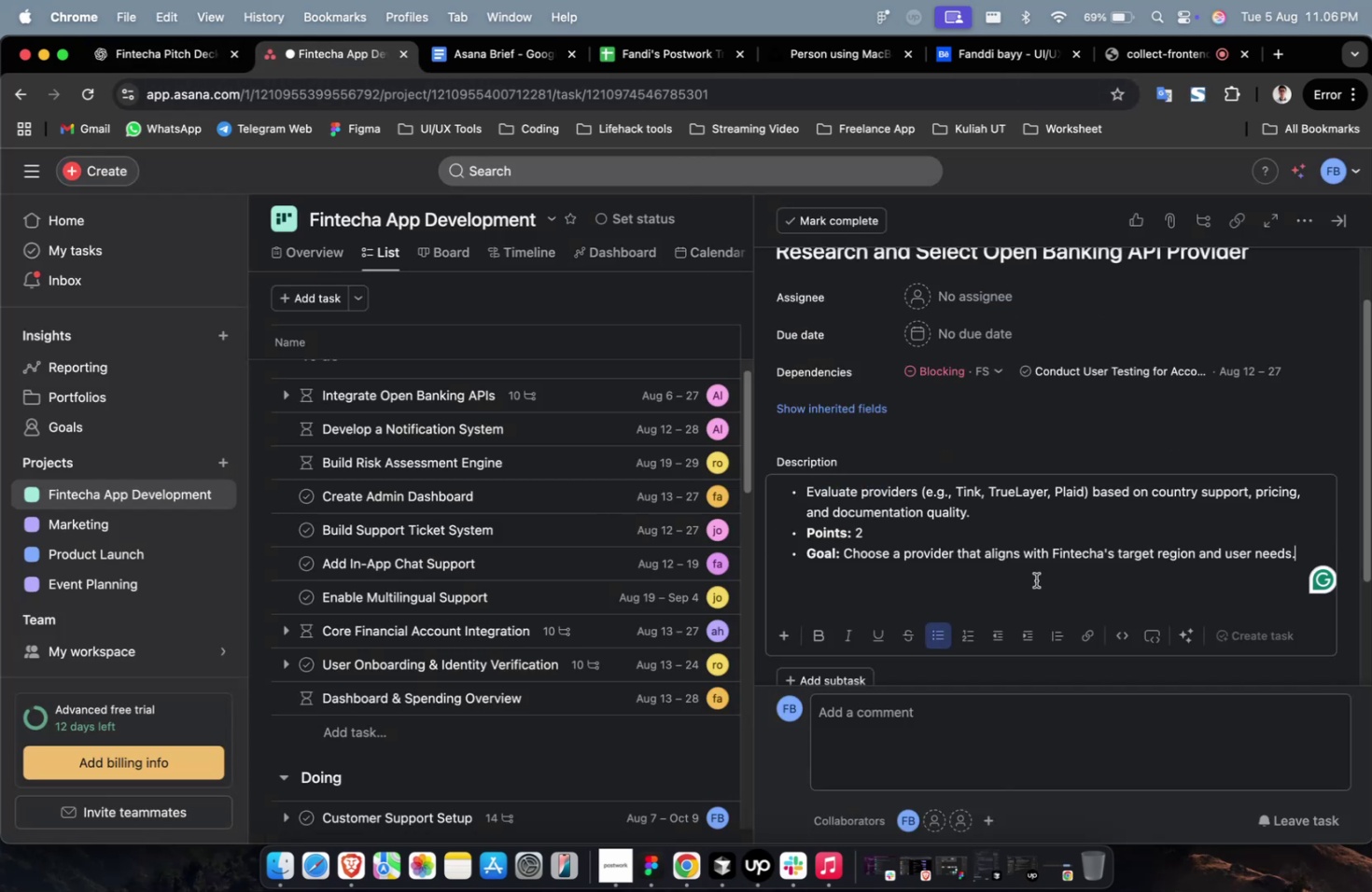 
scroll: coordinate [1035, 579], scroll_direction: up, amount: 4.0
 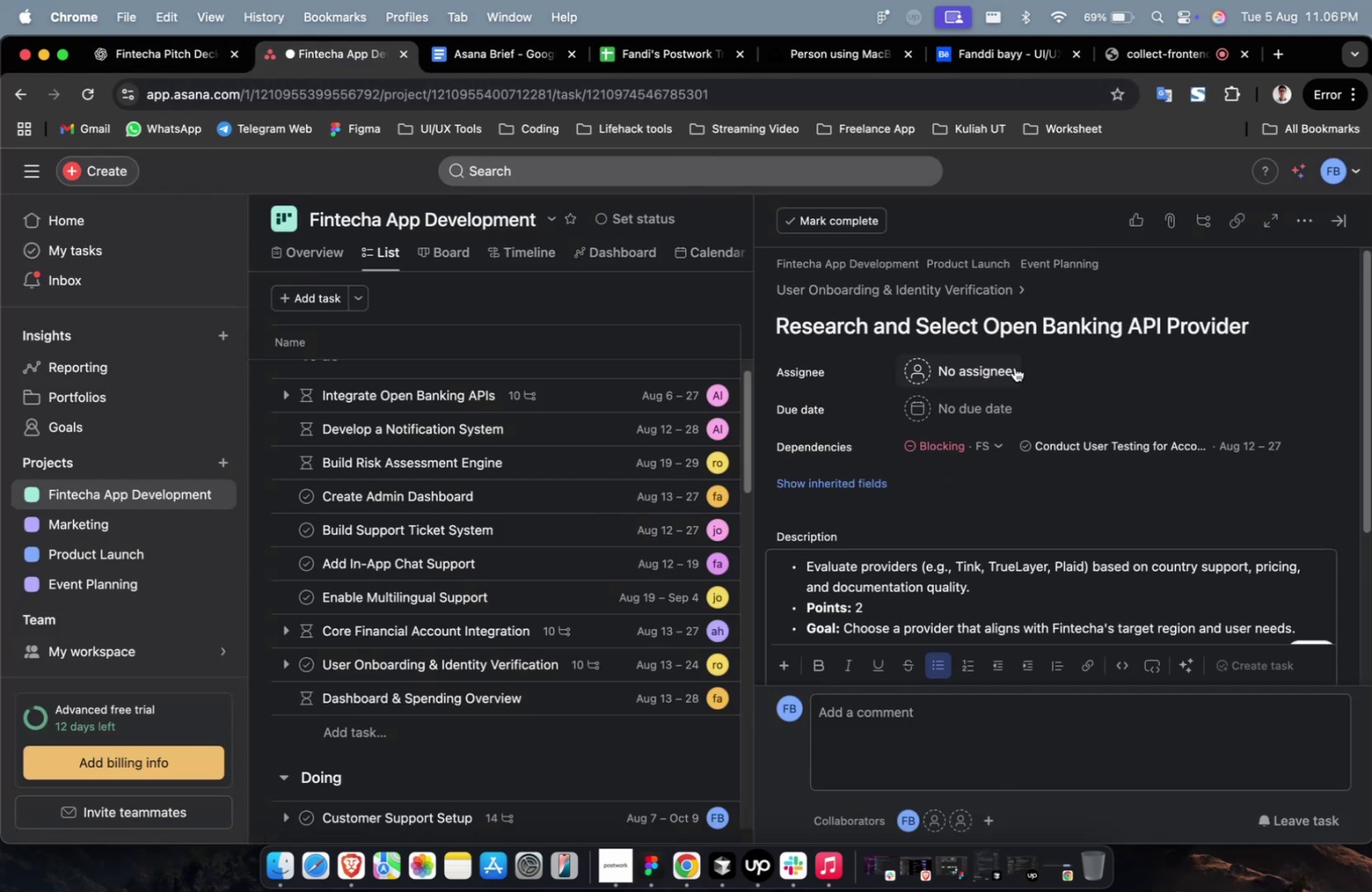 
left_click([1011, 370])
 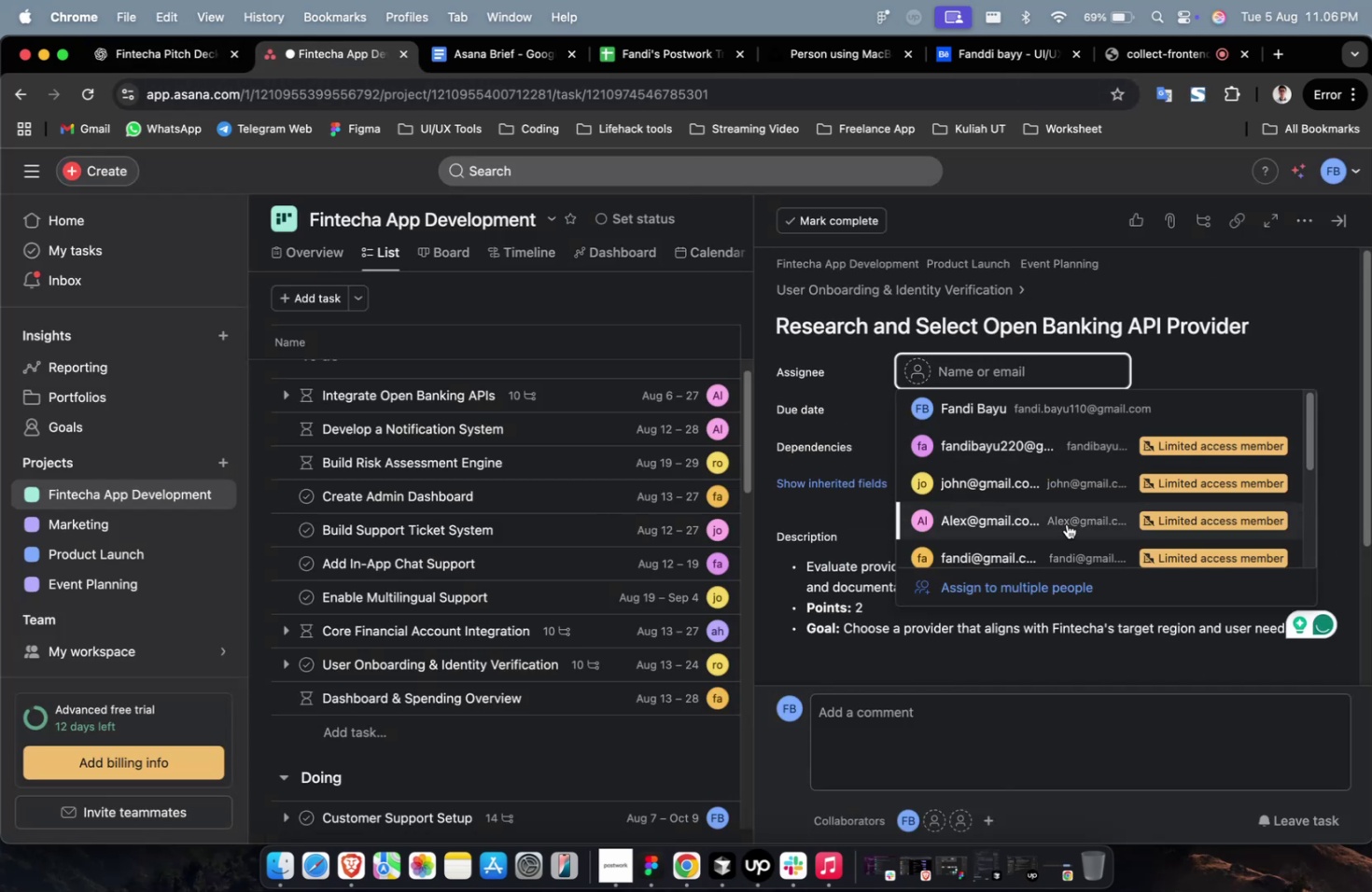 
left_click([1063, 531])
 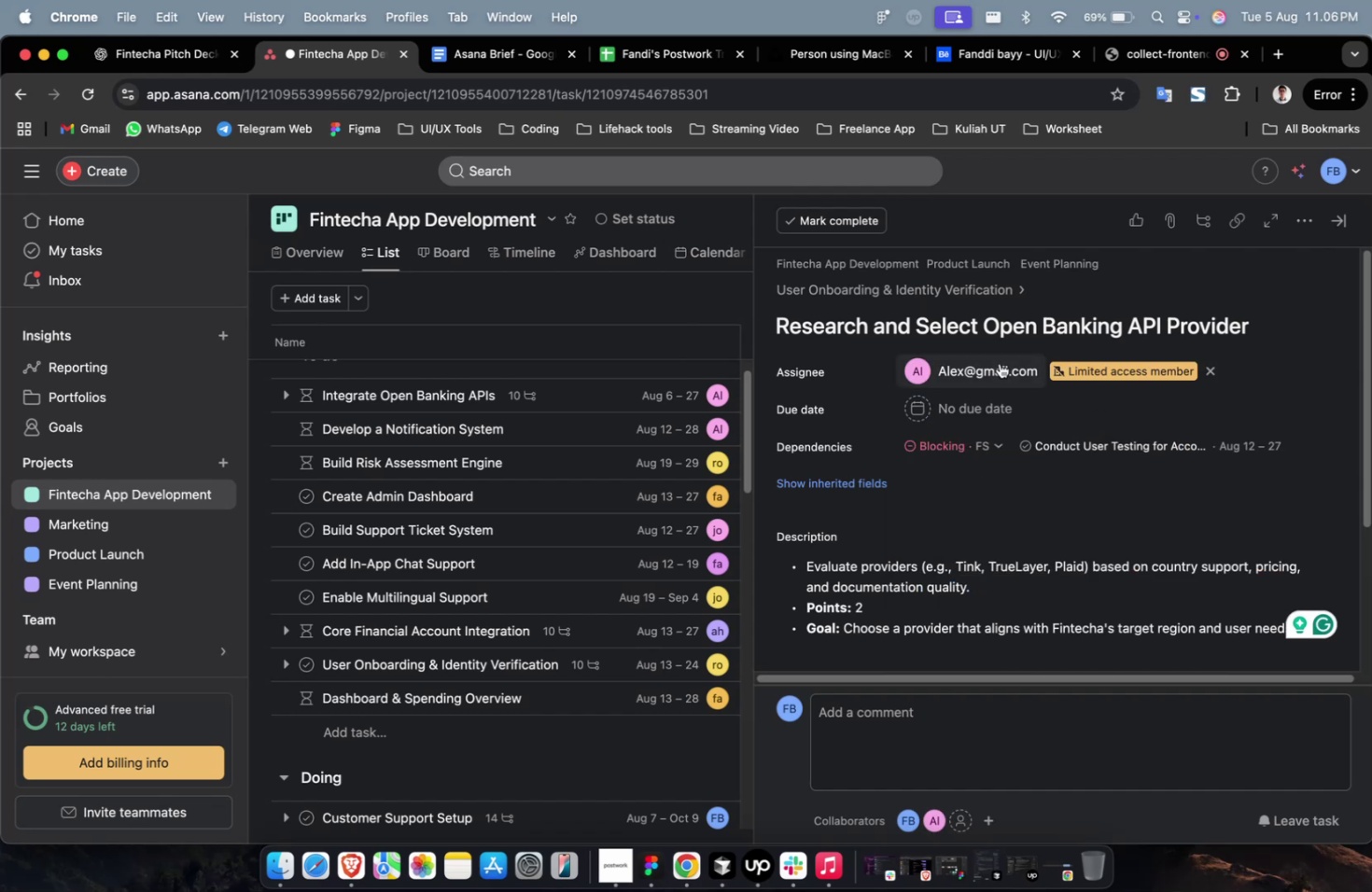 
double_click([999, 363])
 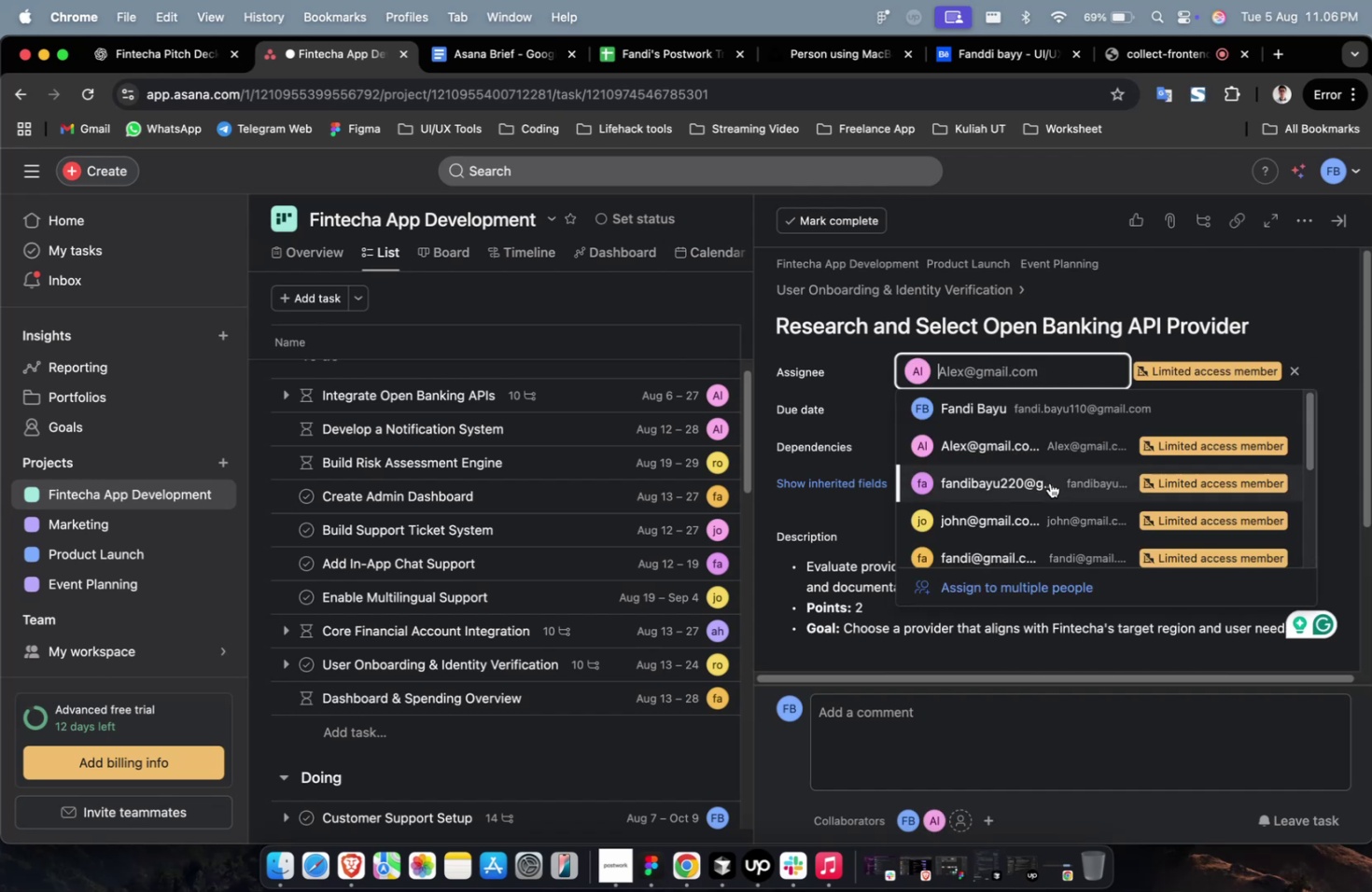 
scroll: coordinate [1049, 482], scroll_direction: down, amount: 9.0
 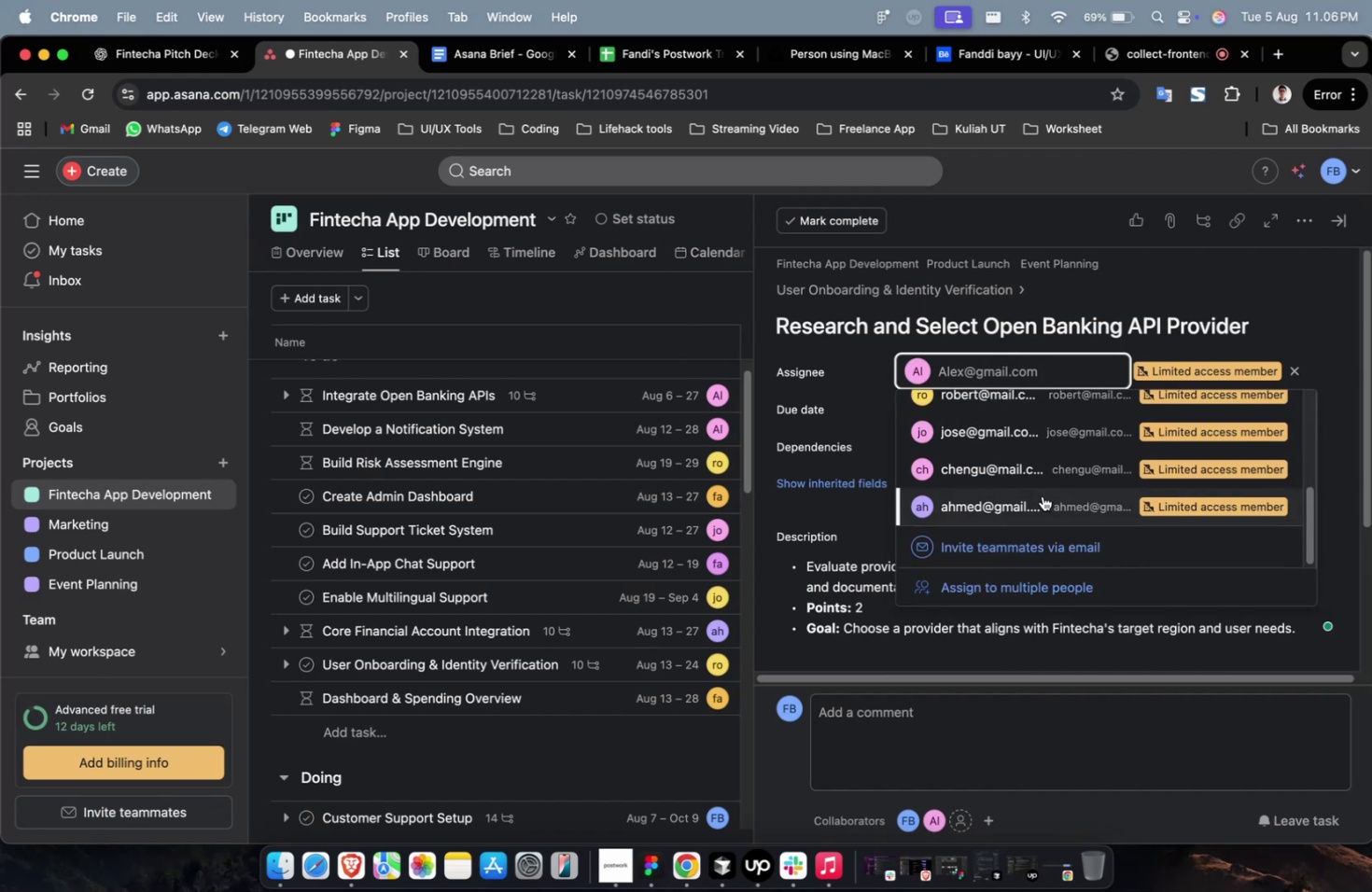 
left_click([1042, 495])
 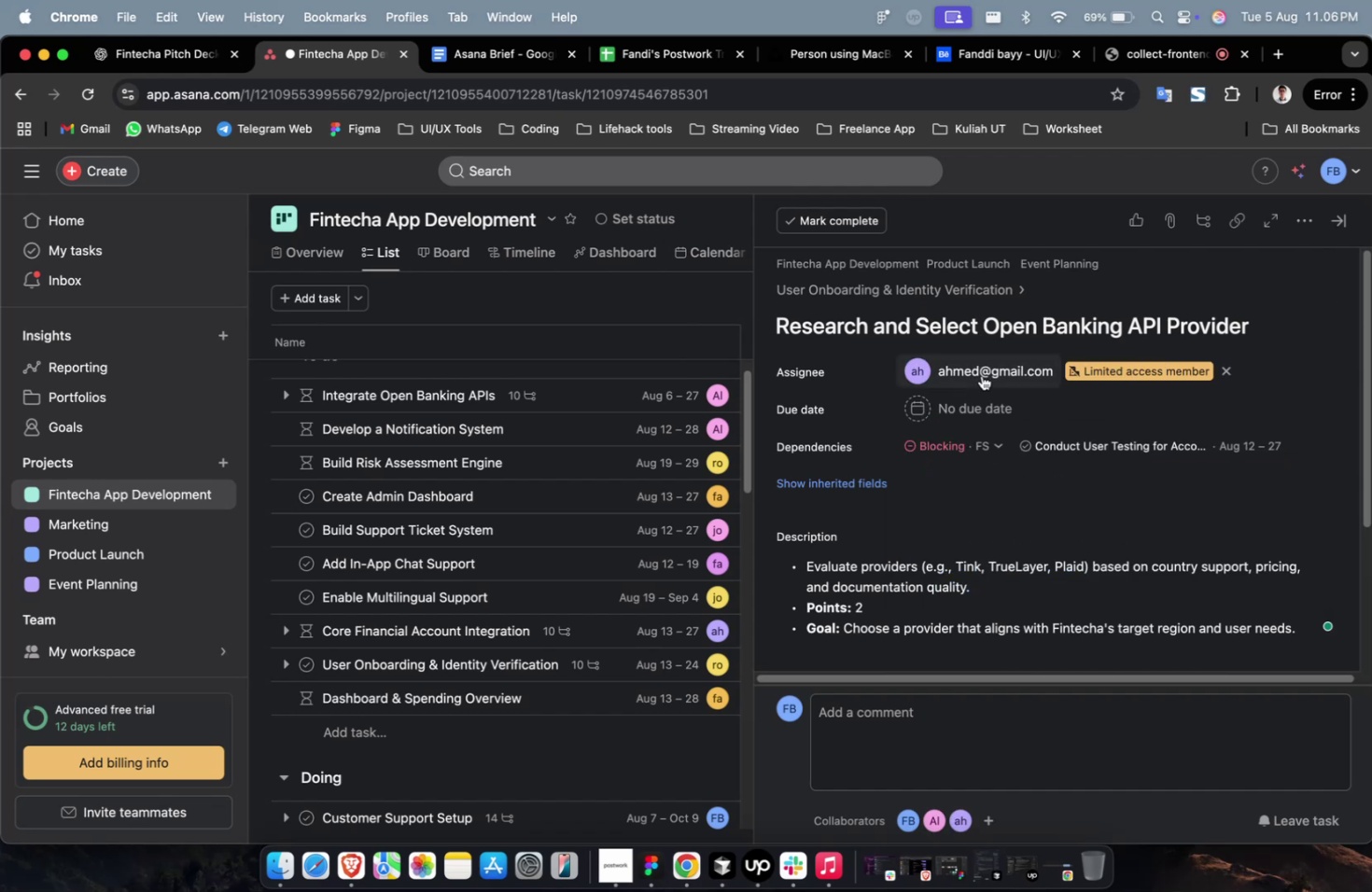 
left_click([981, 375])
 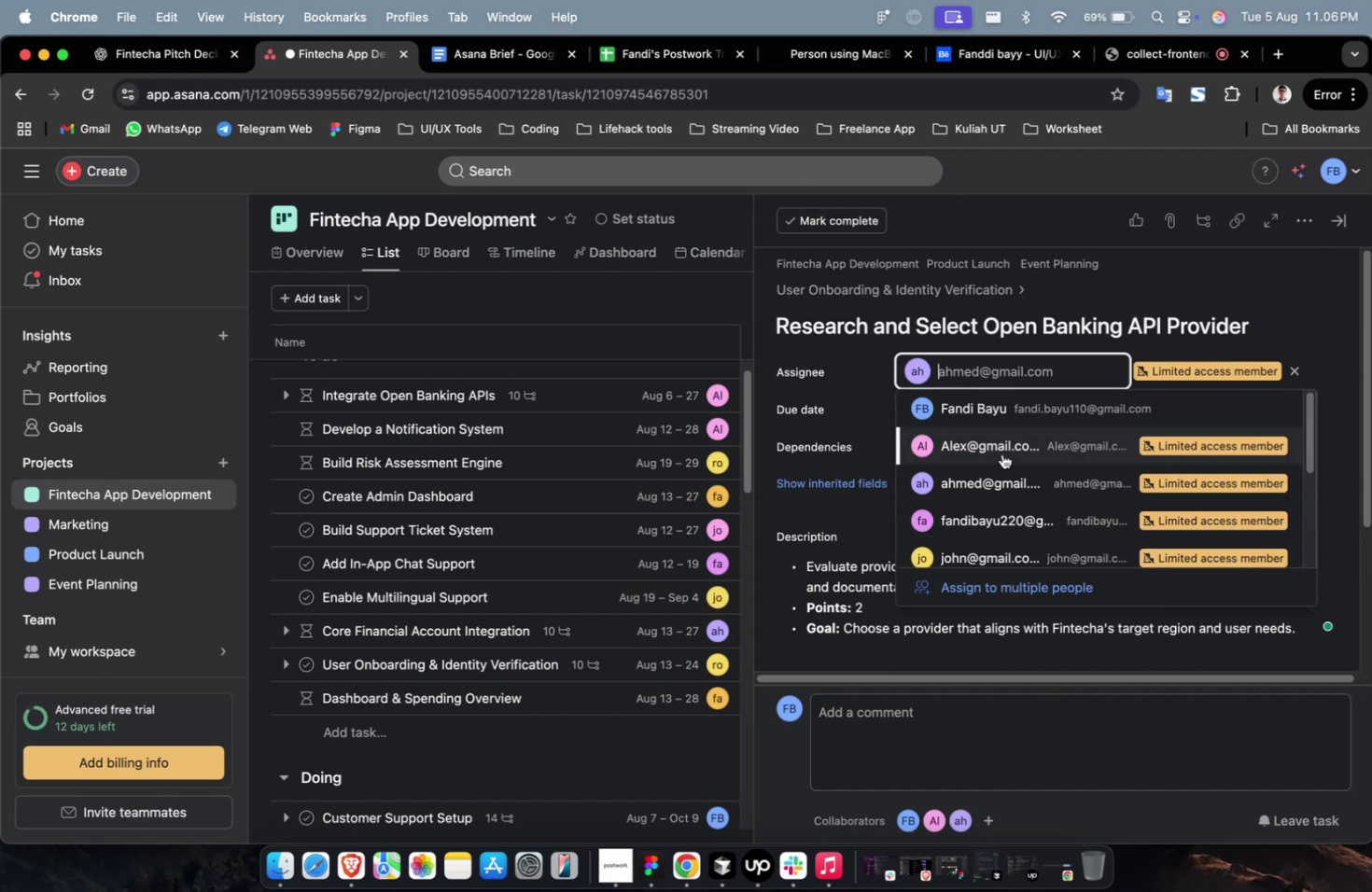 
scroll: coordinate [1003, 460], scroll_direction: down, amount: 9.0
 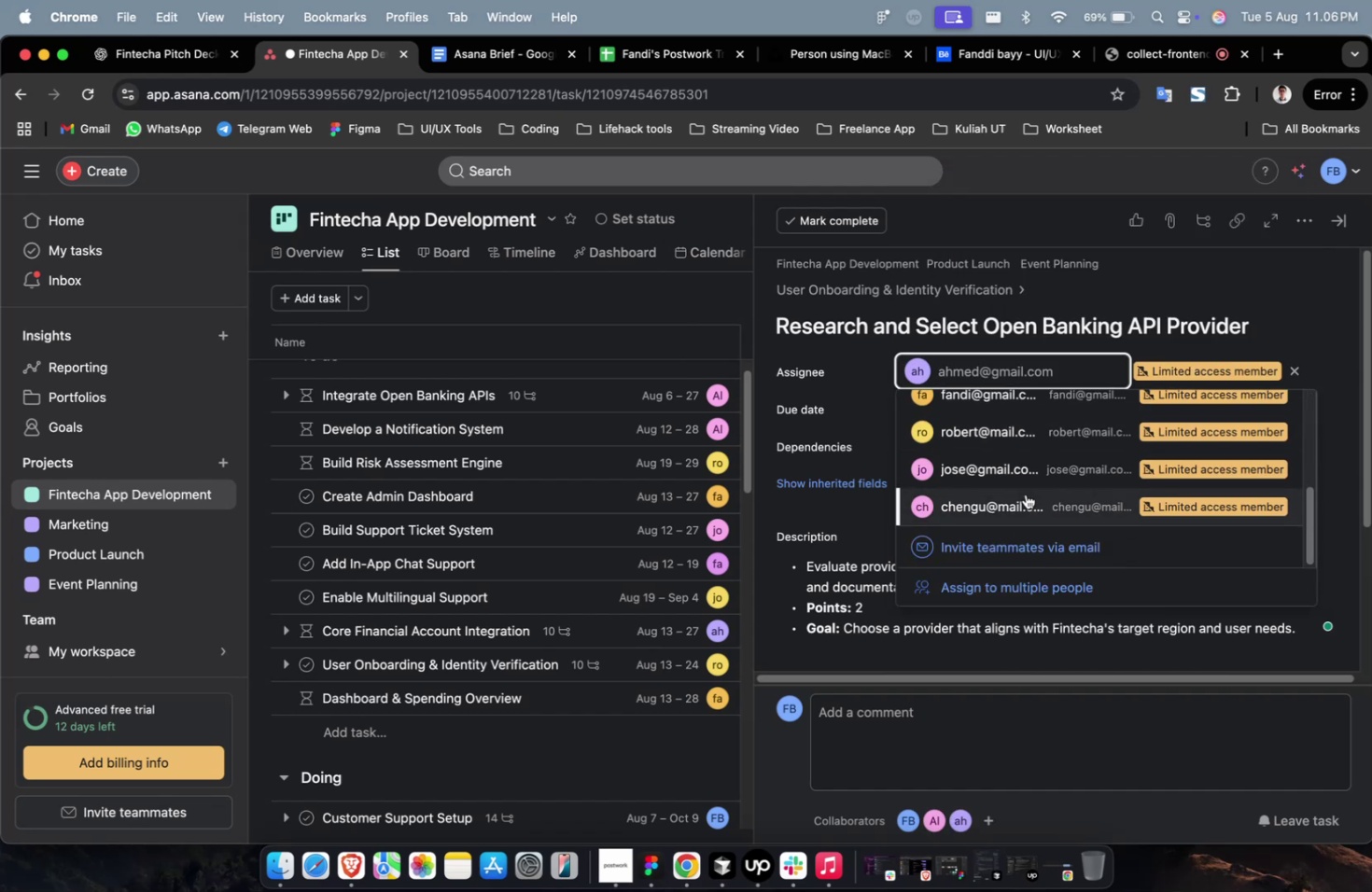 
left_click([1025, 494])
 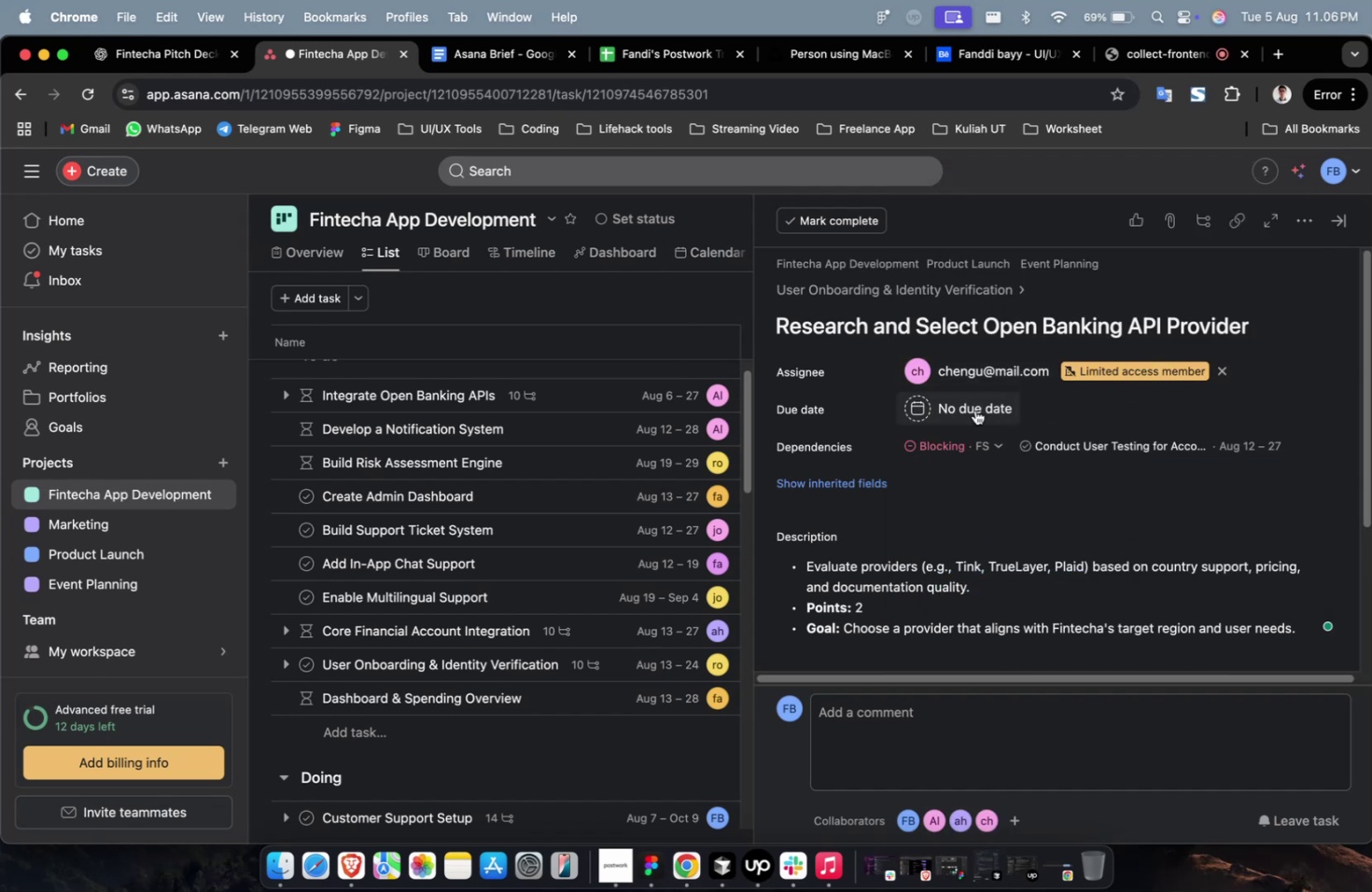 
double_click([974, 410])
 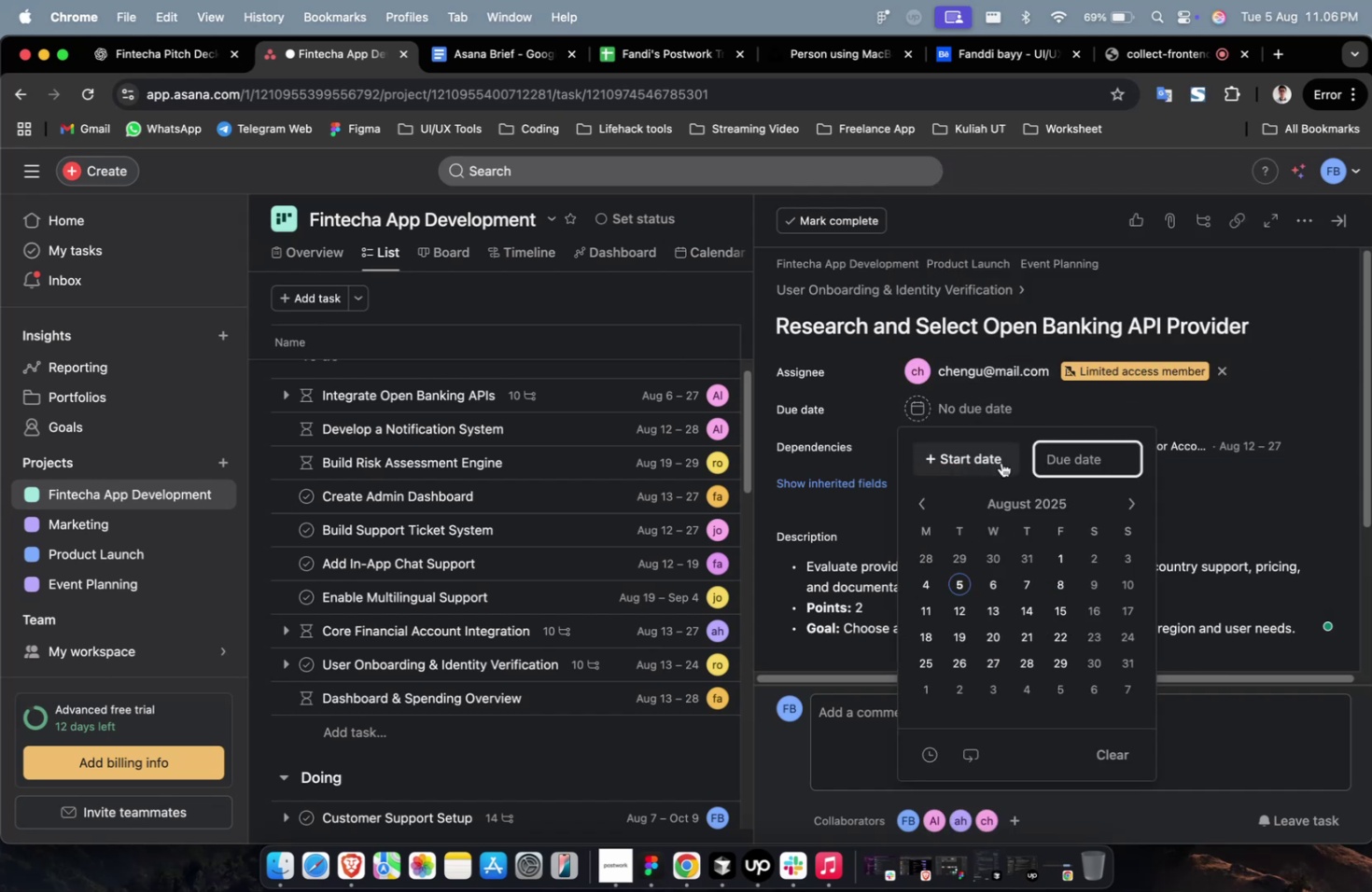 
triple_click([1001, 462])
 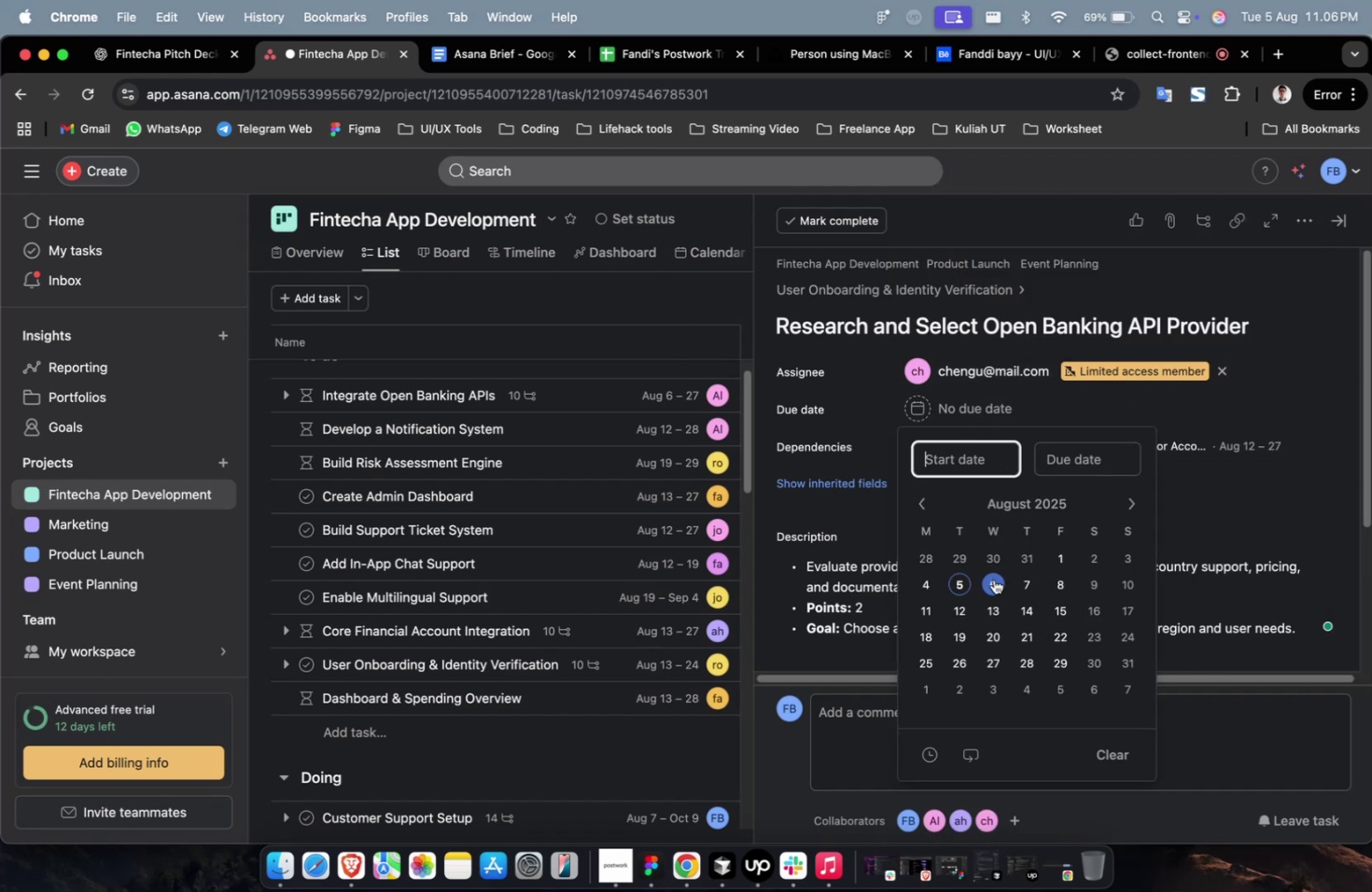 
left_click([990, 582])
 